 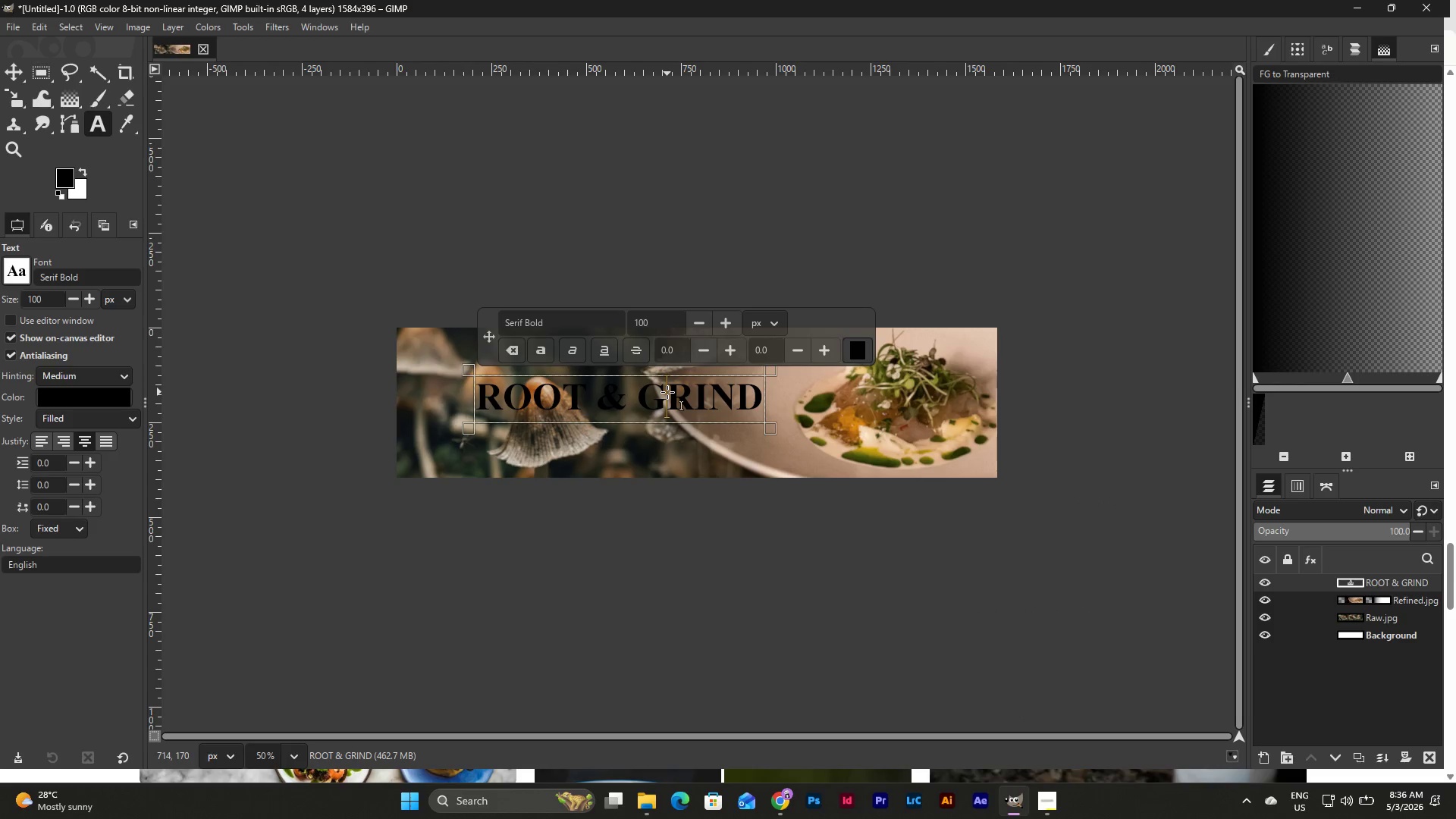 
key(Backspace)
 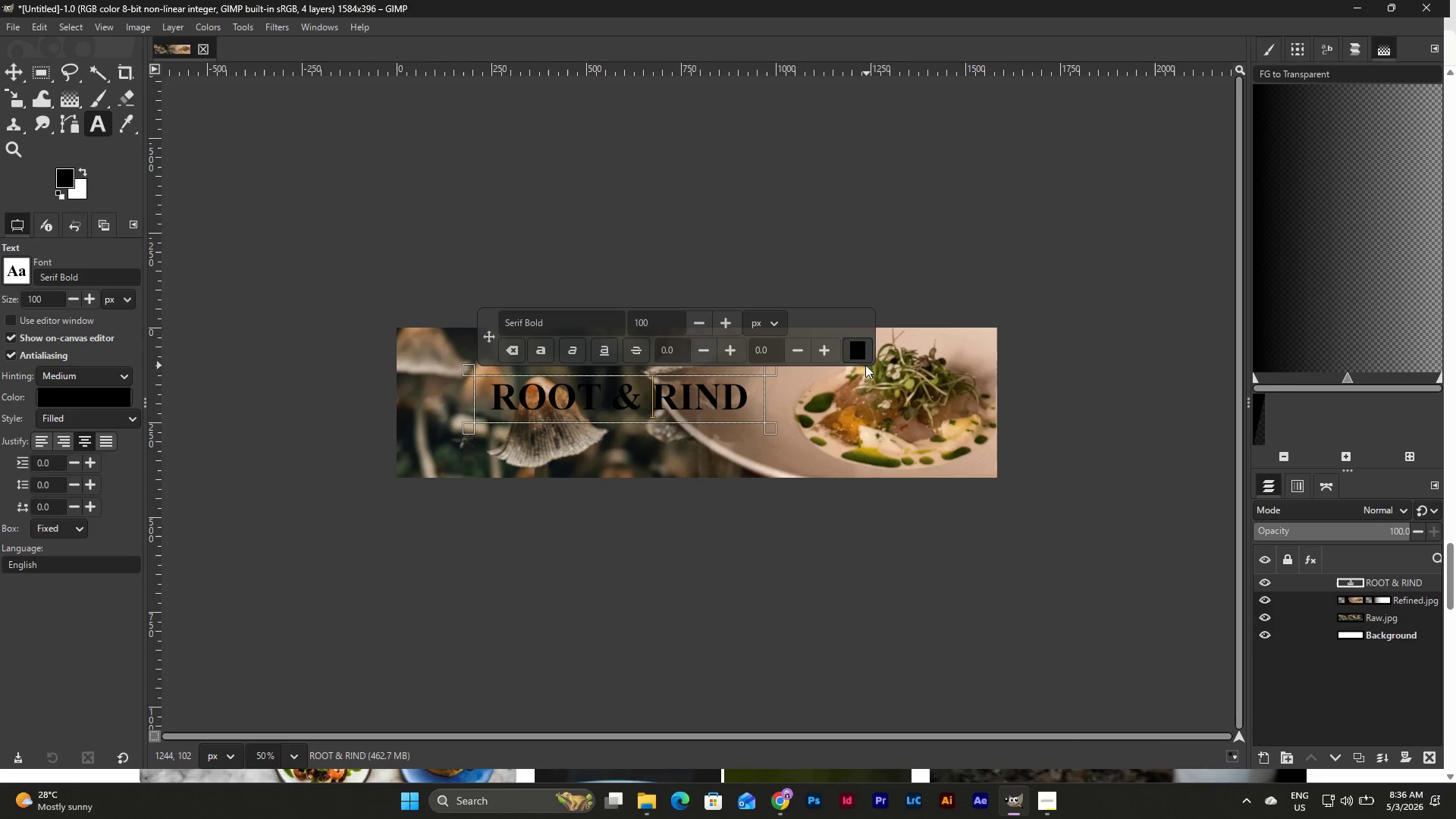 
left_click([863, 339])
 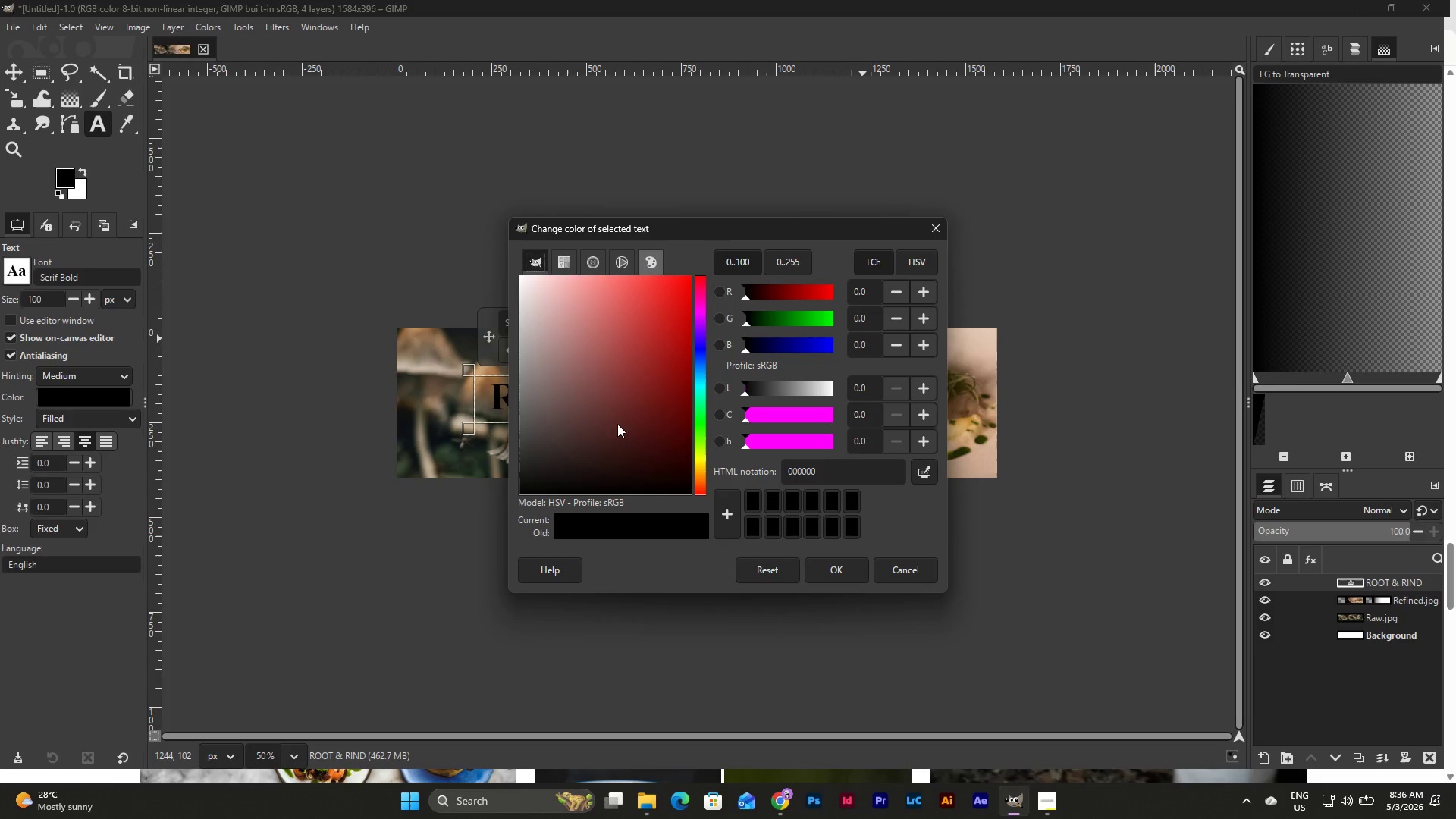 
left_click_drag(start_coordinate=[532, 306], to_coordinate=[516, 259])
 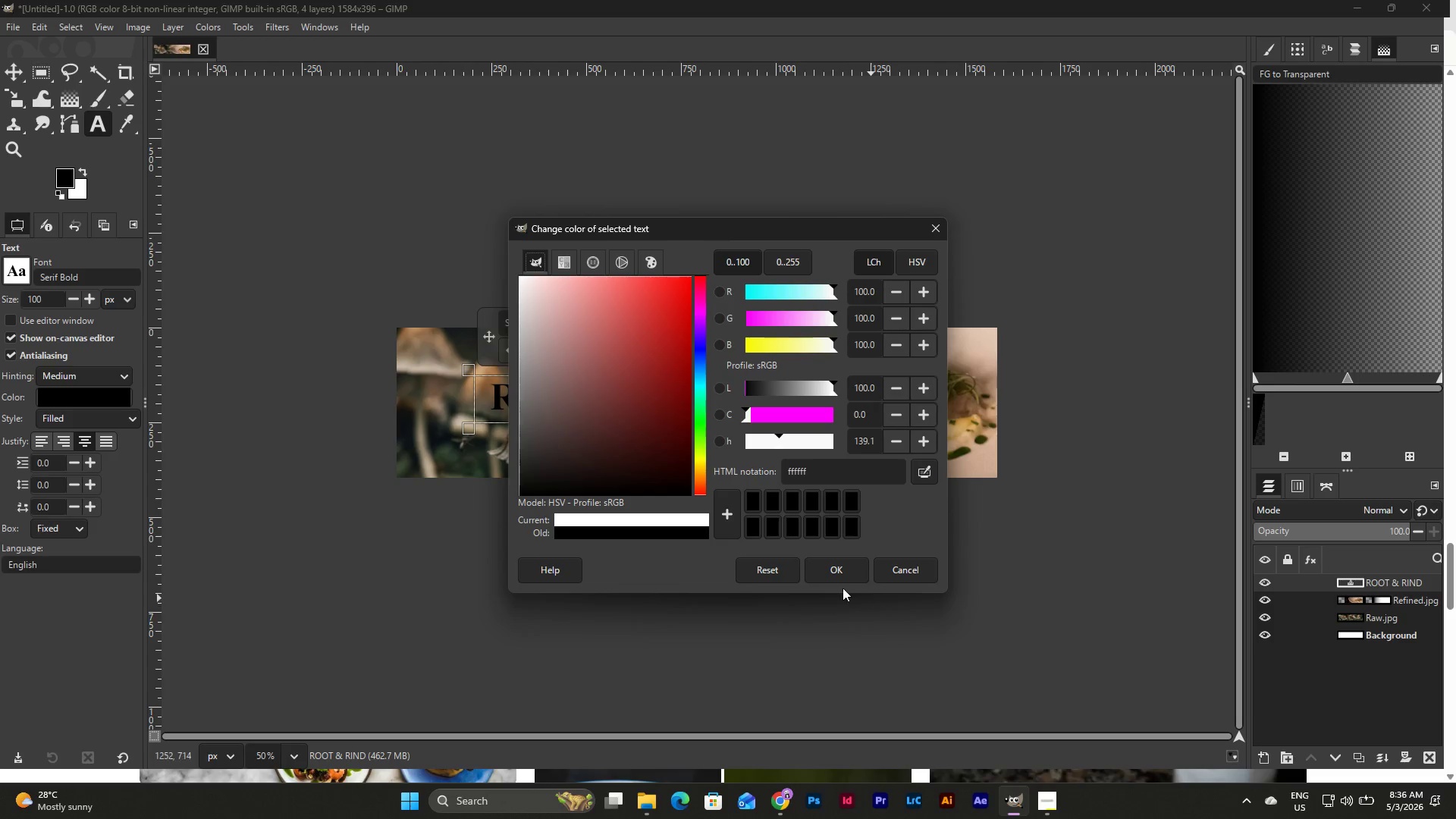 
left_click([840, 576])
 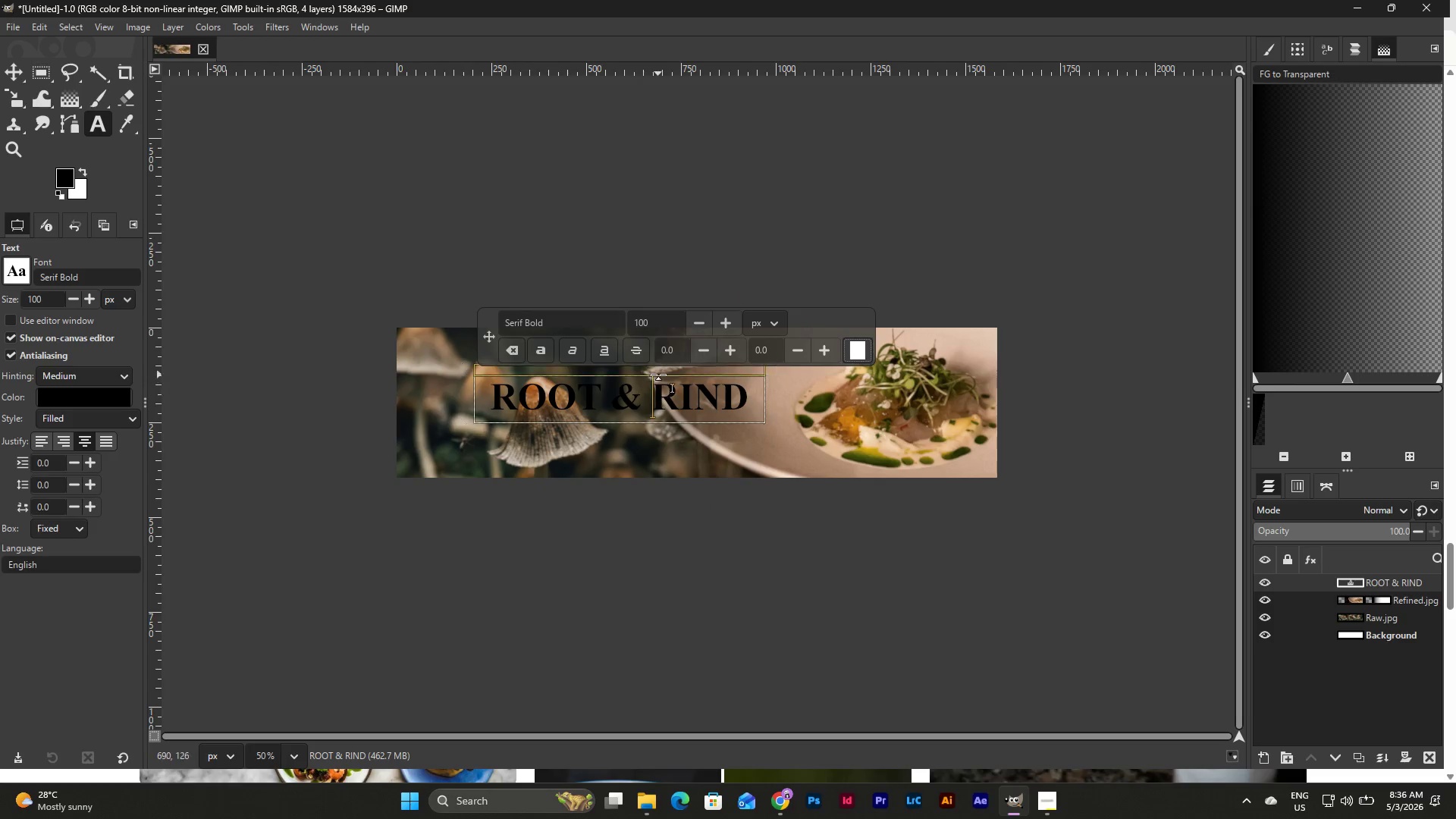 
left_click_drag(start_coordinate=[748, 396], to_coordinate=[475, 406])
 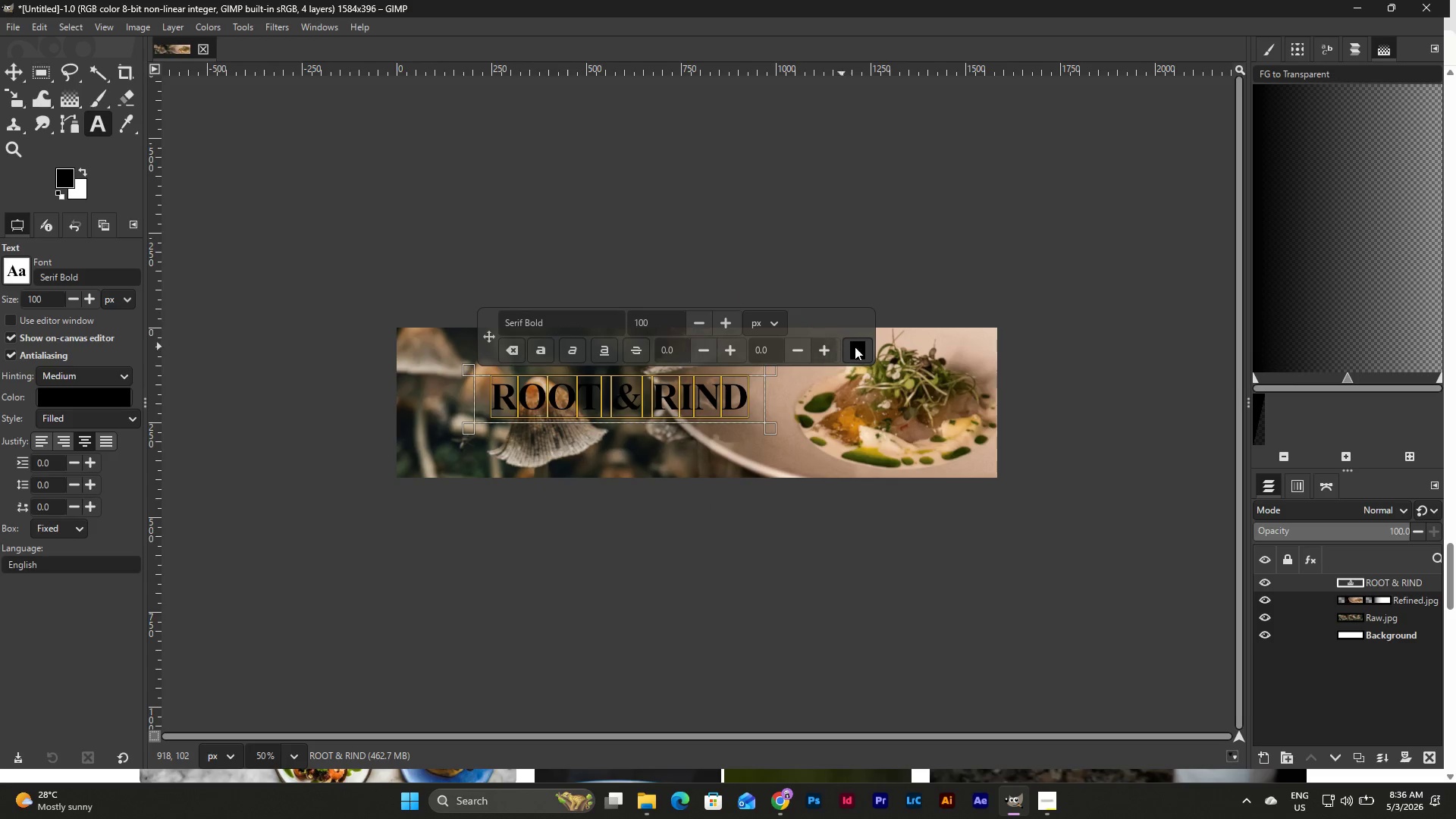 
left_click([870, 346])
 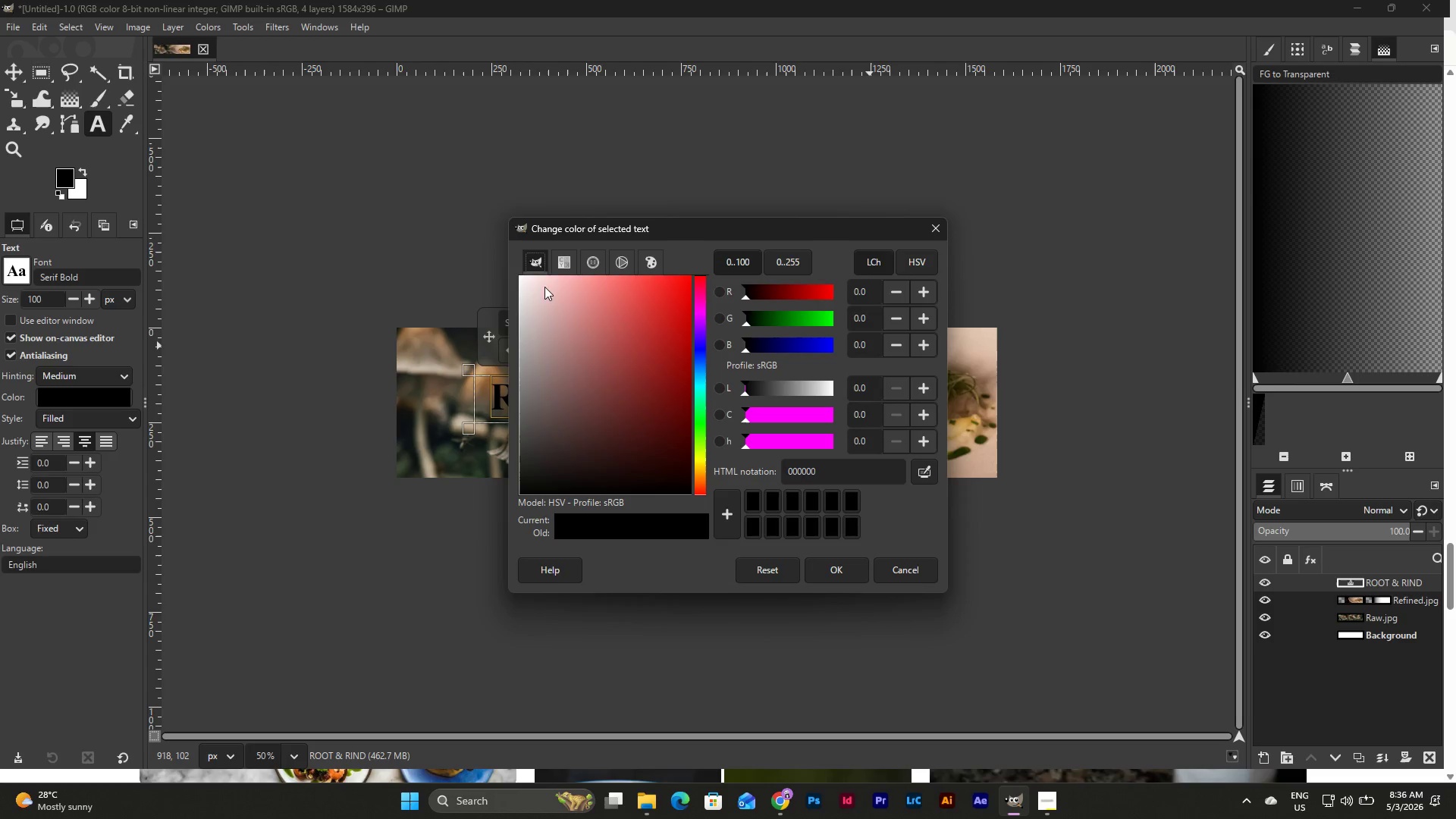 
left_click_drag(start_coordinate=[532, 328], to_coordinate=[501, 260])
 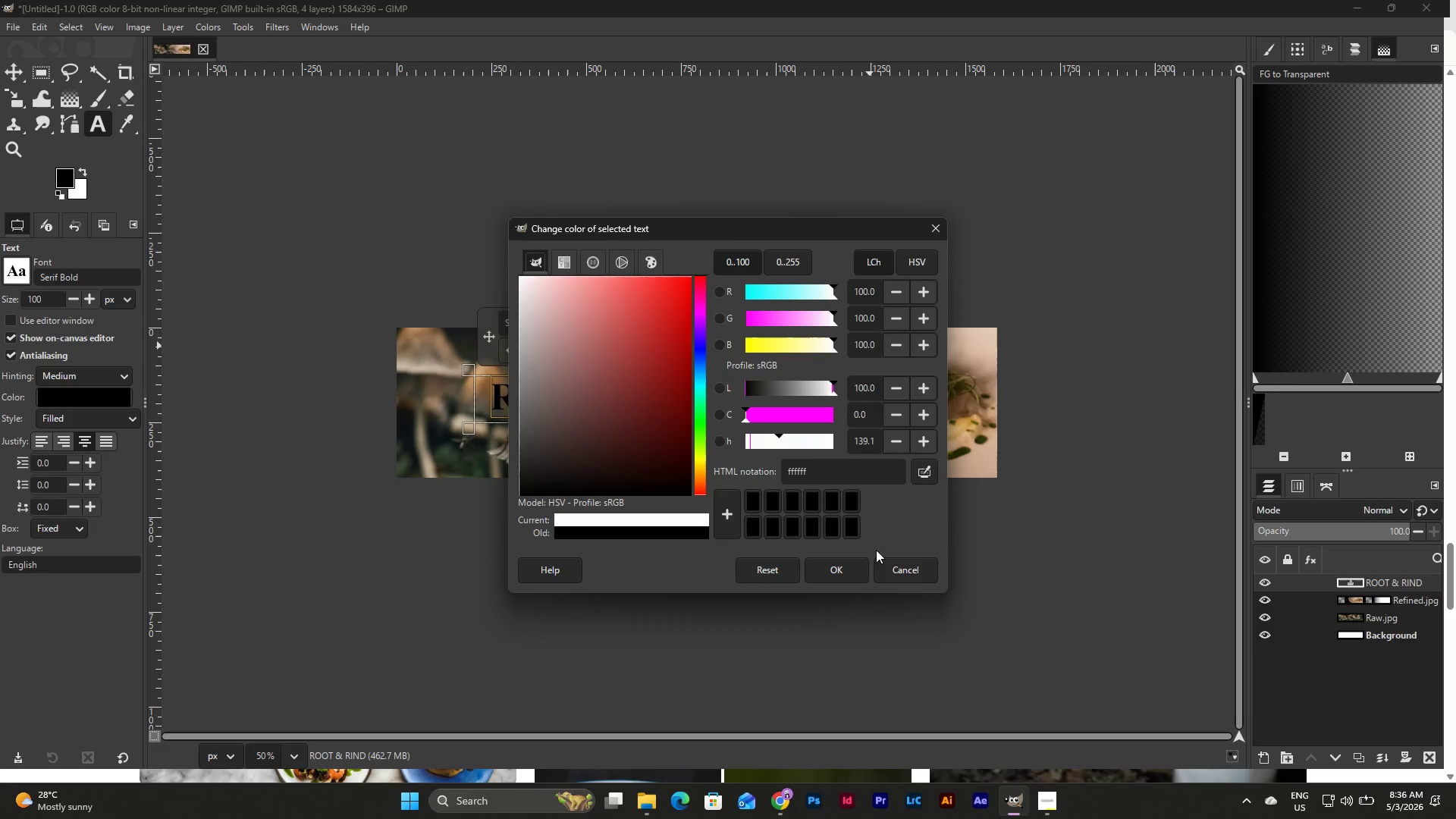 
left_click([860, 570])
 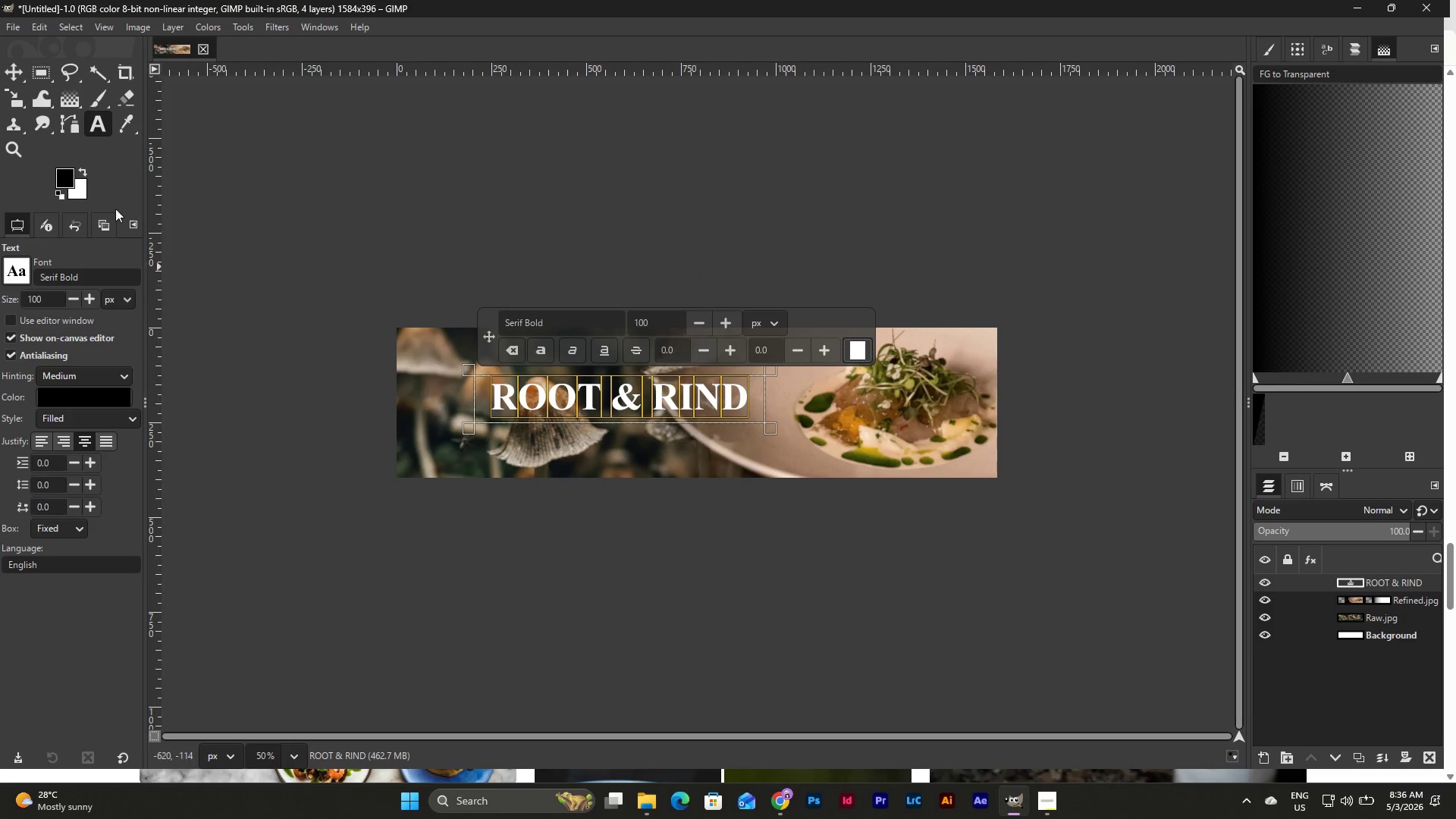 
left_click([15, 68])
 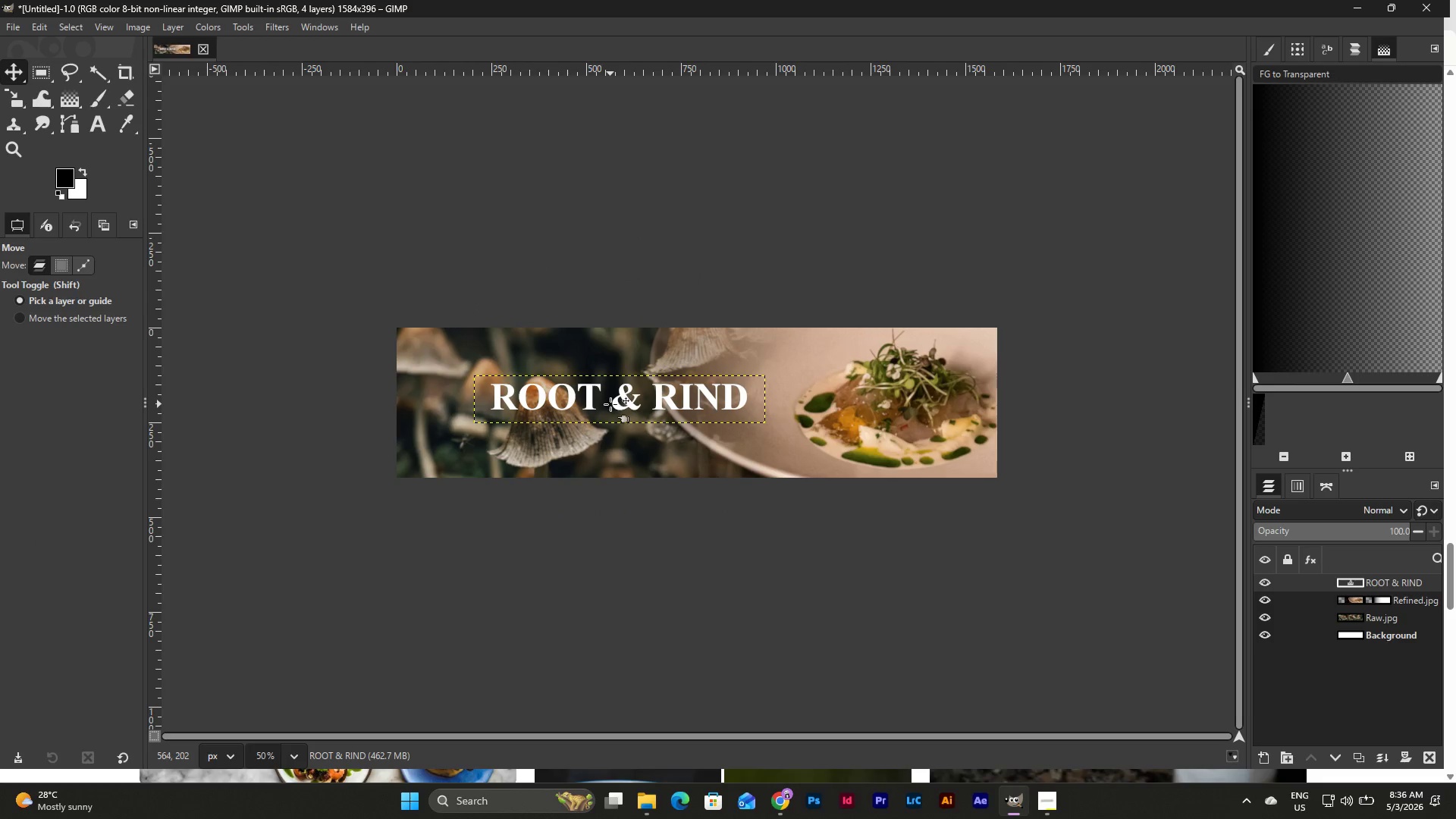 
left_click_drag(start_coordinate=[629, 406], to_coordinate=[675, 520])
 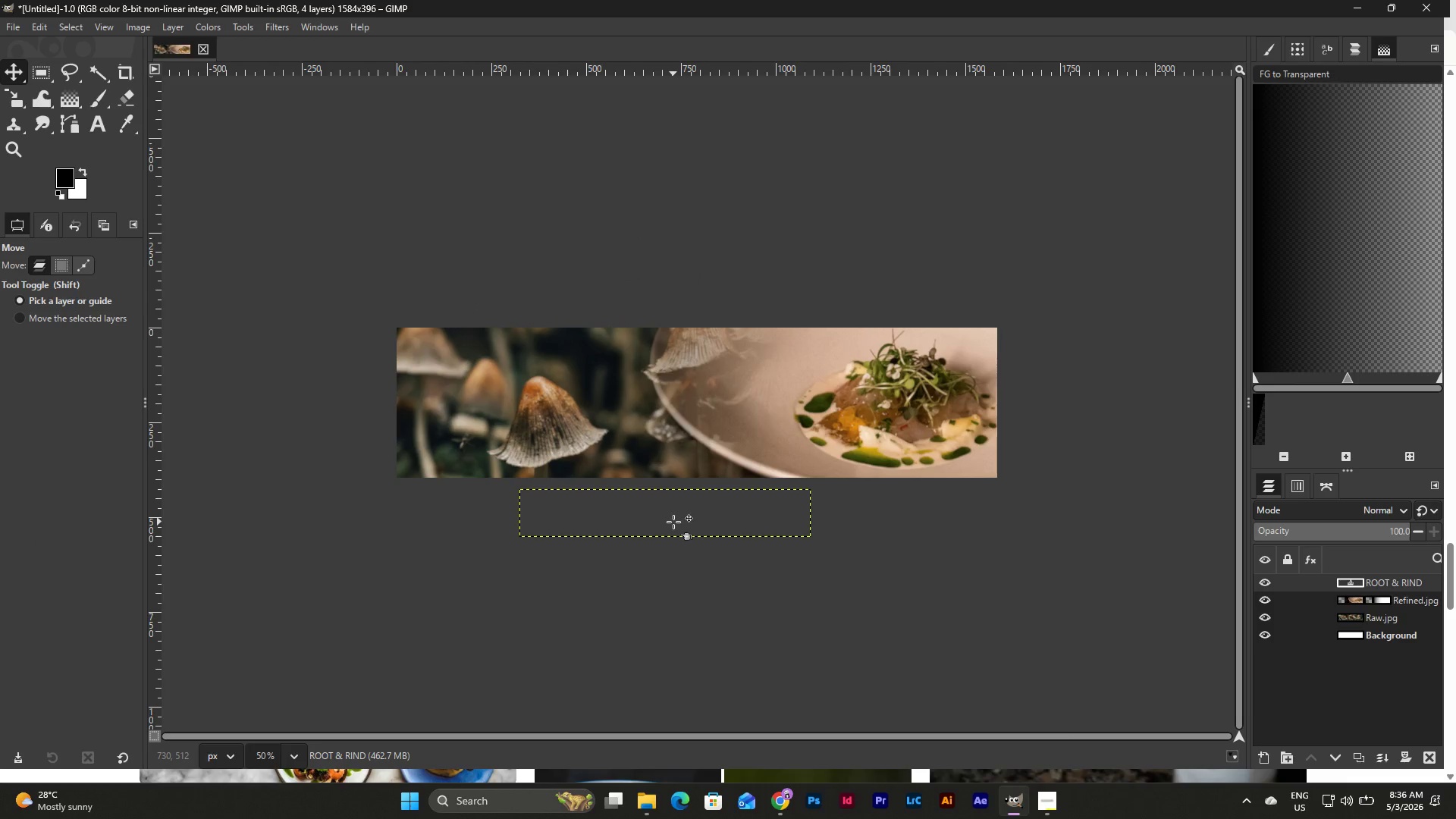 
left_click_drag(start_coordinate=[673, 522], to_coordinate=[636, 451])
 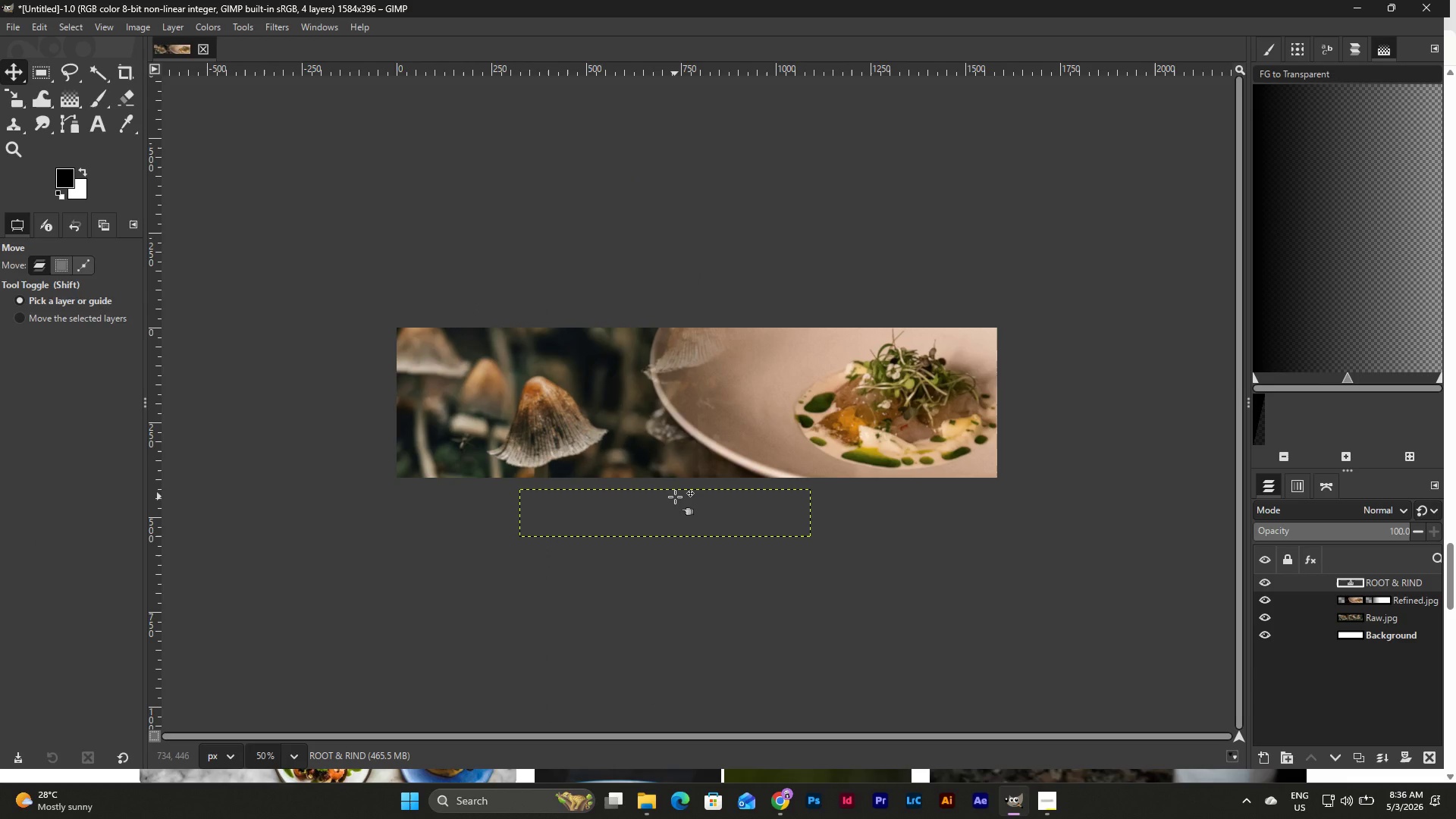 
key(Control+Z)
 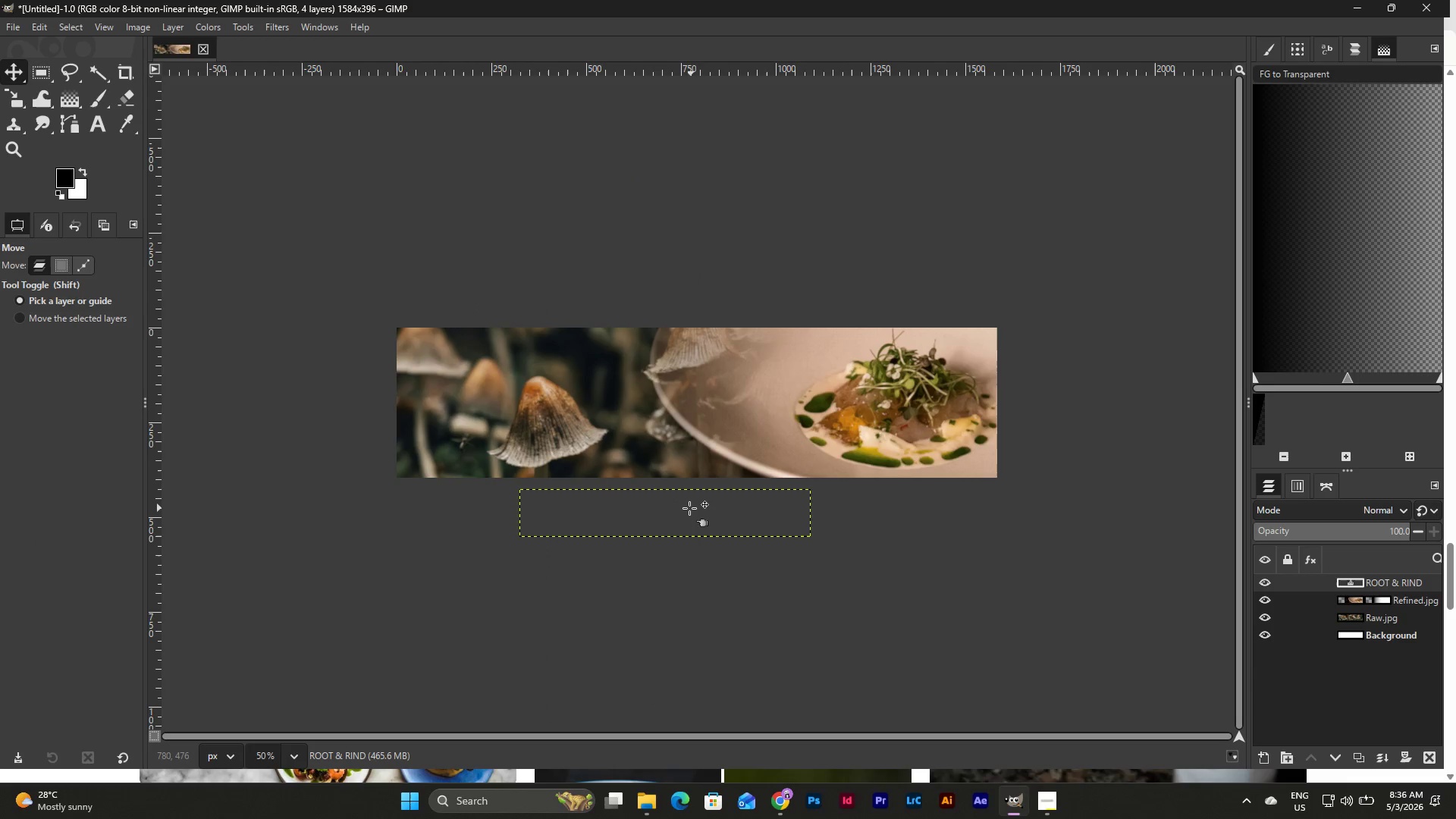 
left_click_drag(start_coordinate=[689, 508], to_coordinate=[675, 466])
 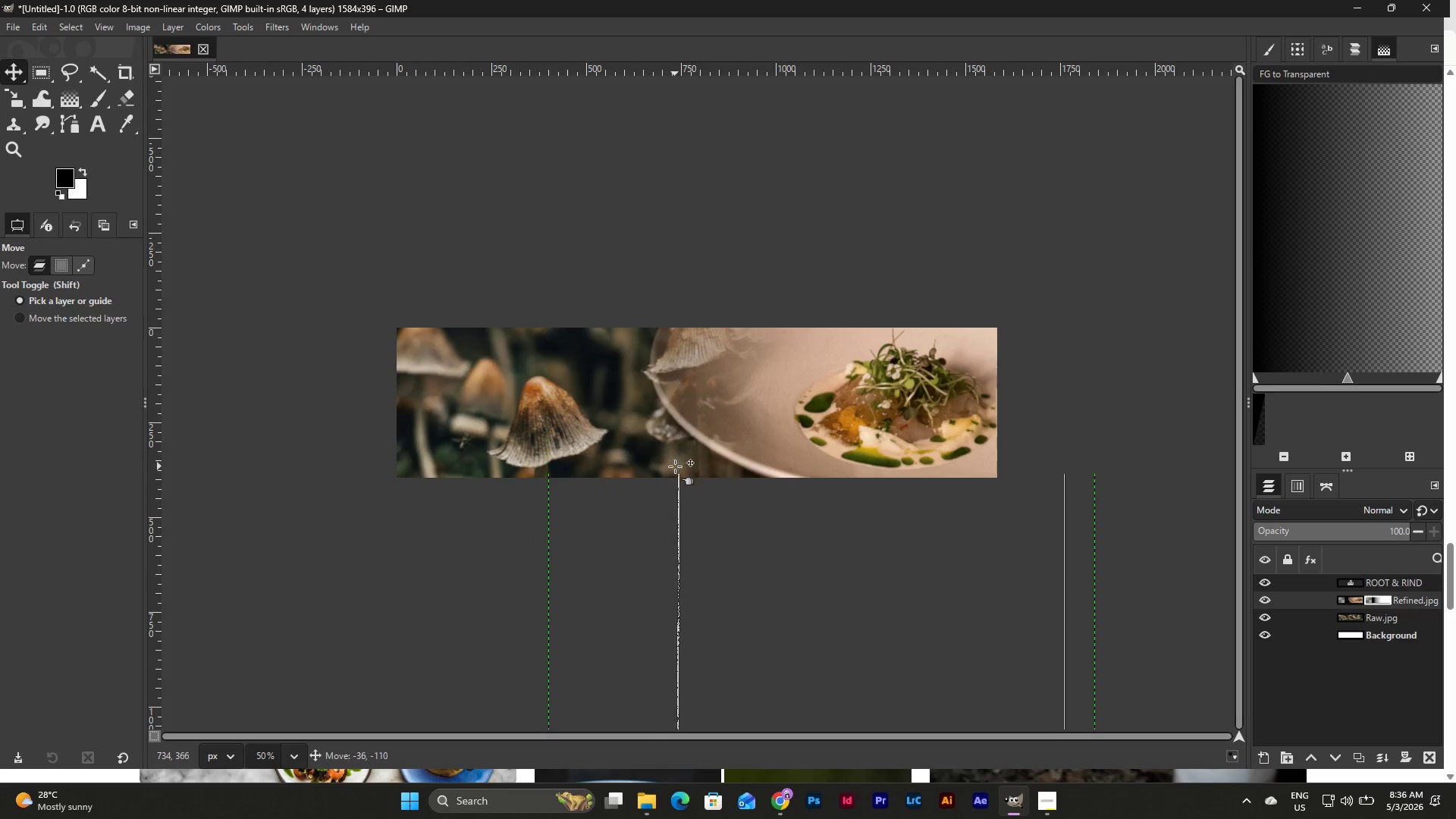 
key(Control+Z)
 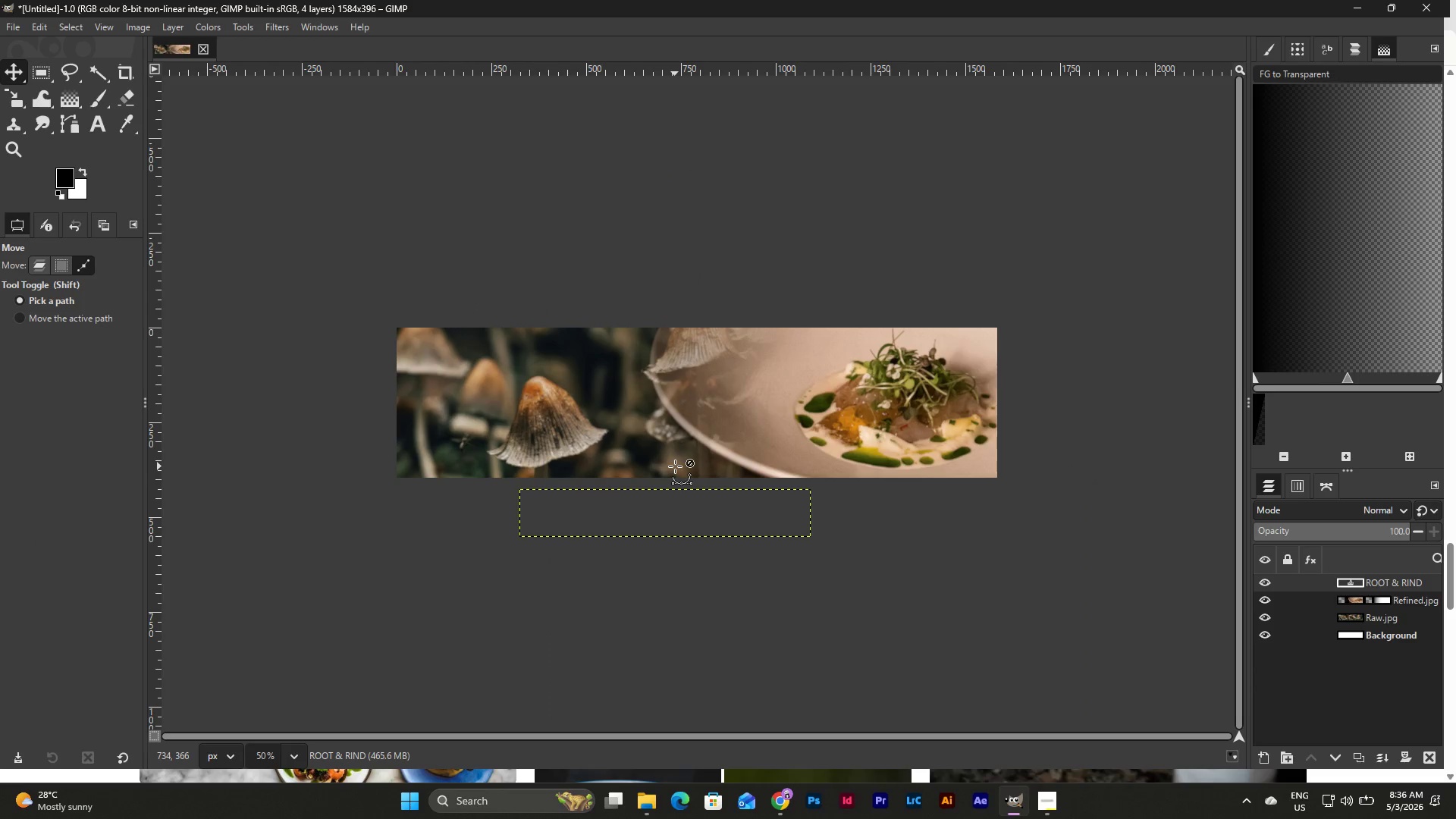 
key(Control+Z)
 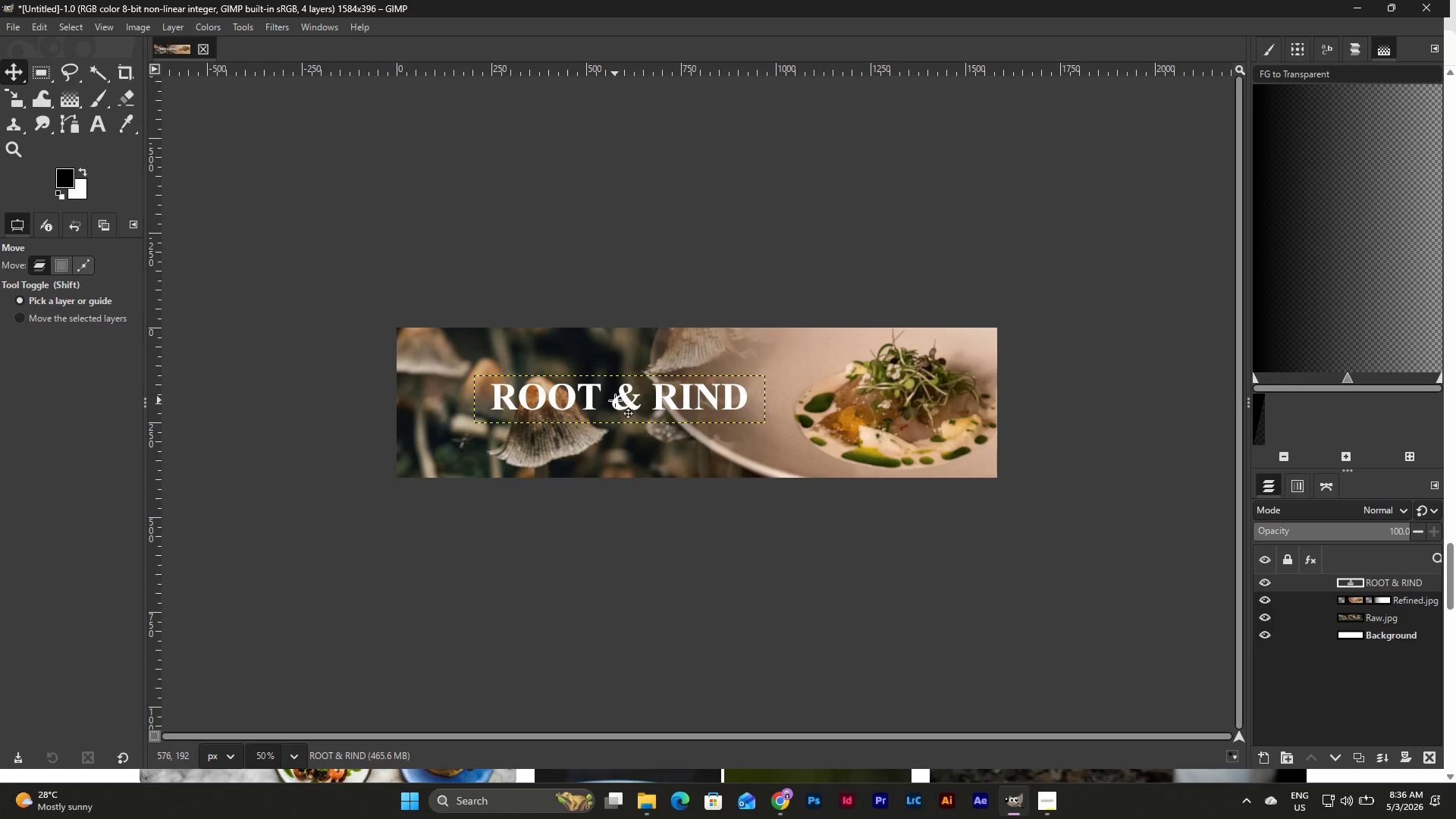 
left_click_drag(start_coordinate=[615, 400], to_coordinate=[647, 394])
 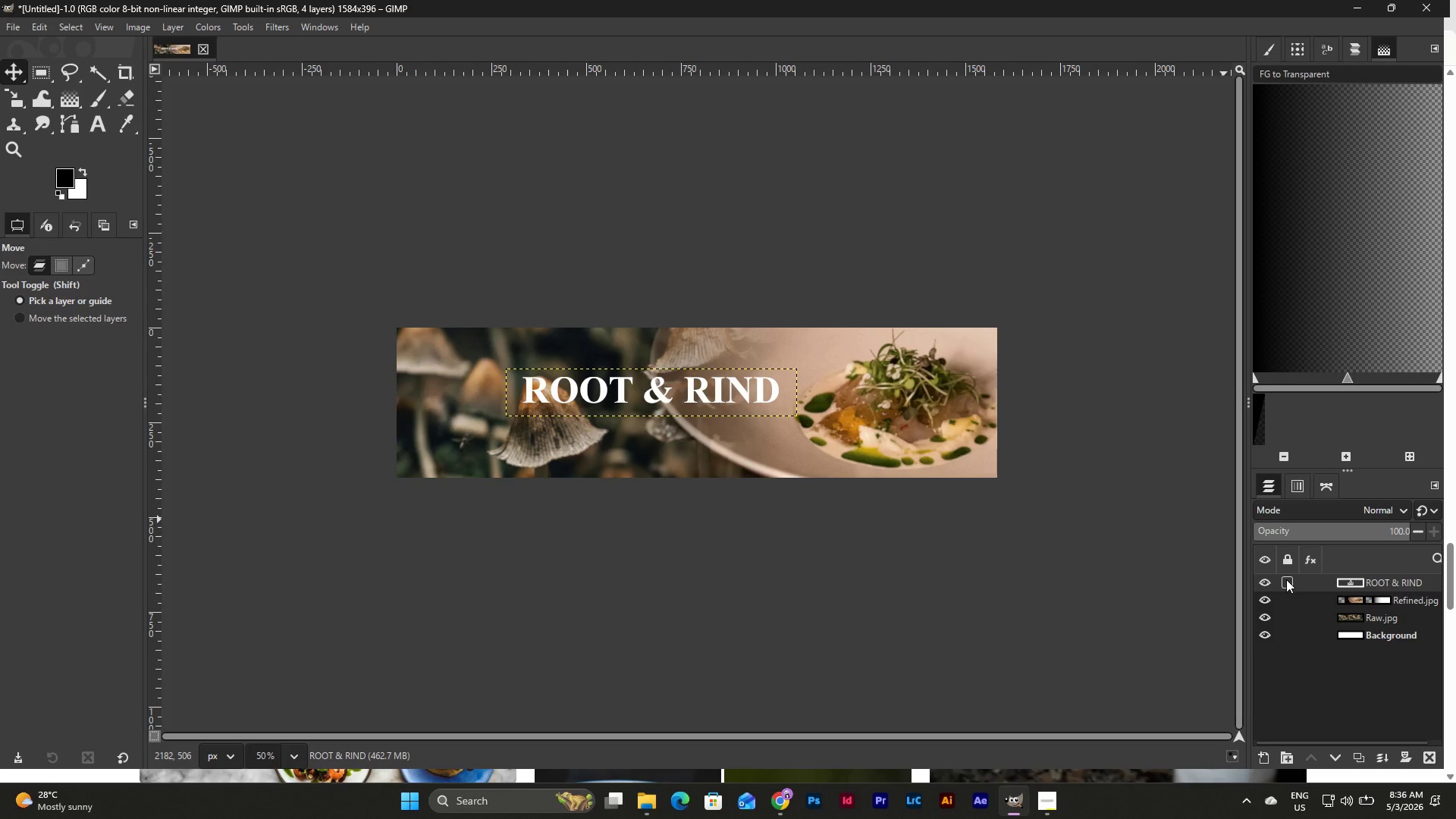 
left_click([1286, 598])
 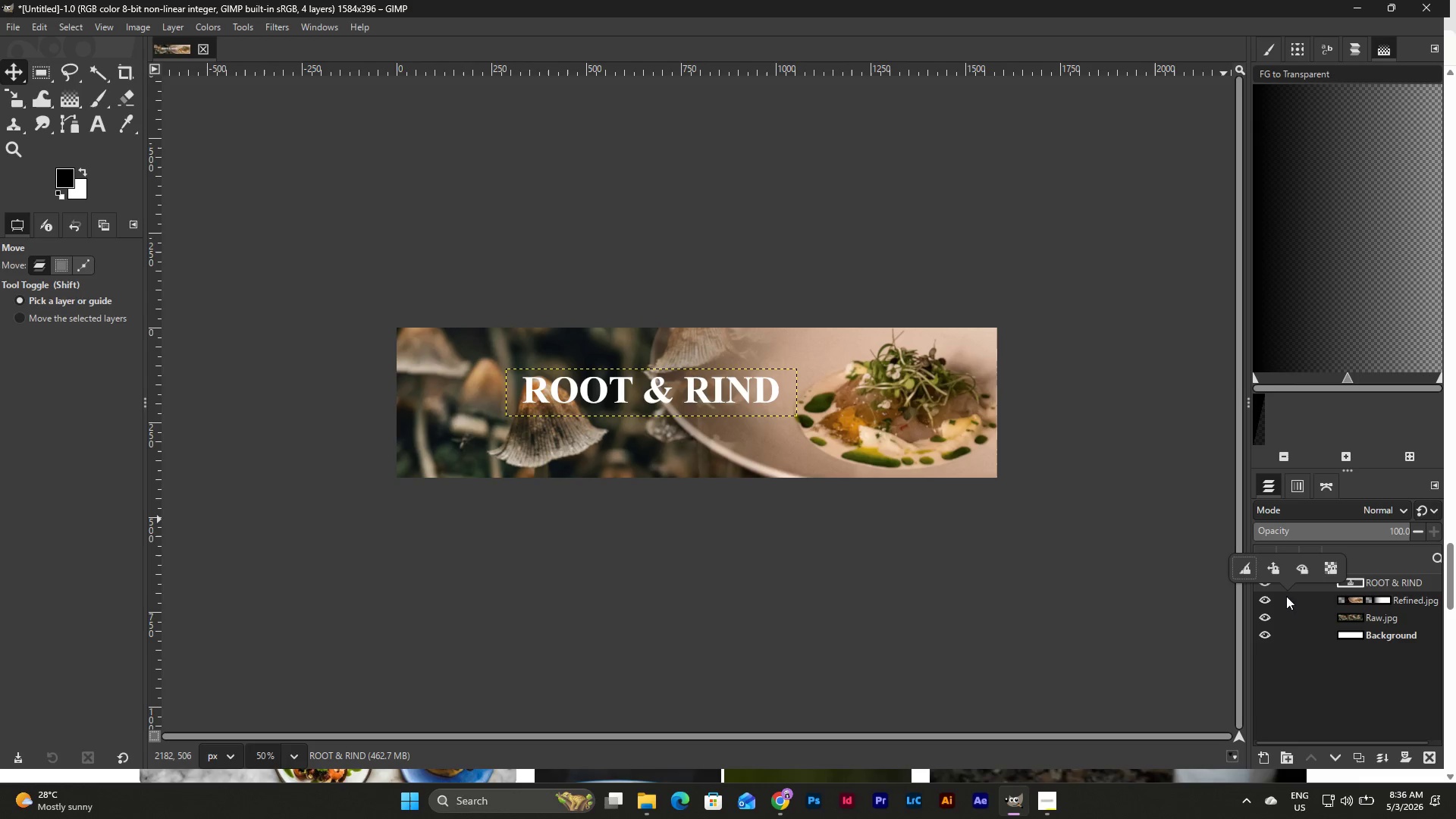 
left_click([1314, 682])
 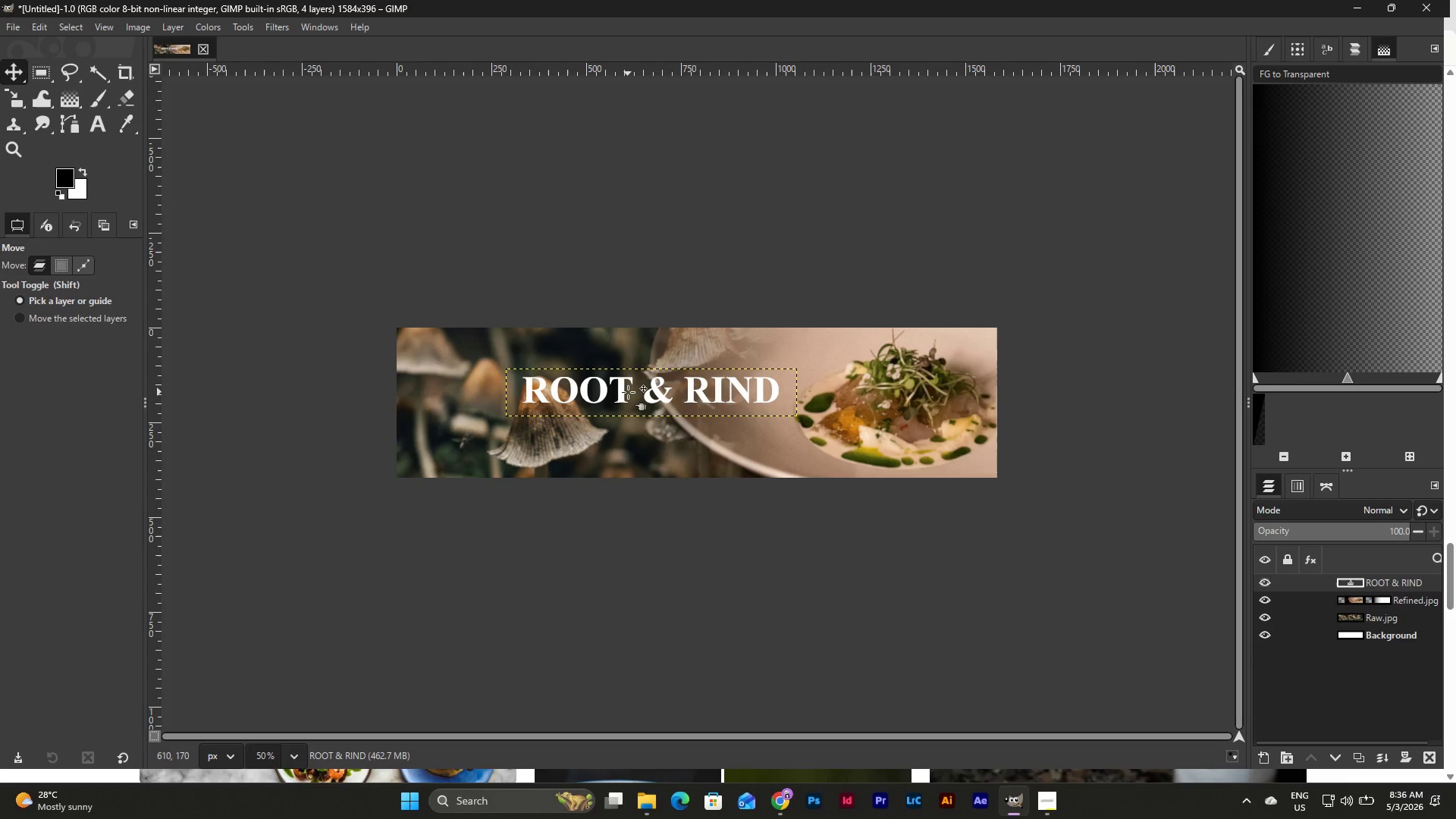 
left_click_drag(start_coordinate=[628, 392], to_coordinate=[645, 392])
 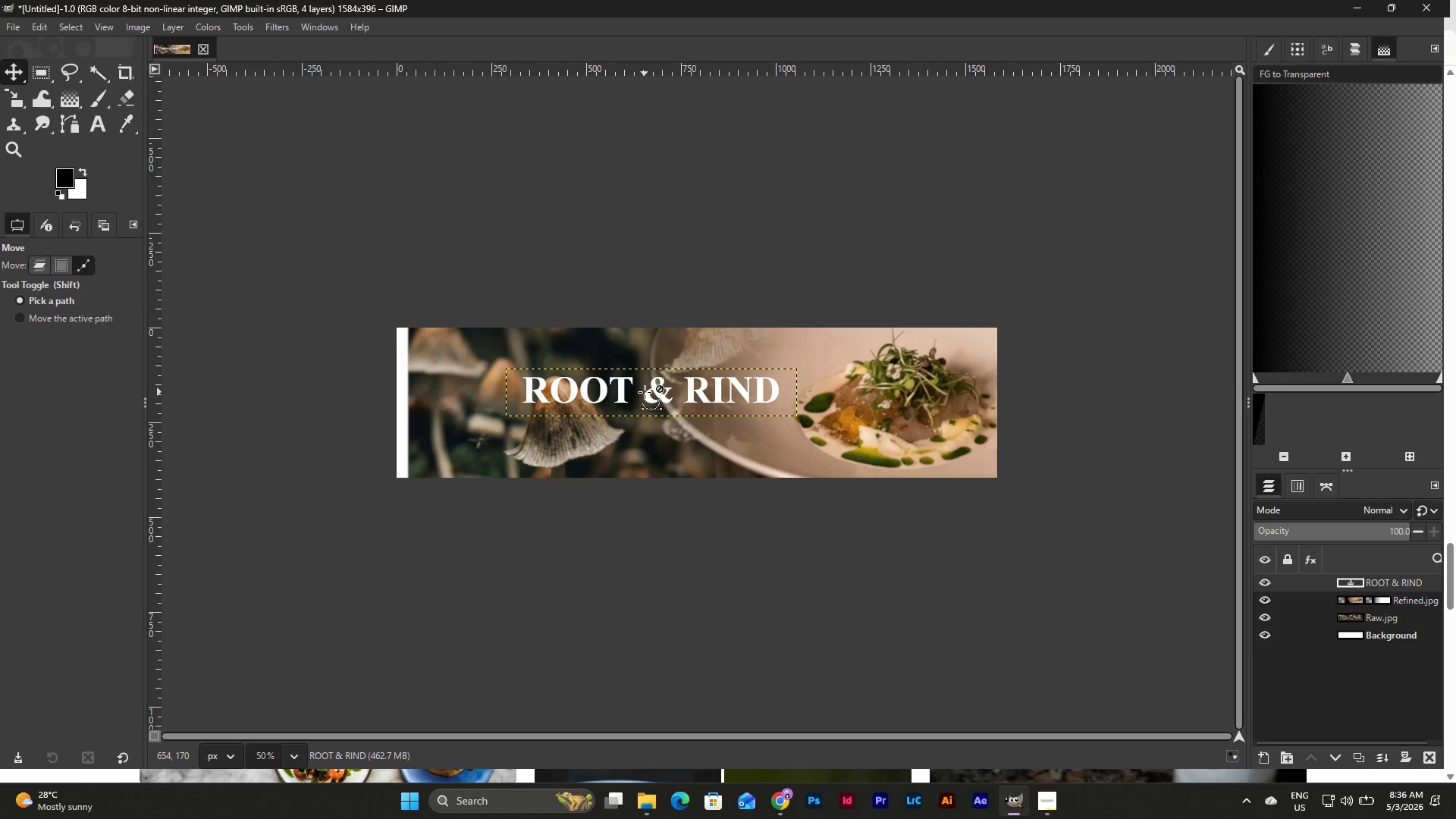 
key(Control+Z)
 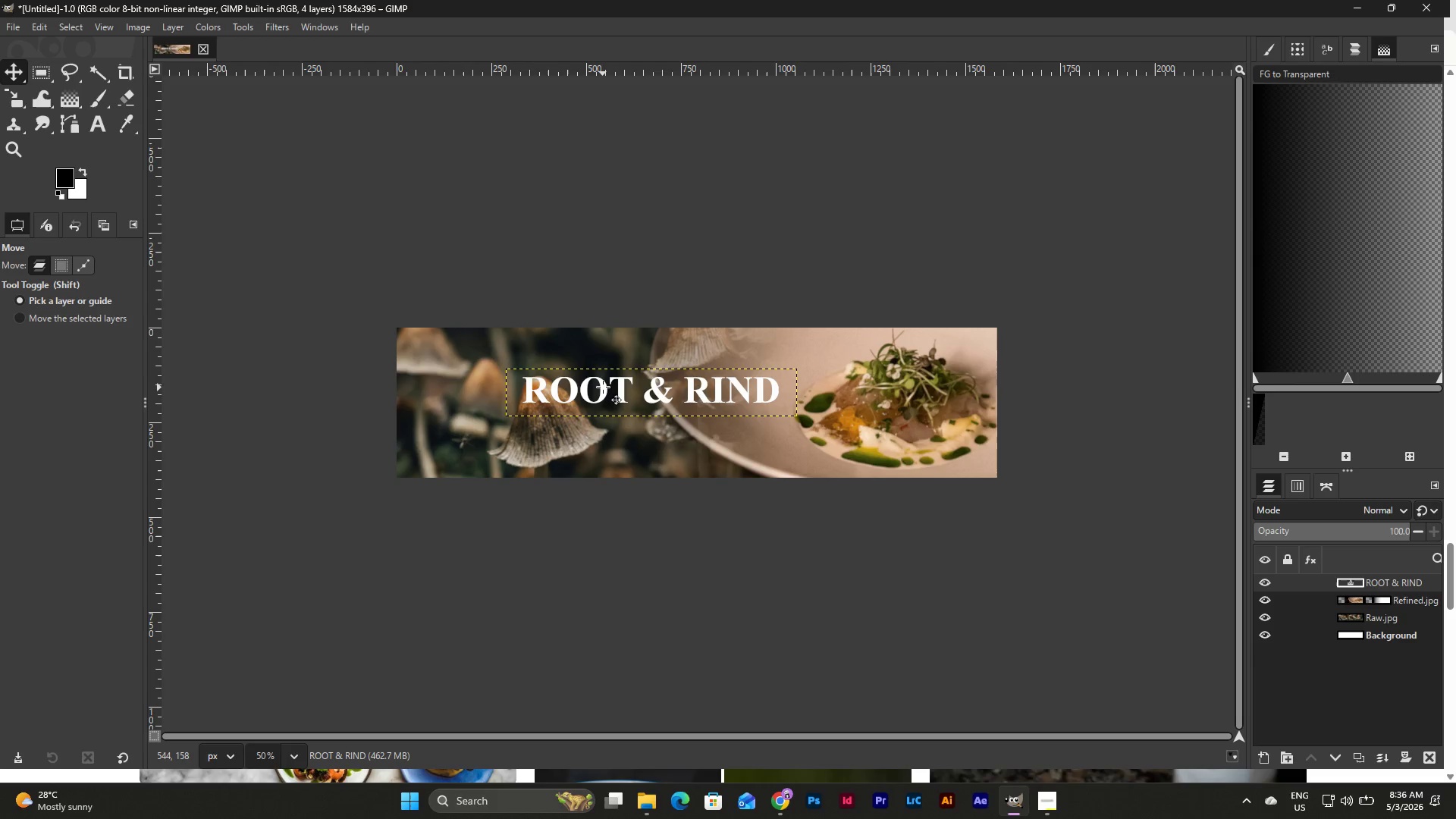 
left_click_drag(start_coordinate=[603, 381], to_coordinate=[596, 365])
 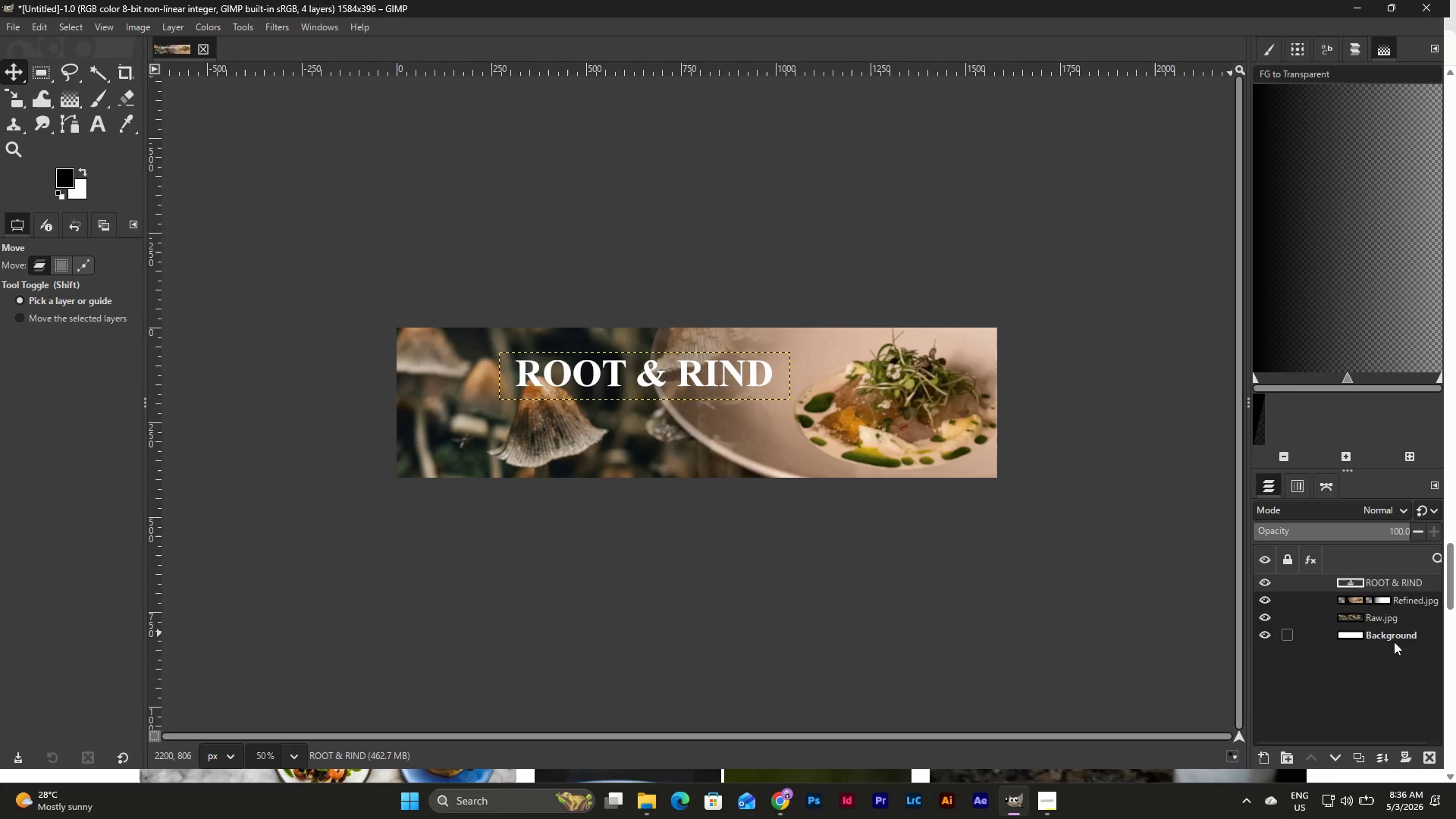 
left_click([1349, 595])
 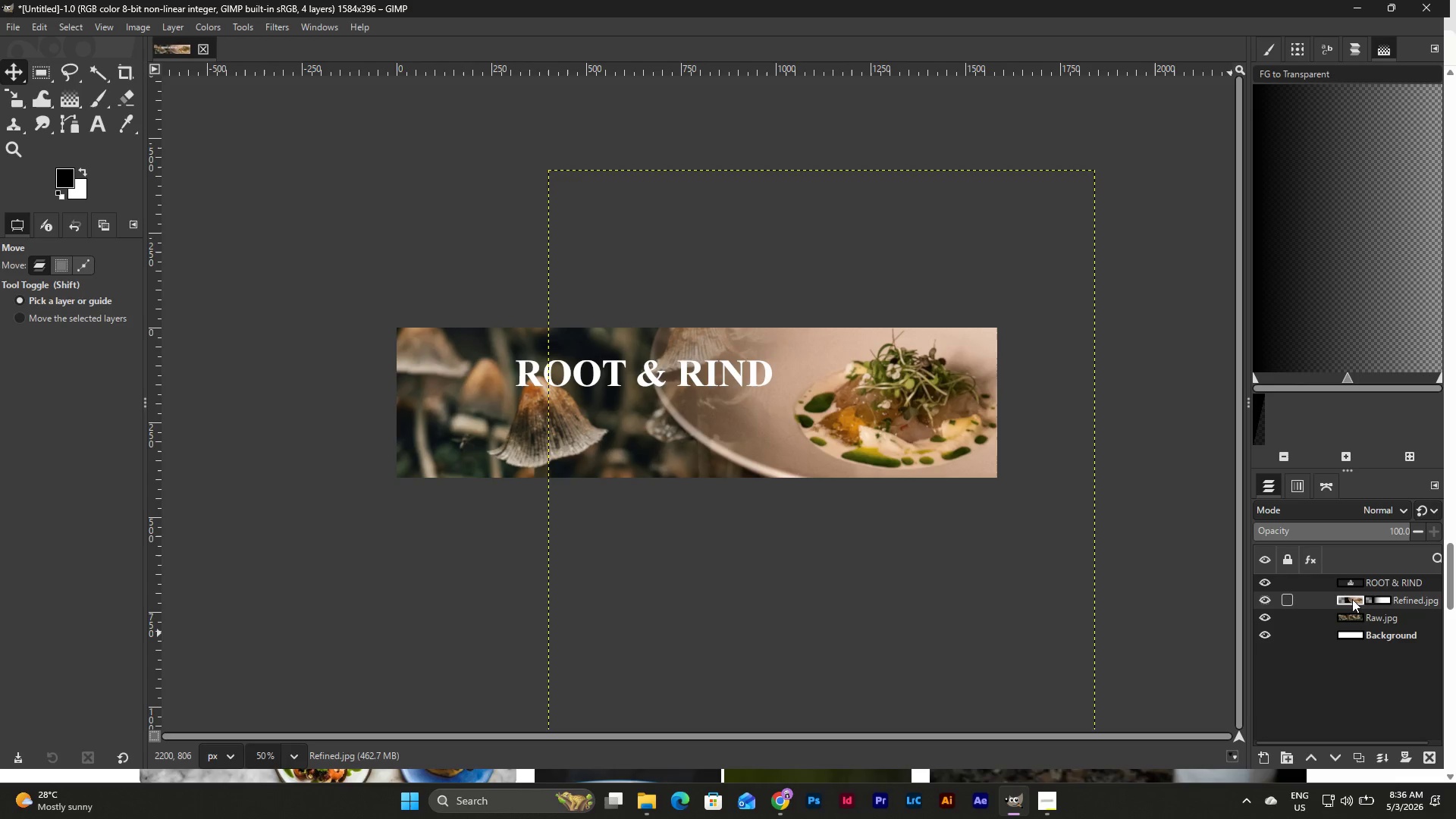 
double_click([1352, 599])
 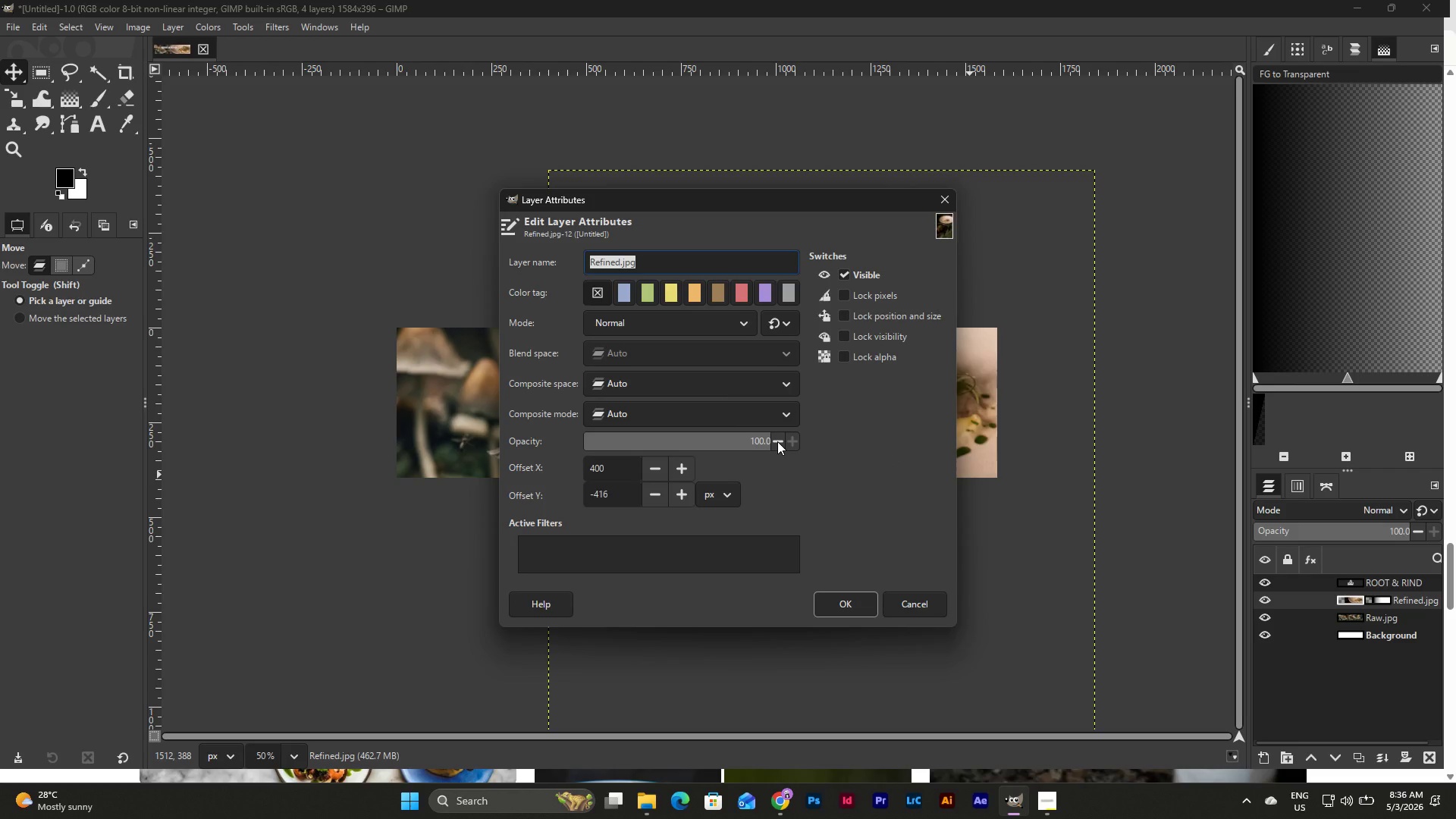 
double_click([777, 441])
 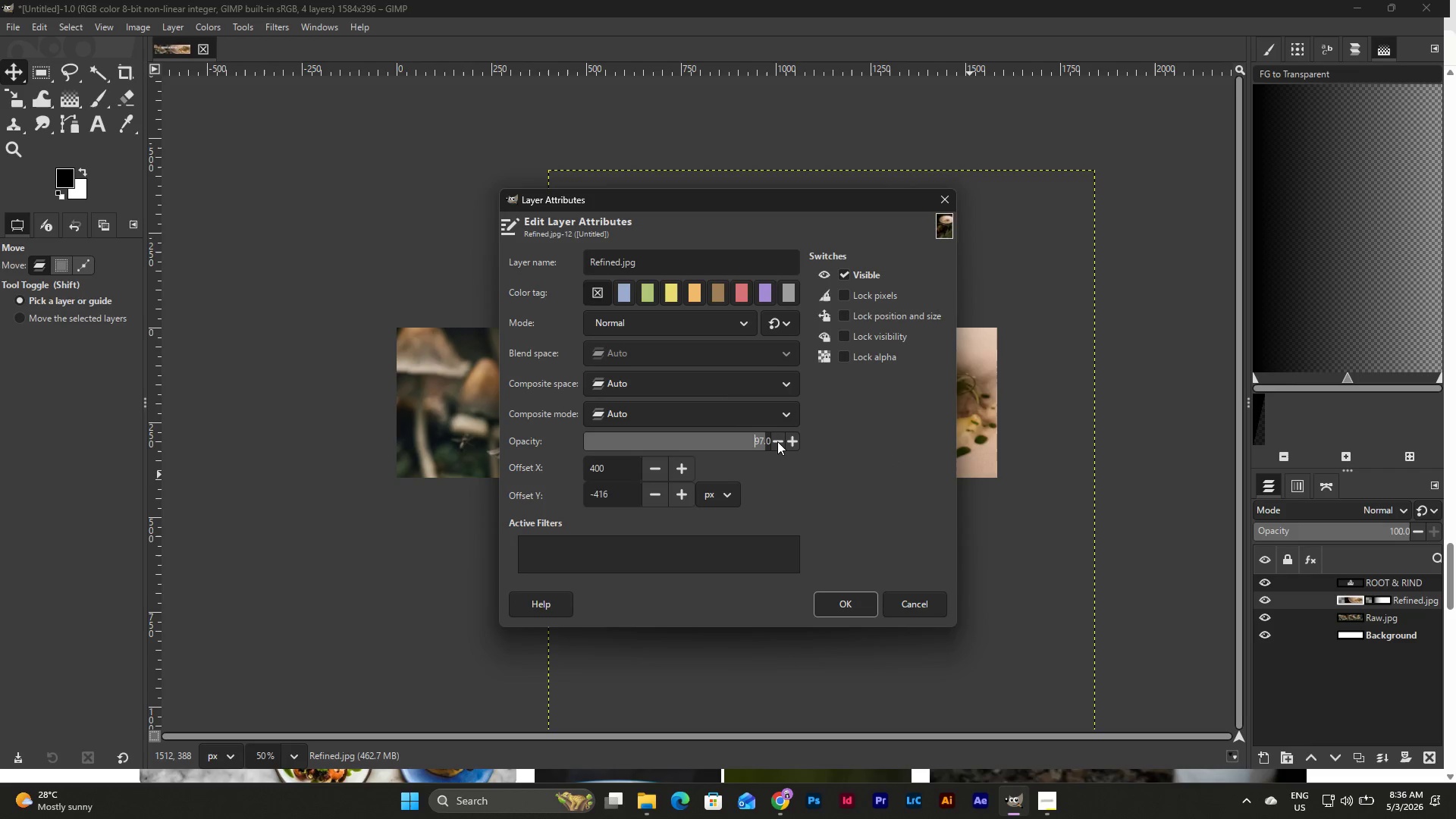 
triple_click([777, 441])
 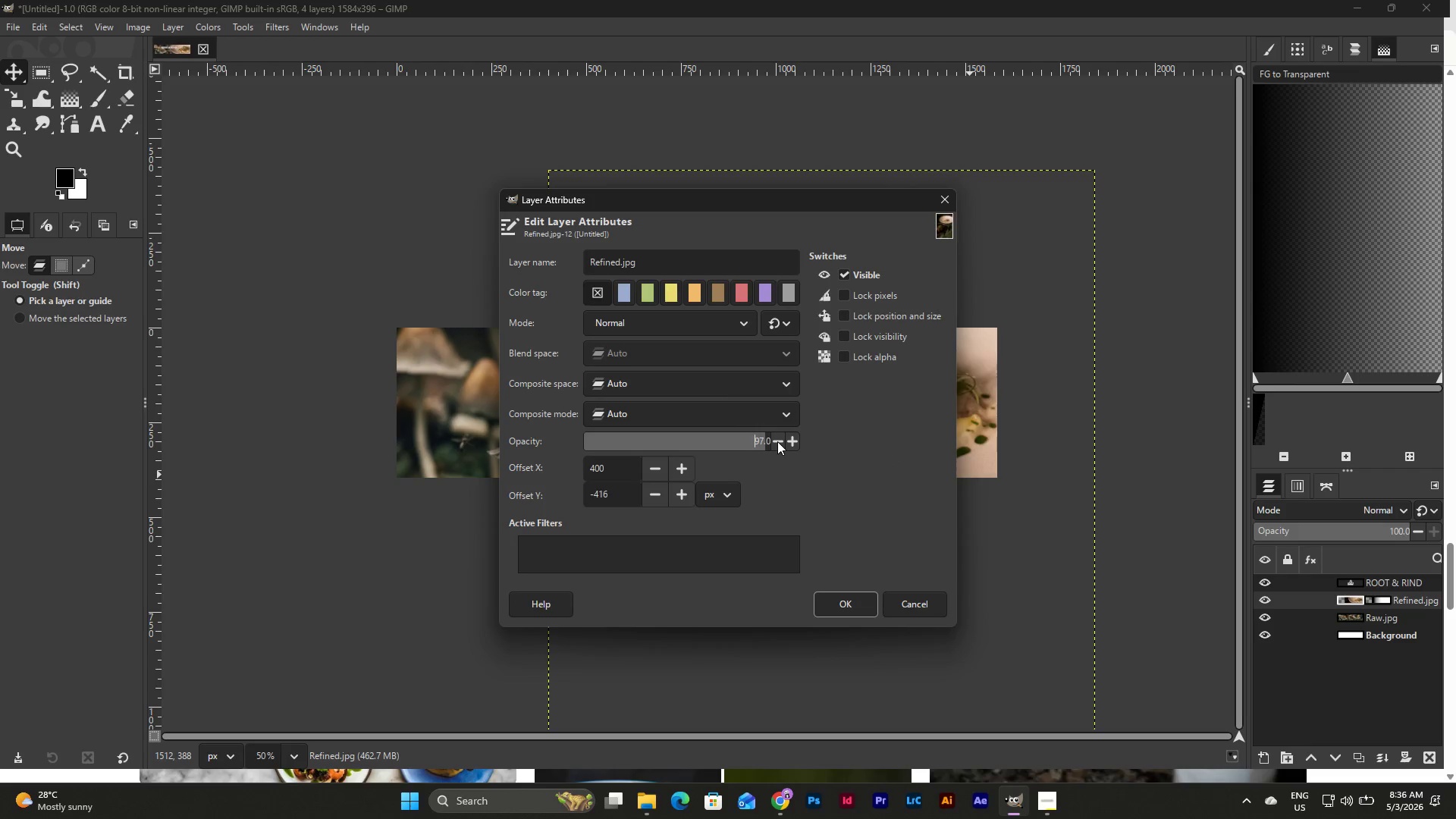 
triple_click([777, 441])
 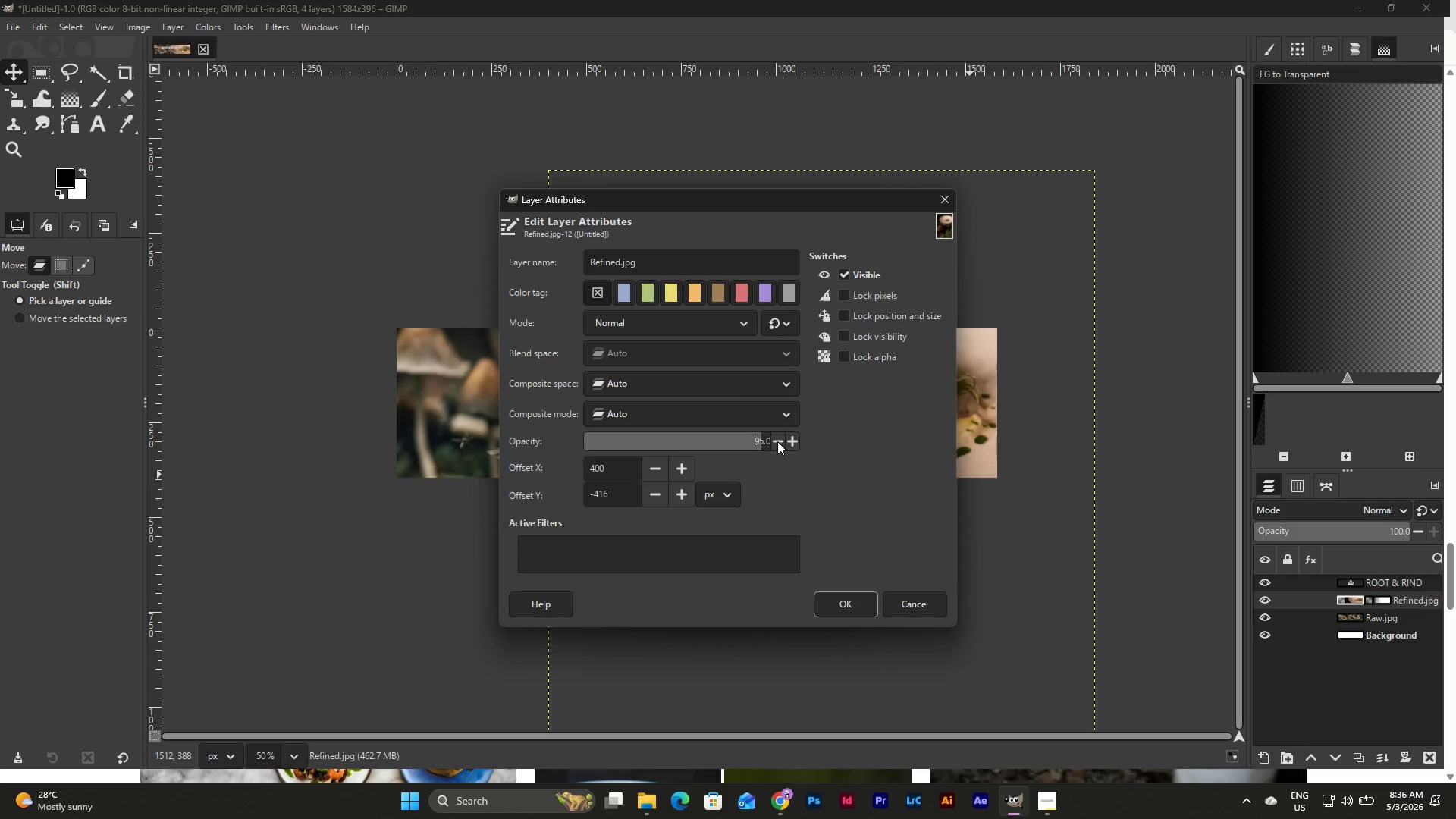 
double_click([777, 441])
 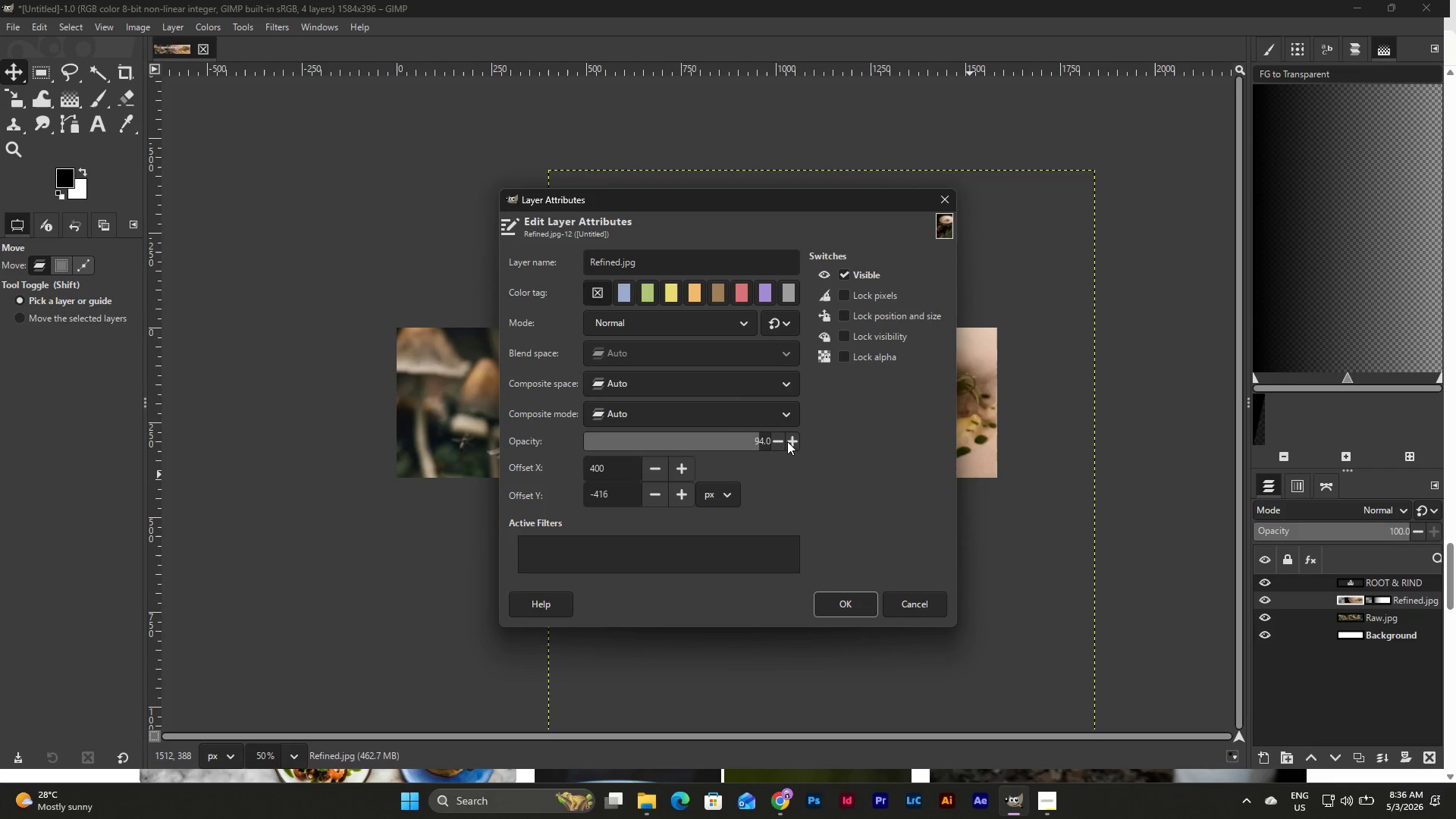 
left_click([791, 441])
 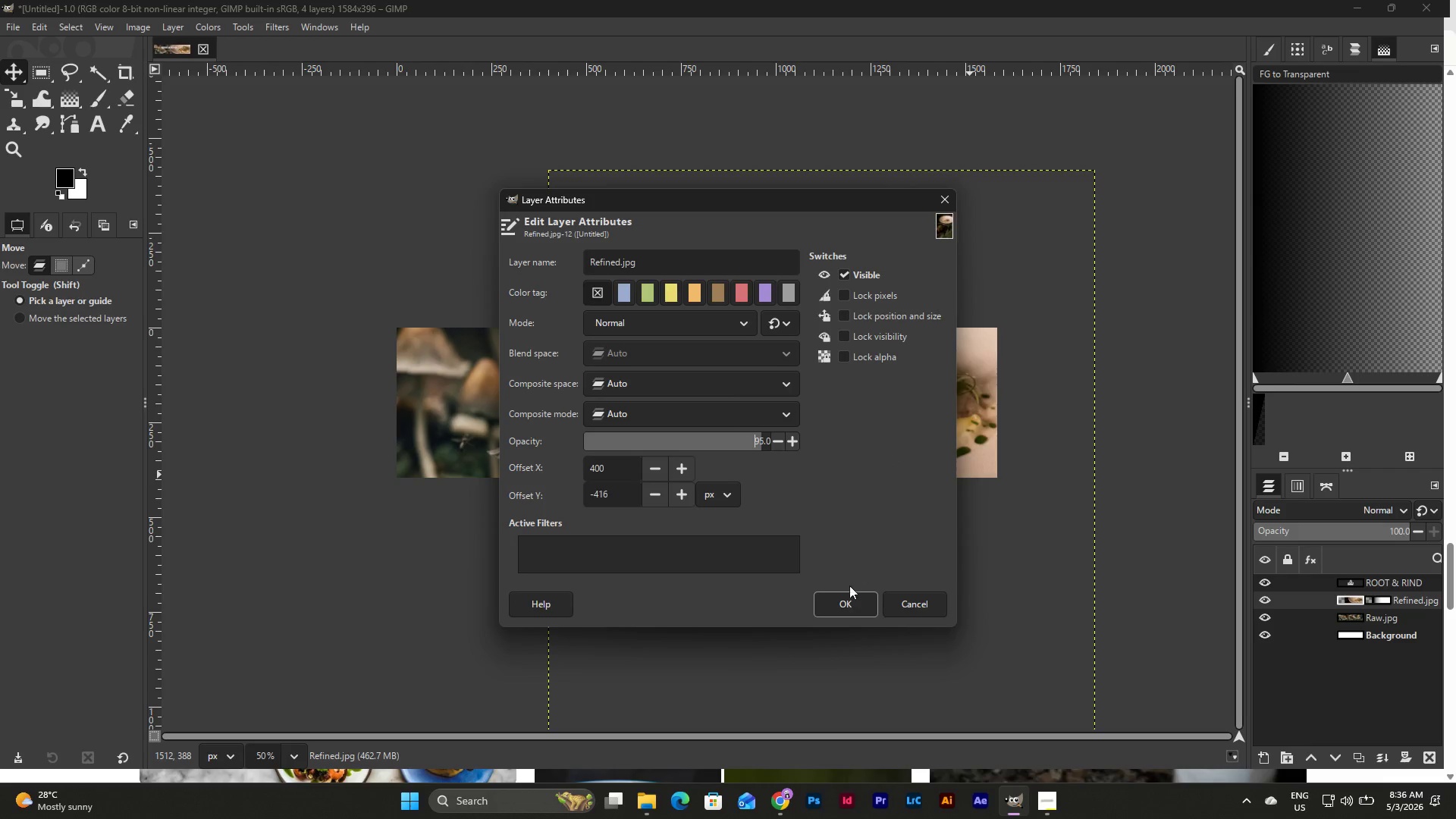 
left_click([849, 610])
 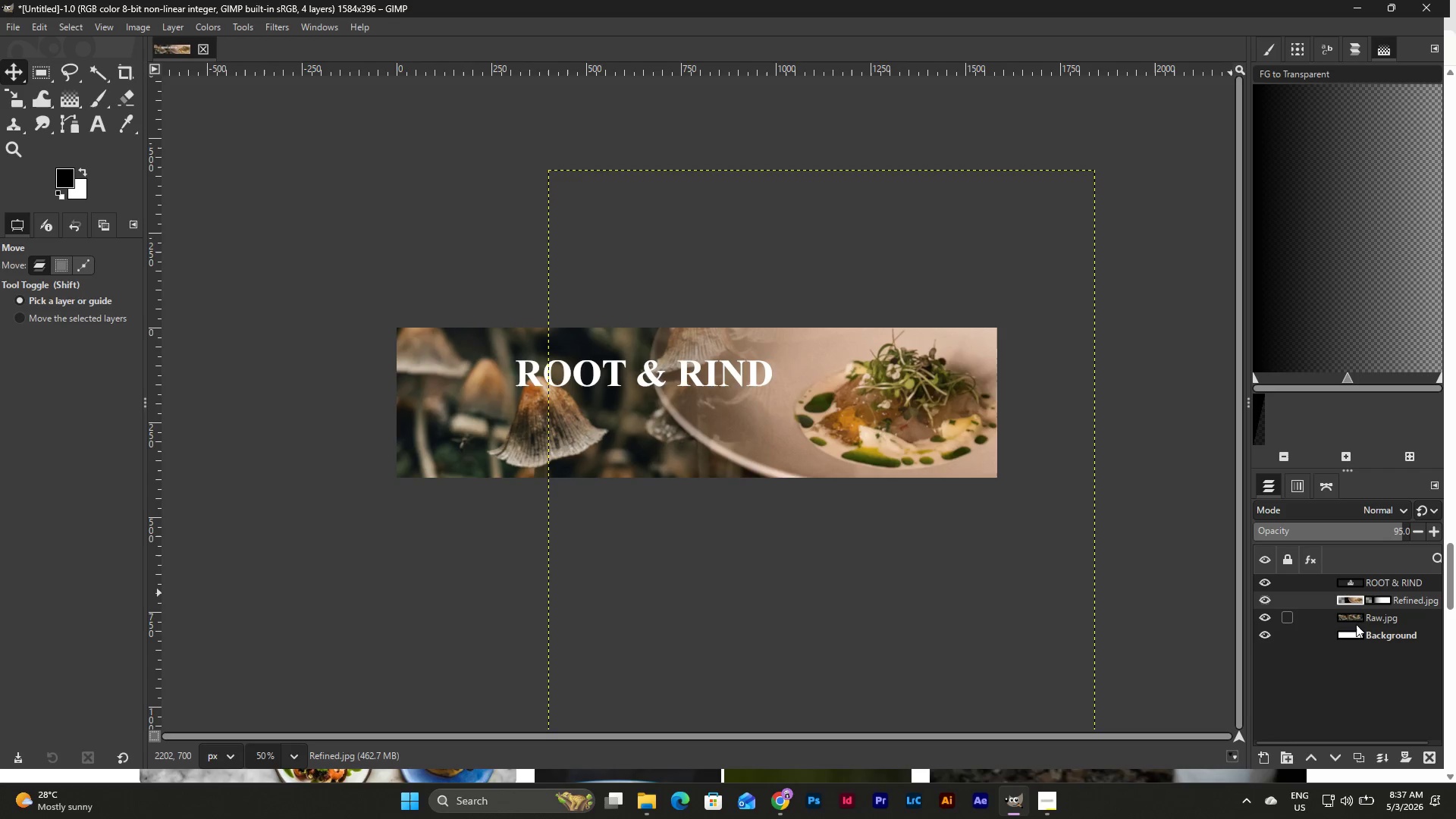 
double_click([1353, 617])
 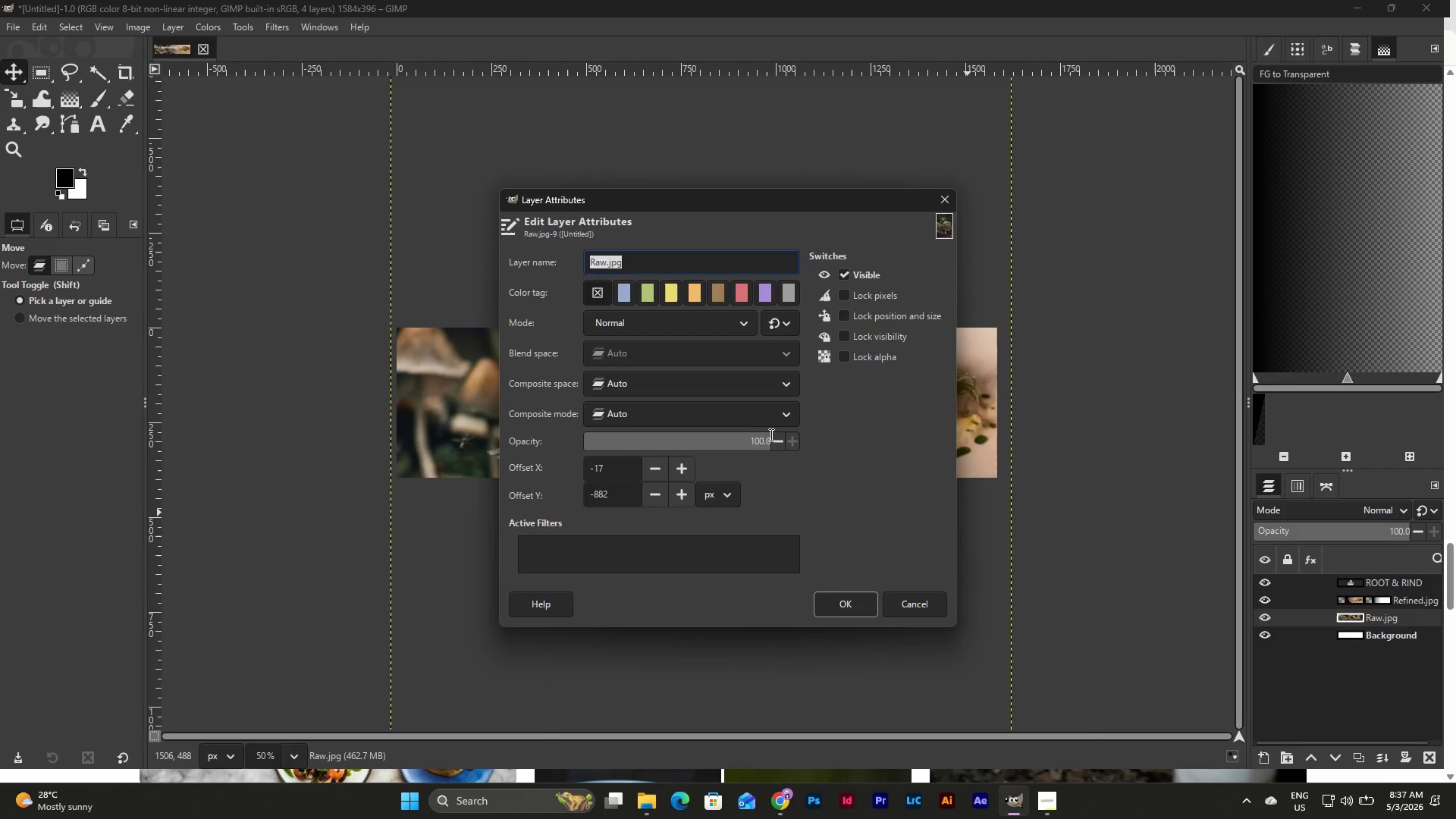 
double_click([774, 438])
 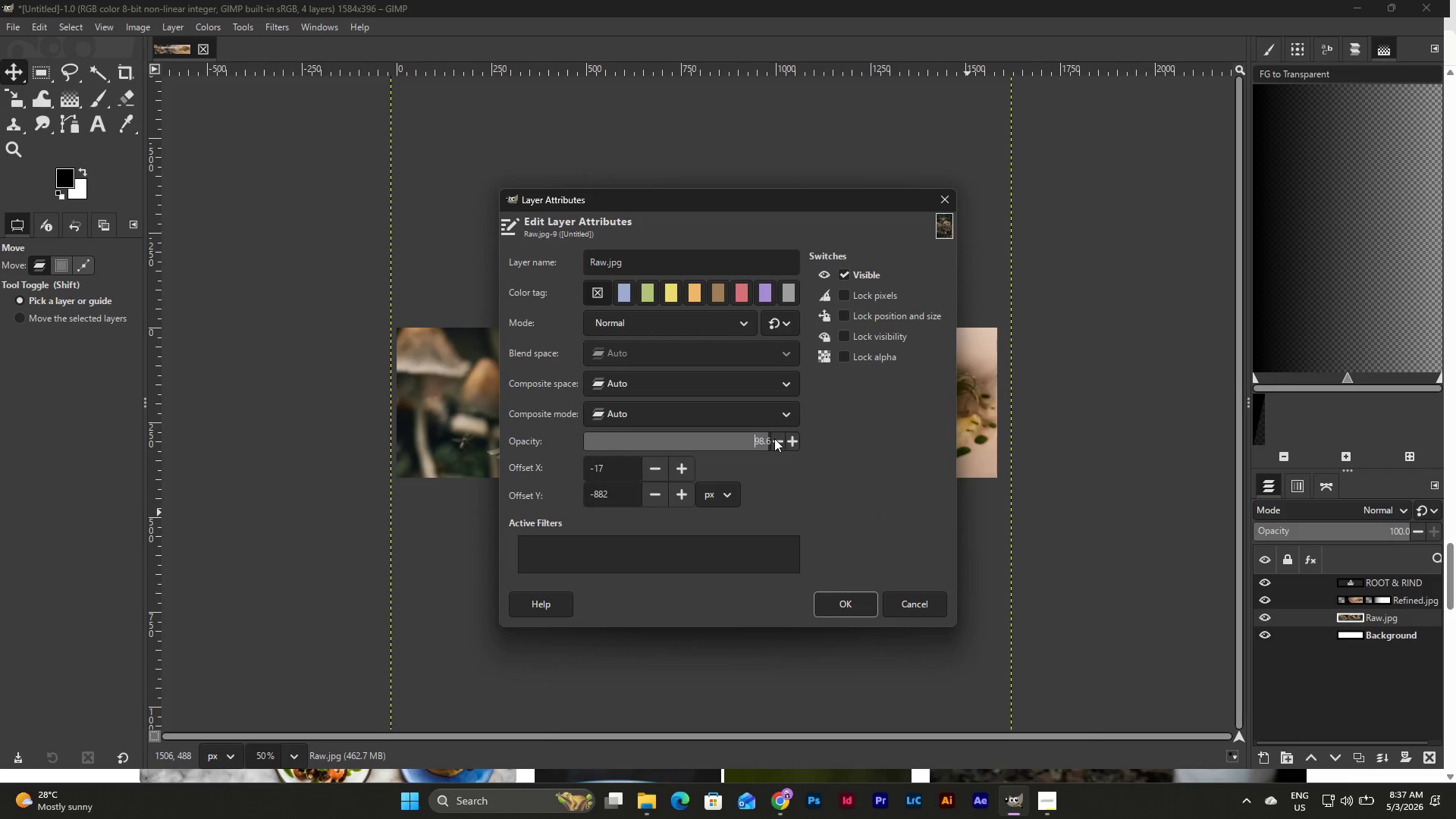 
triple_click([774, 438])
 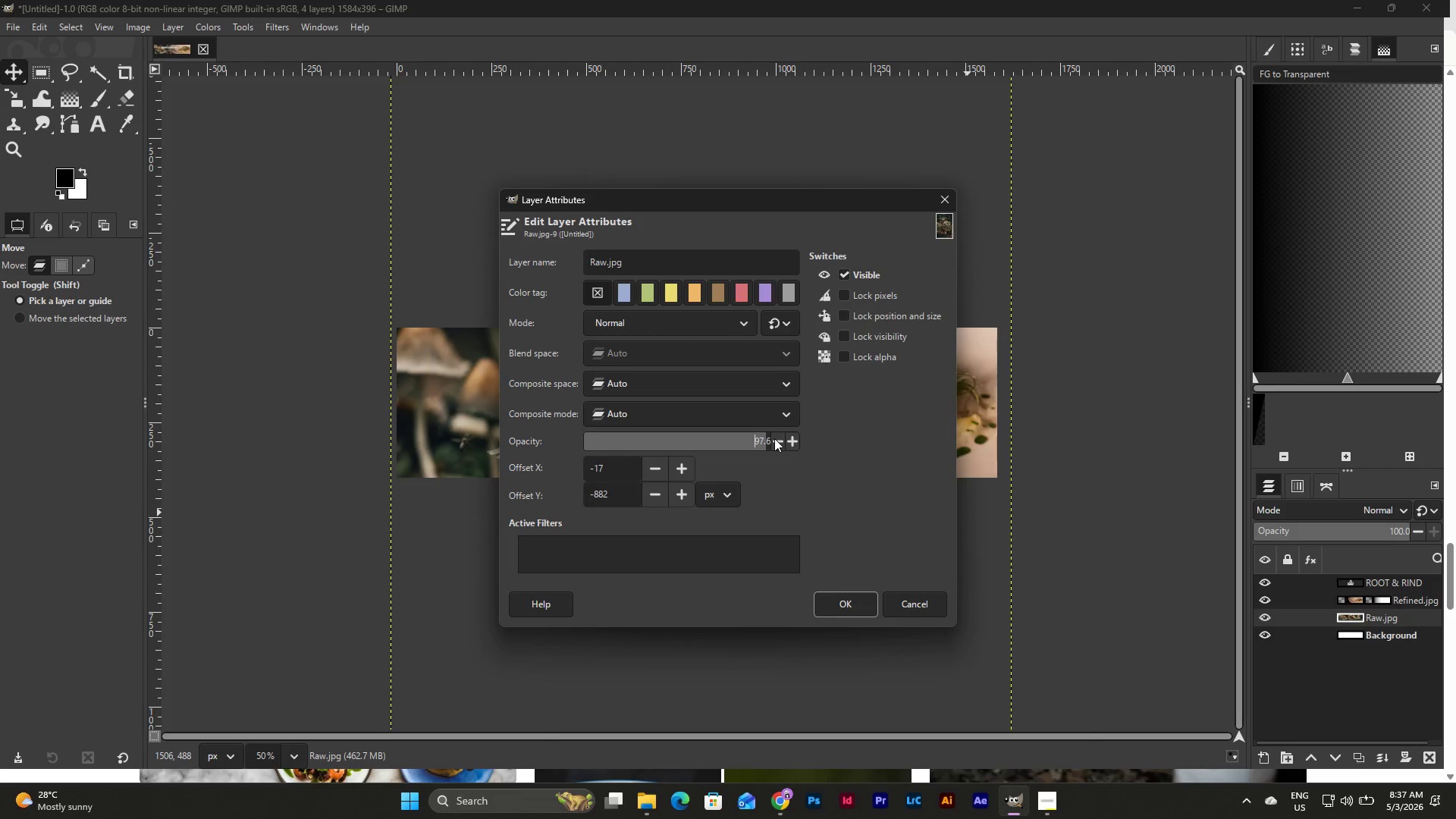 
triple_click([774, 438])
 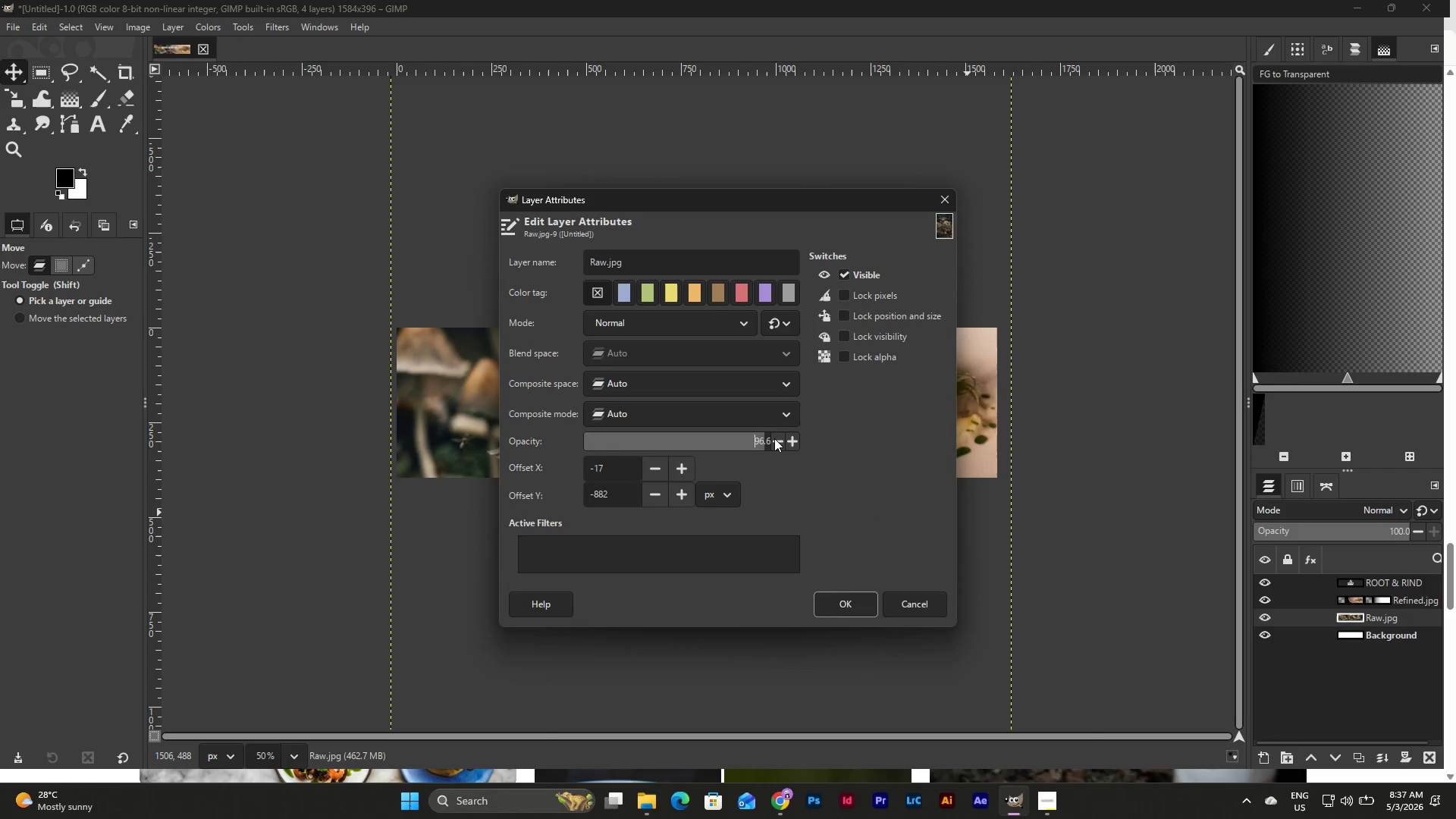 
triple_click([774, 438])
 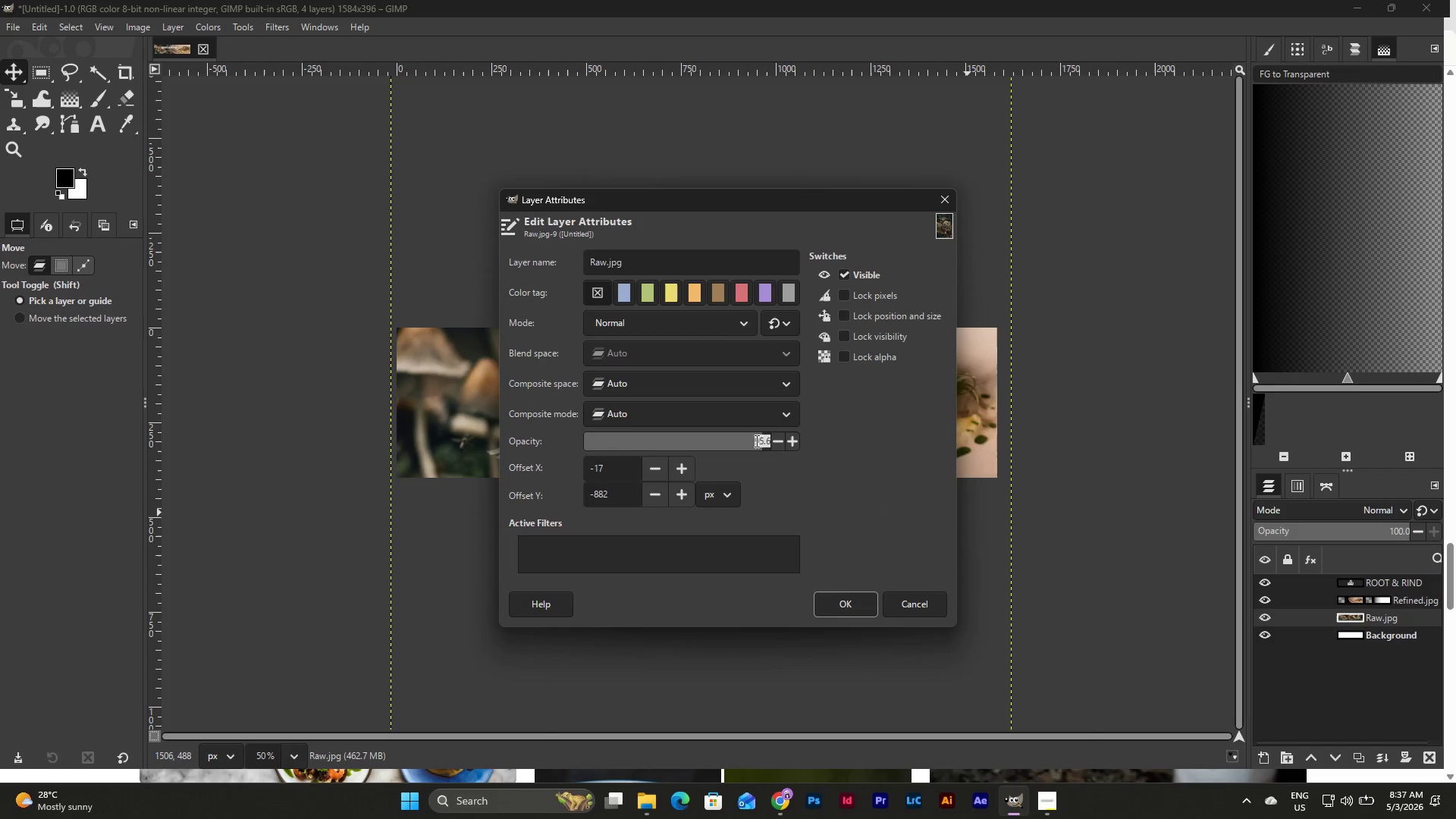 
left_click_drag(start_coordinate=[755, 439], to_coordinate=[781, 442])
 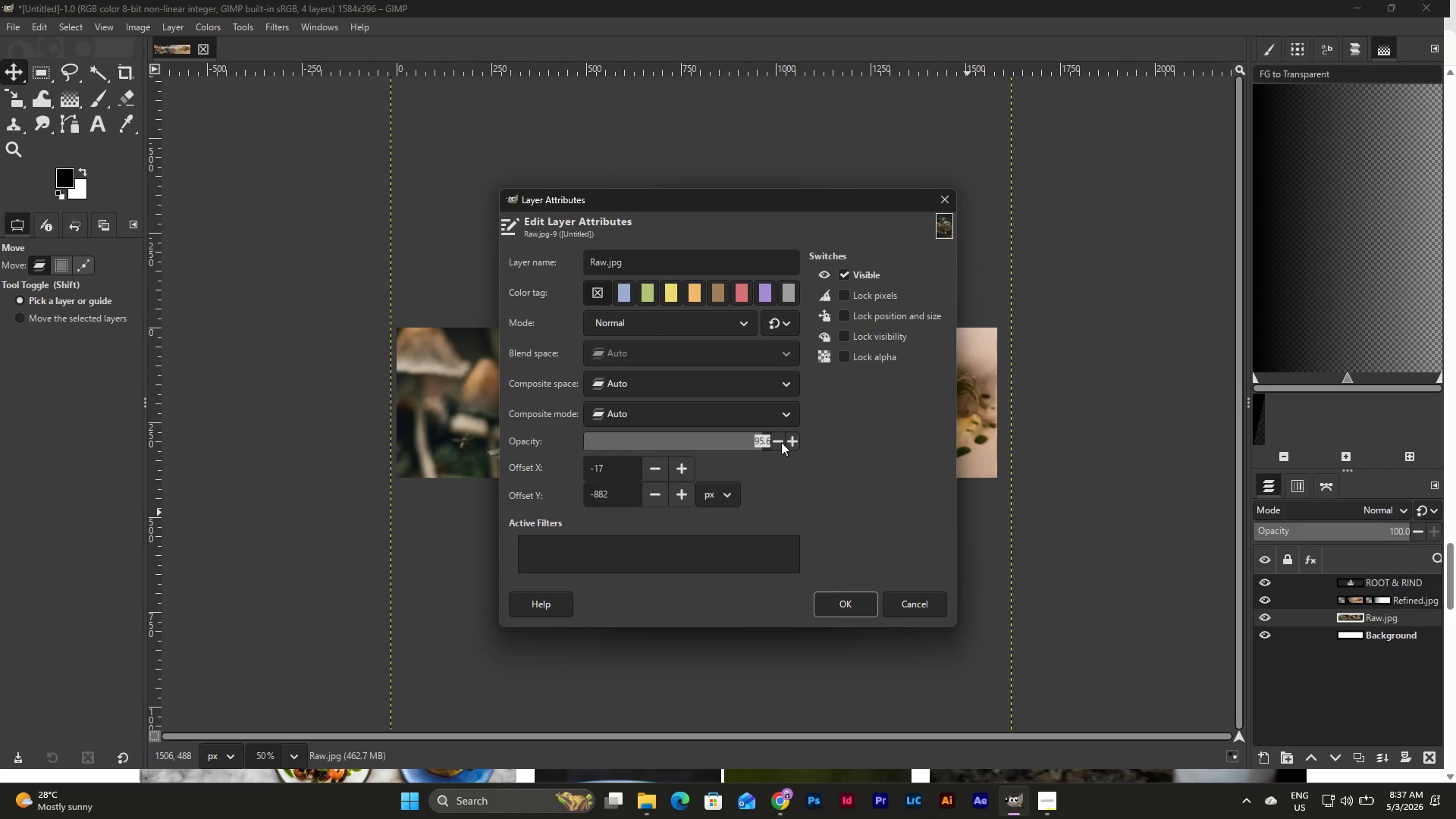 
key(Numpad9)
 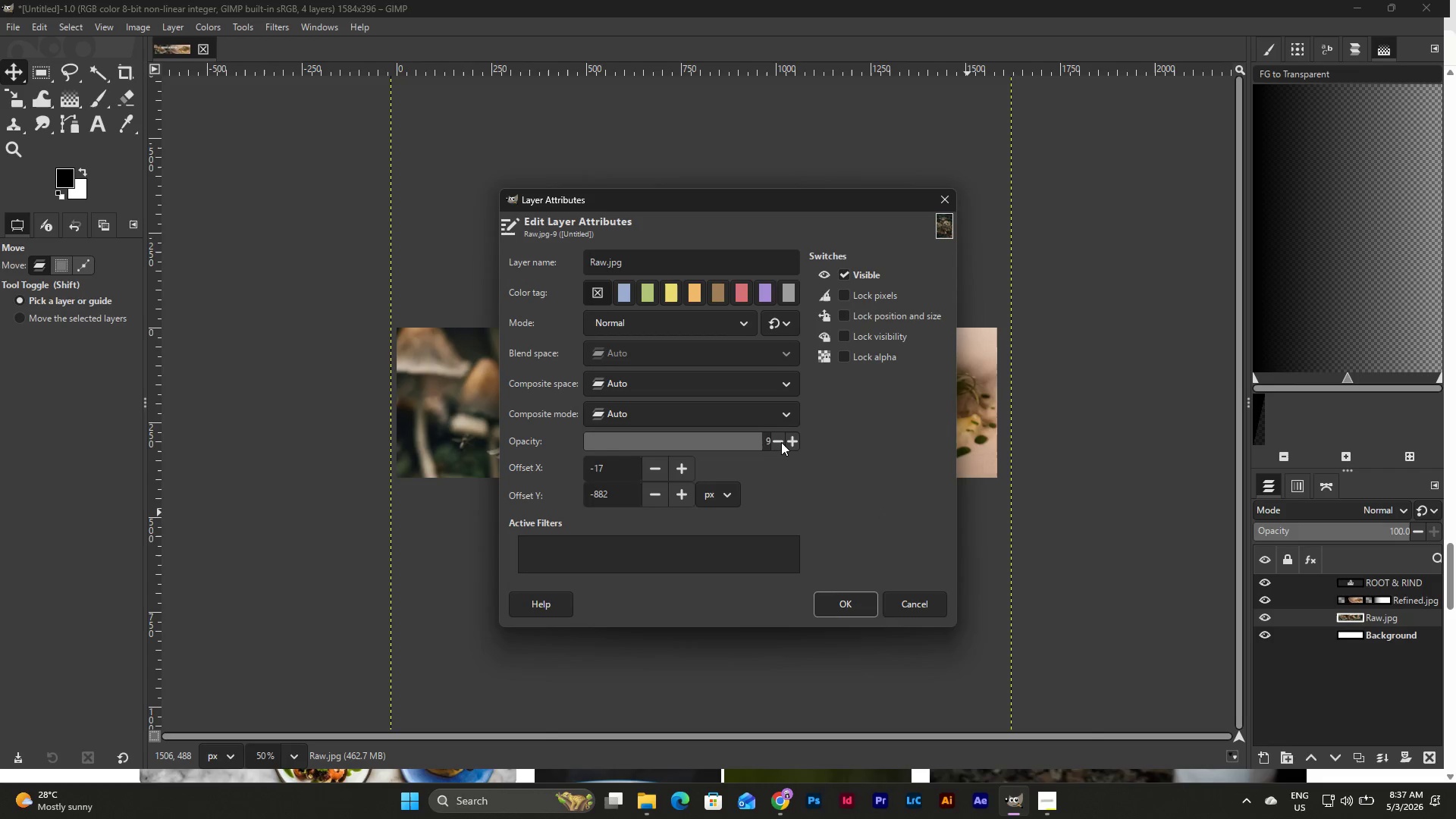 
key(Numpad5)
 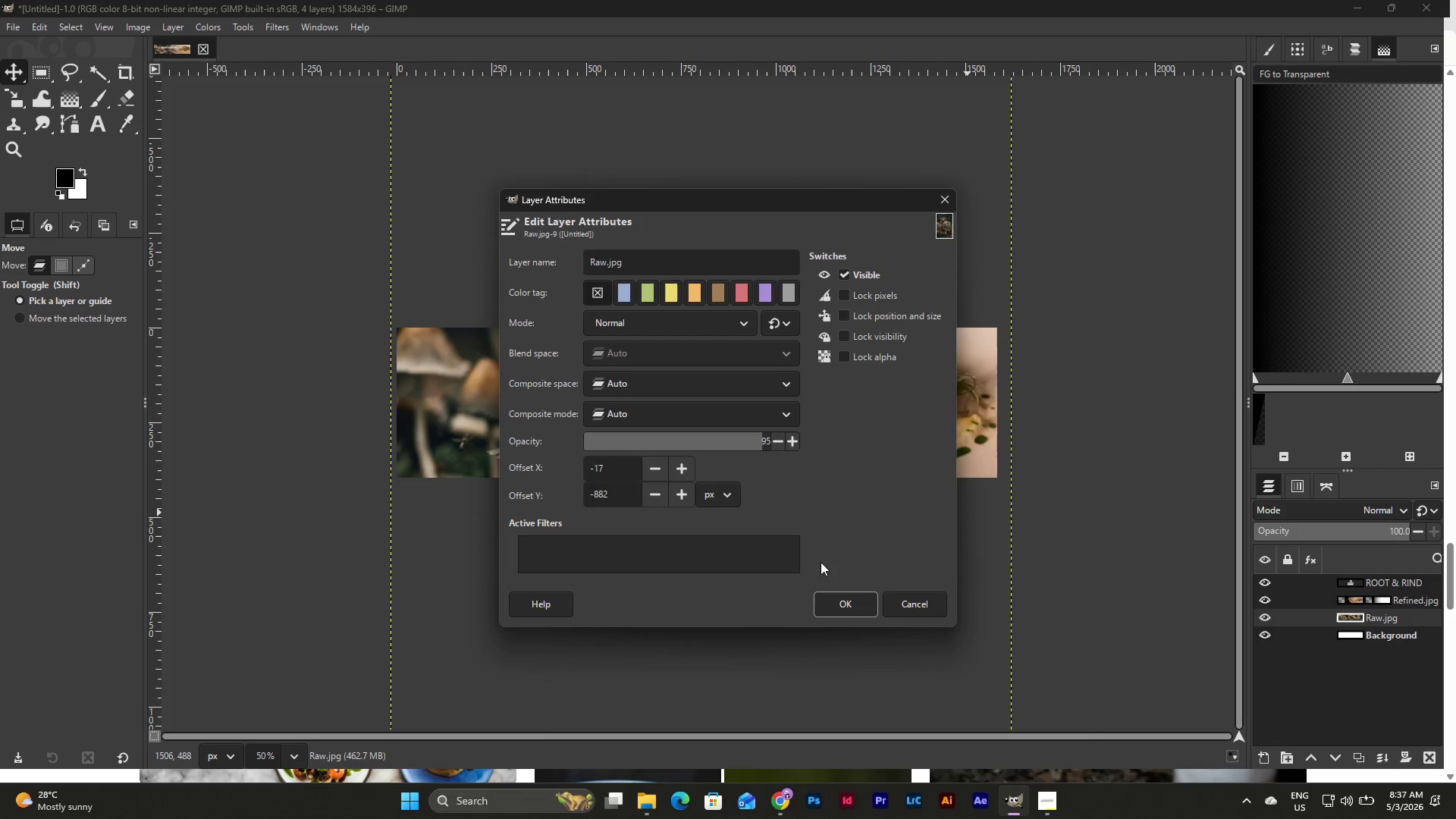 
left_click([831, 604])
 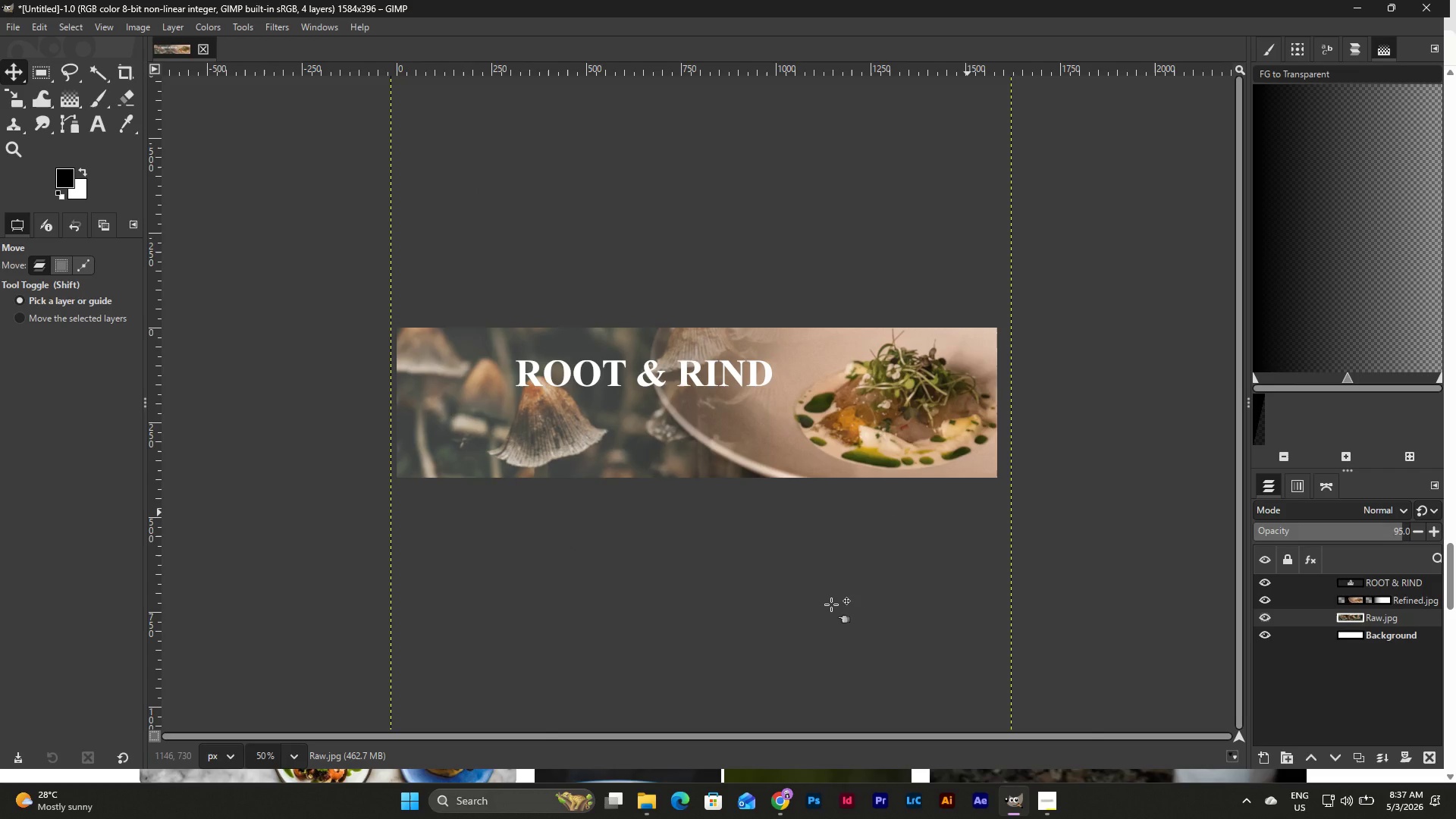 
key(Control+Z)
 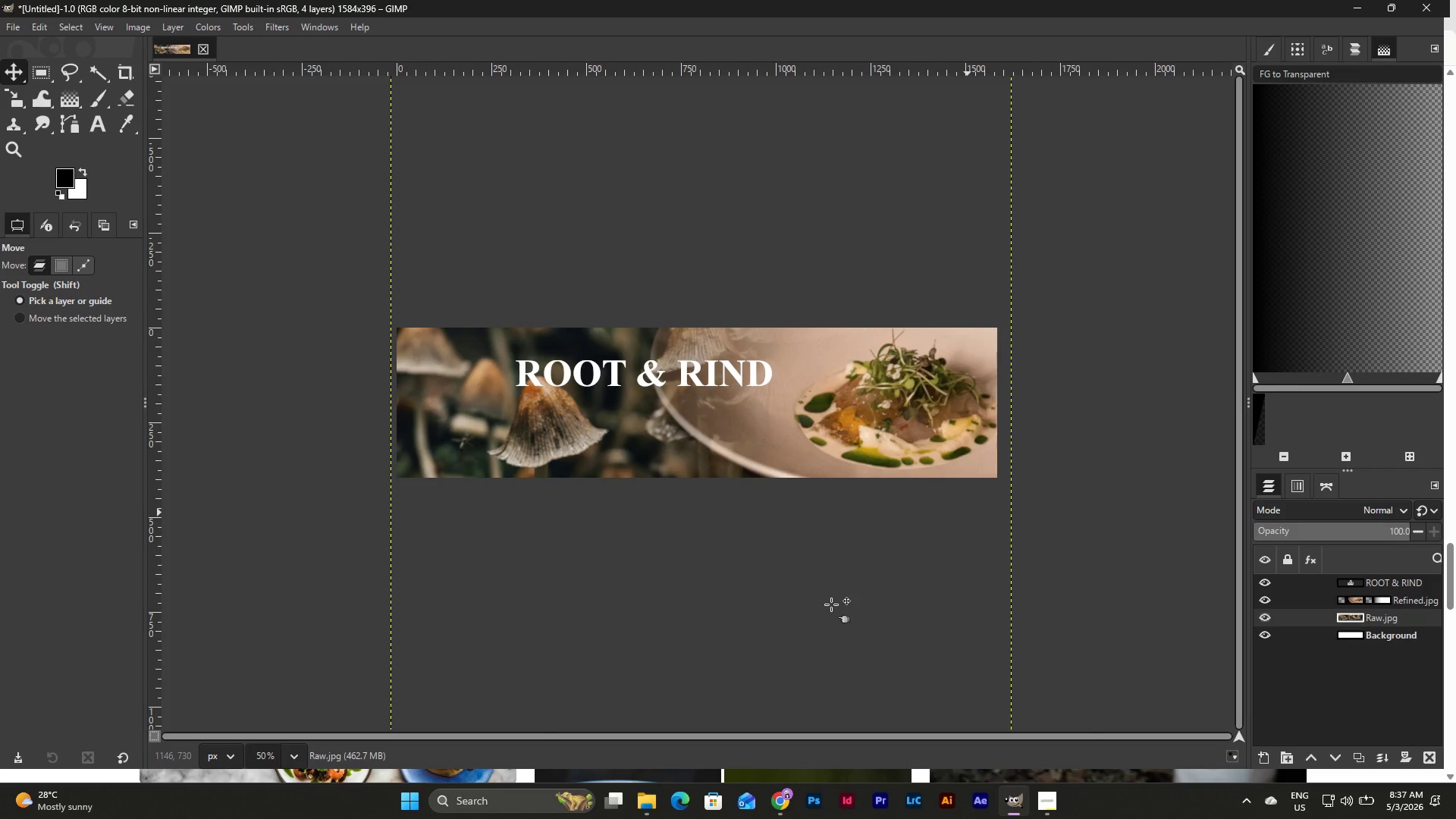 
key(Control+Z)
 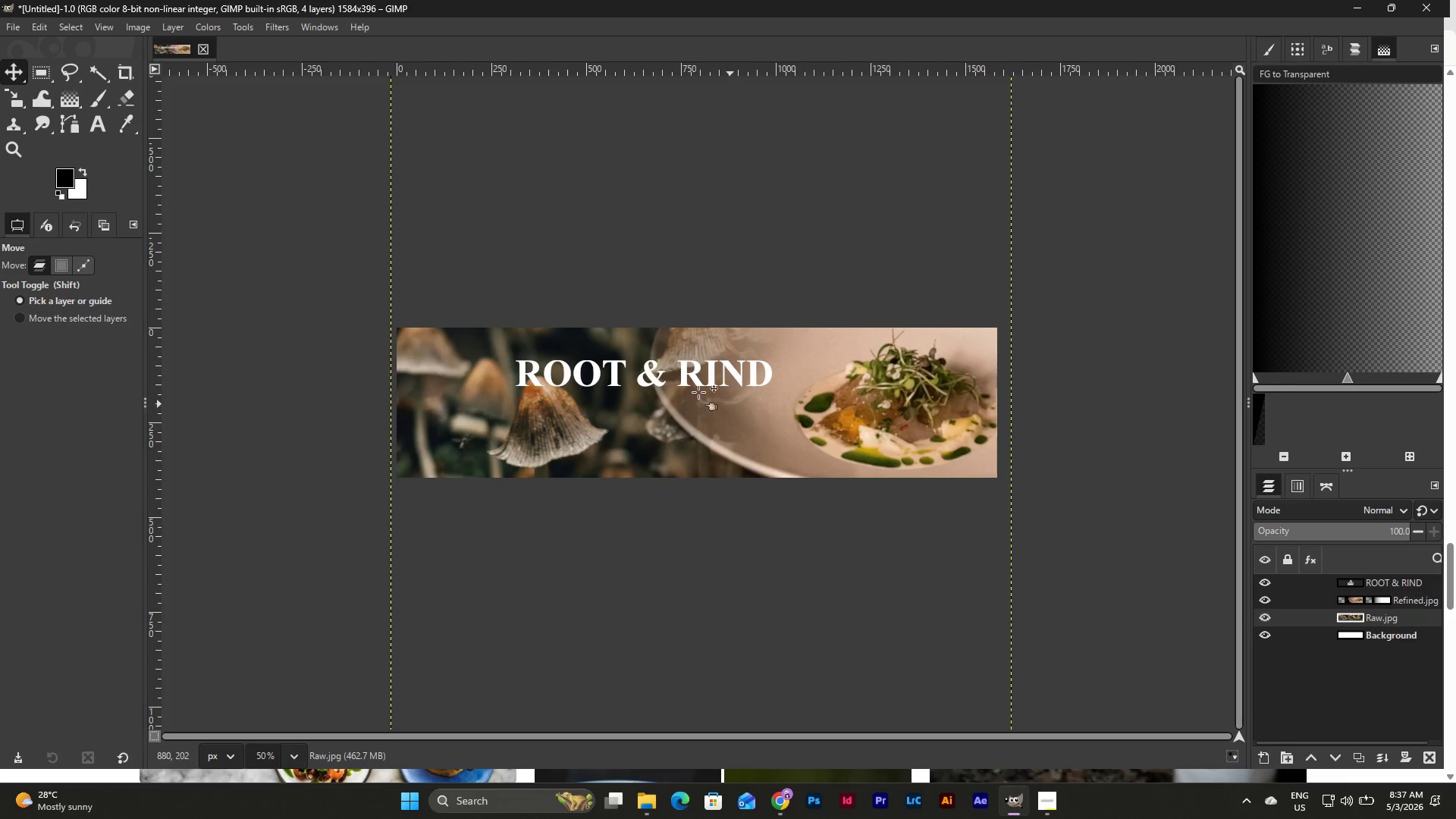 
left_click([10, 67])
 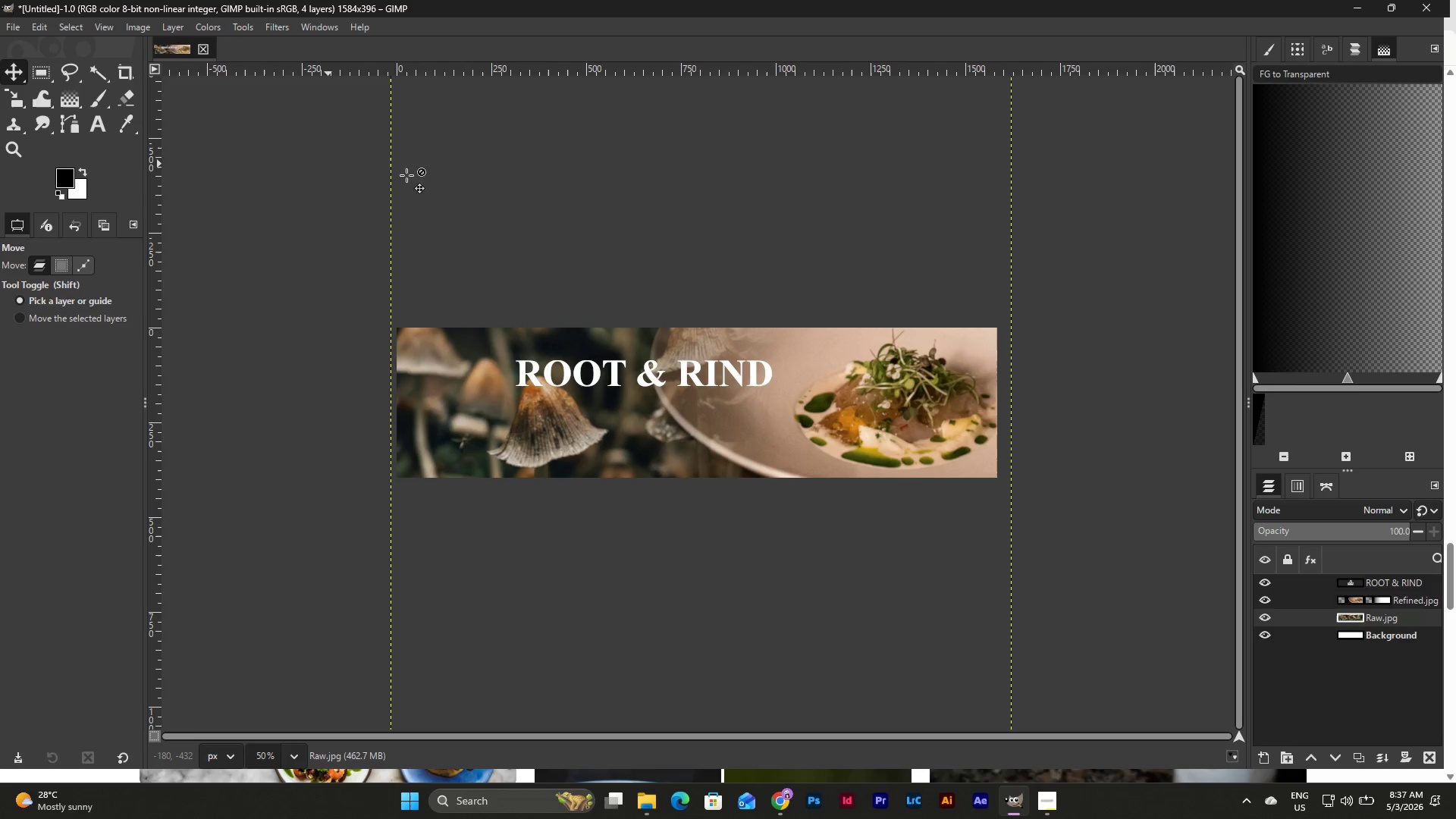 
left_click([631, 362])
 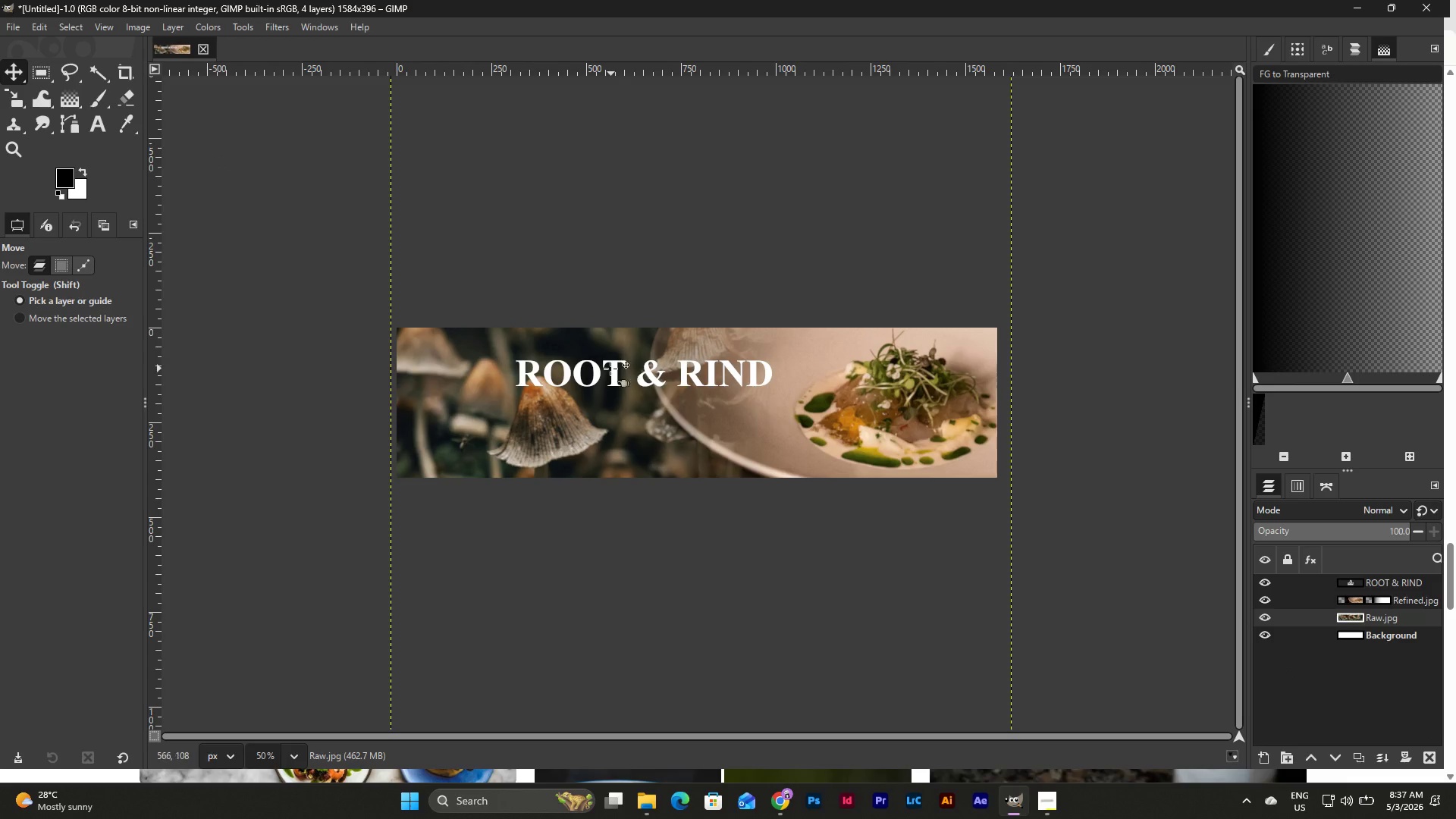 
left_click([610, 369])
 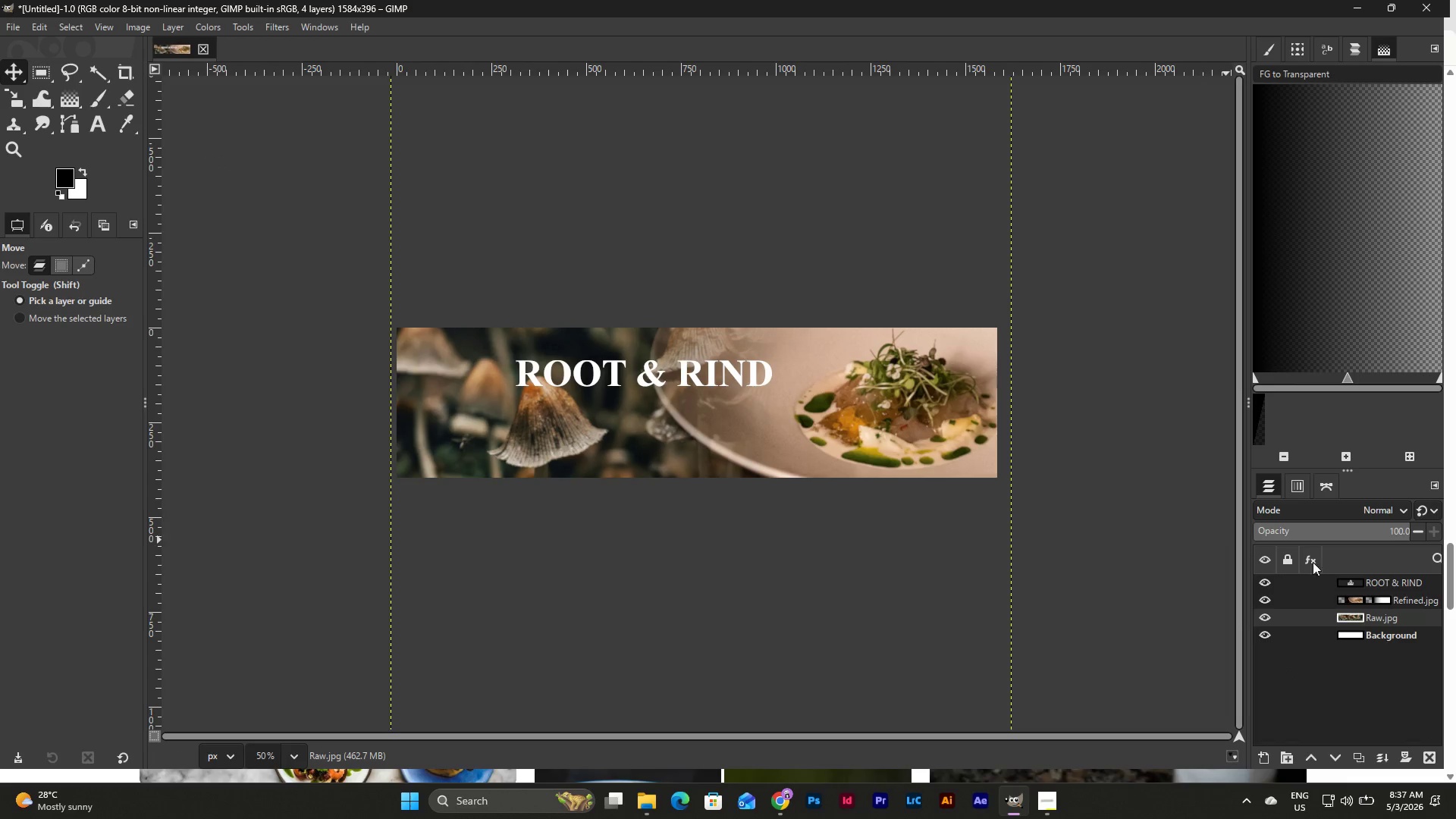 
left_click([1375, 575])
 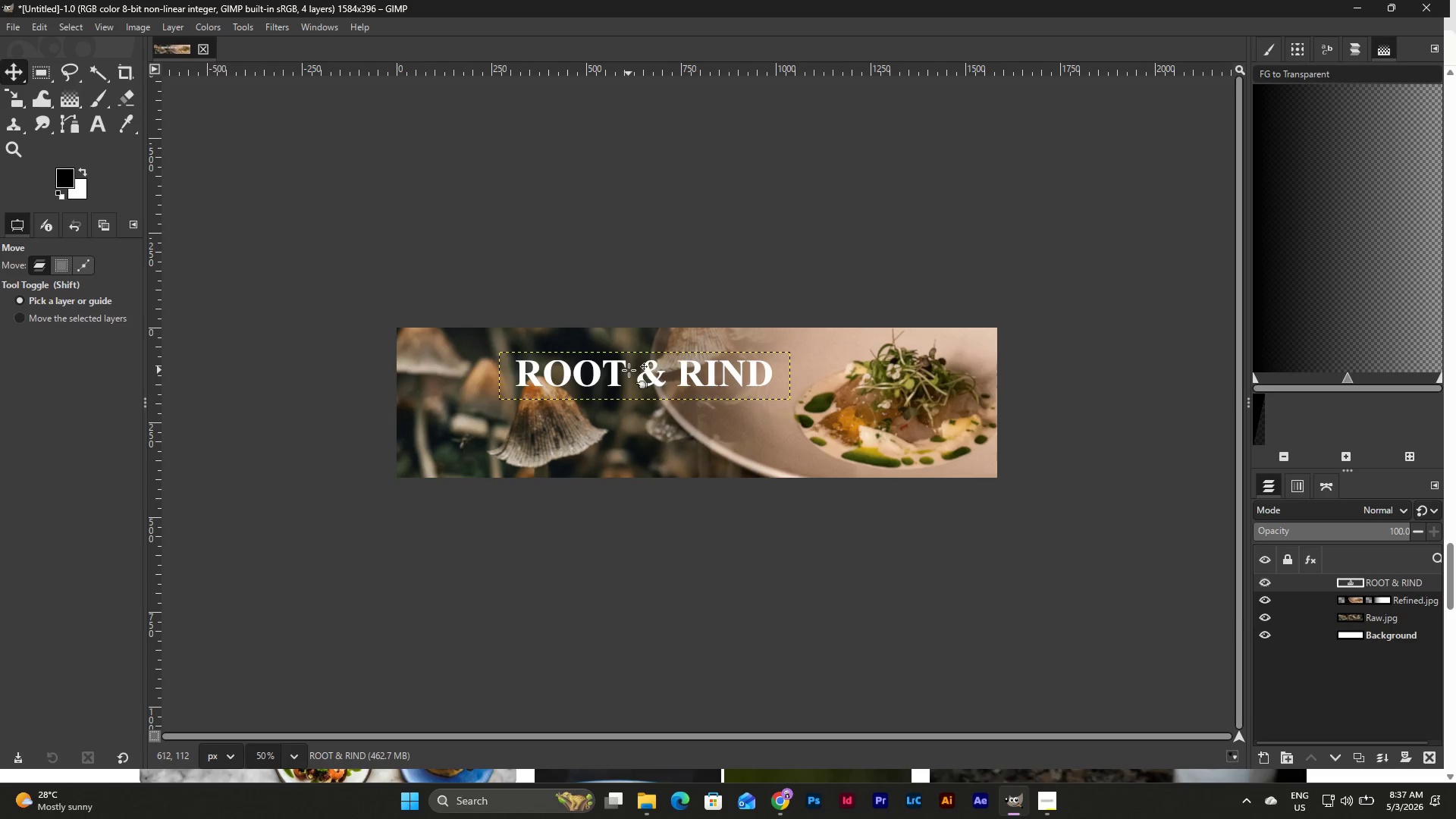 
left_click_drag(start_coordinate=[653, 370], to_coordinate=[655, 388])
 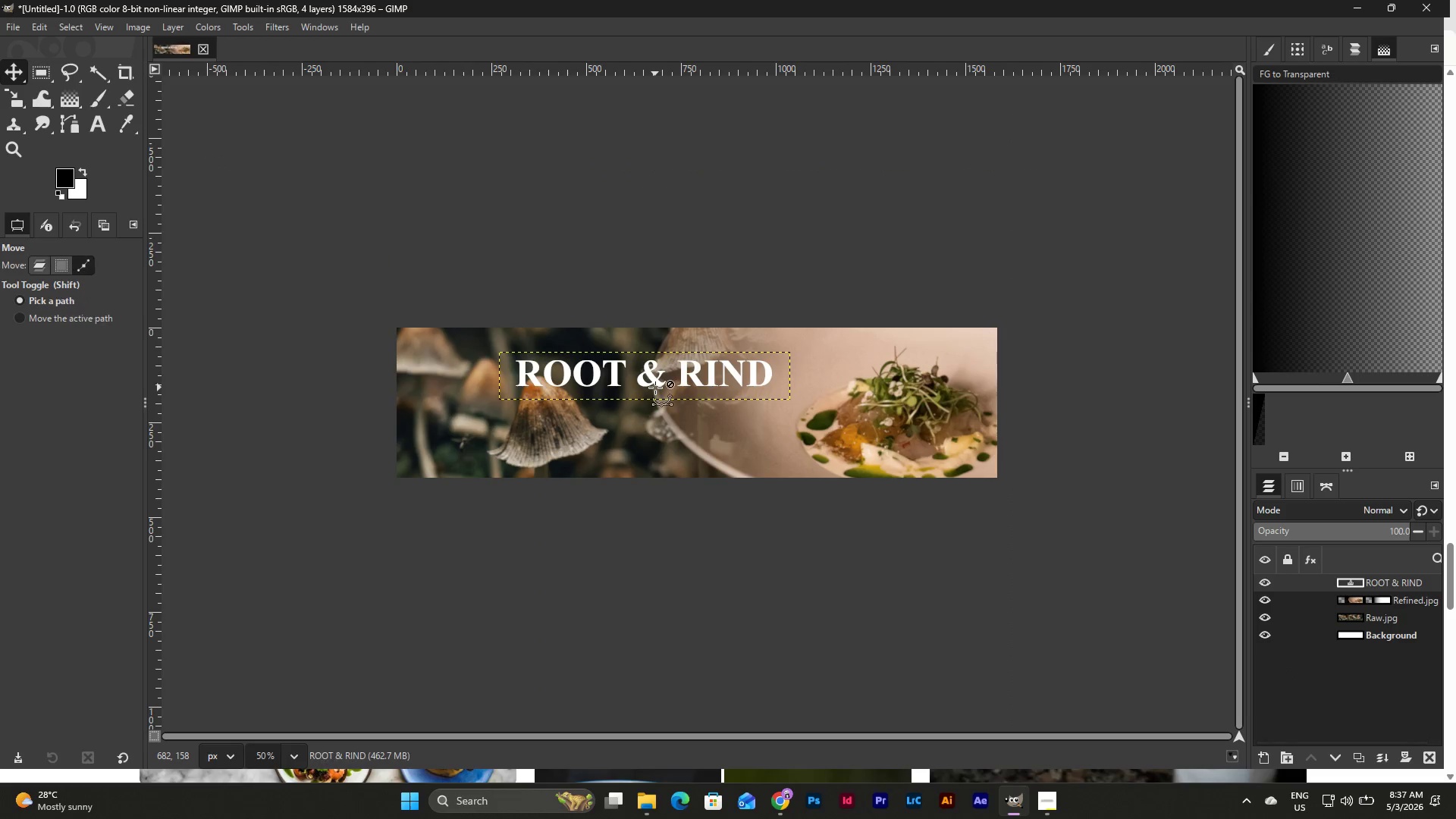 
key(Control+Z)
 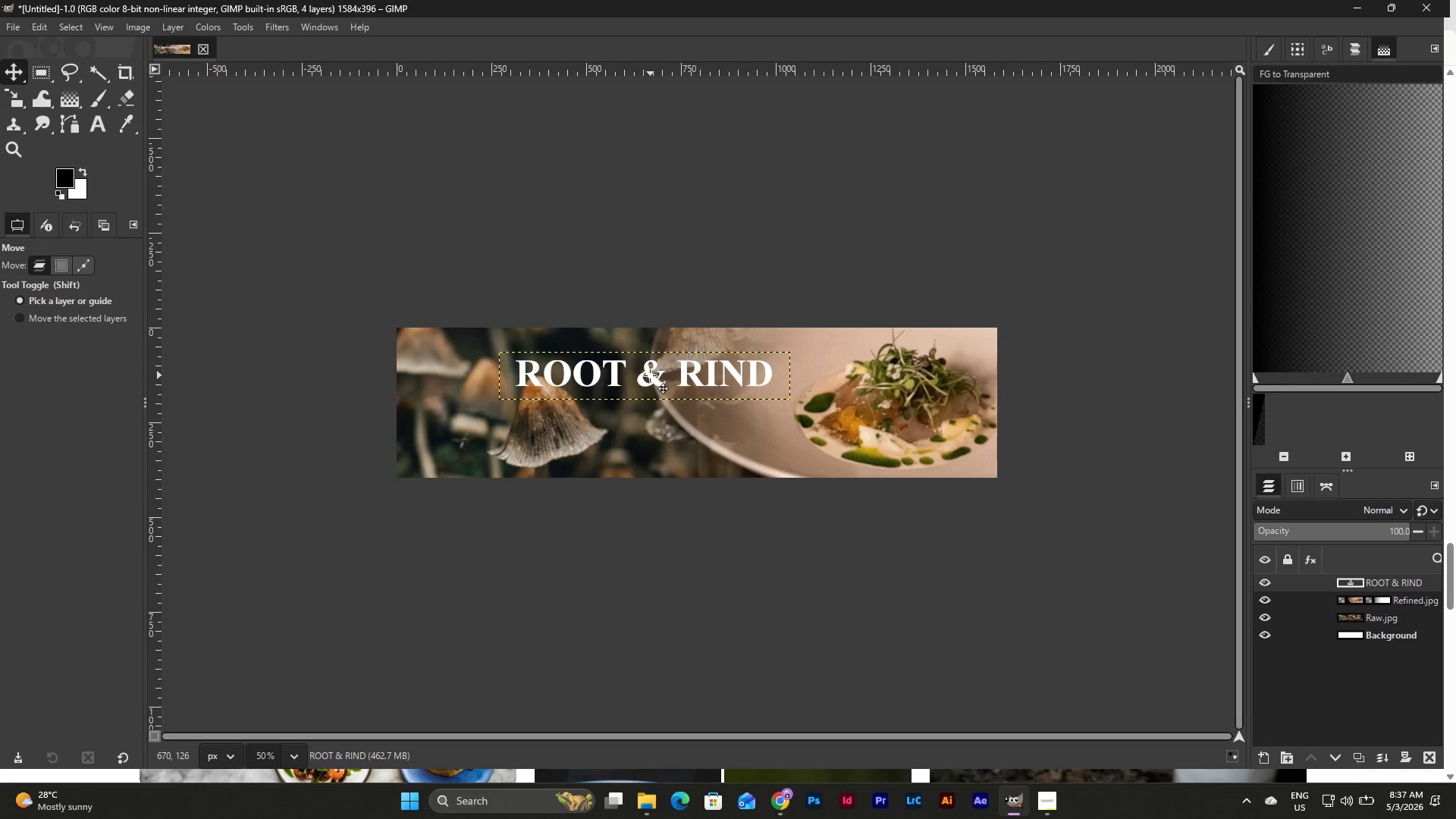 
left_click_drag(start_coordinate=[645, 372], to_coordinate=[647, 390])
 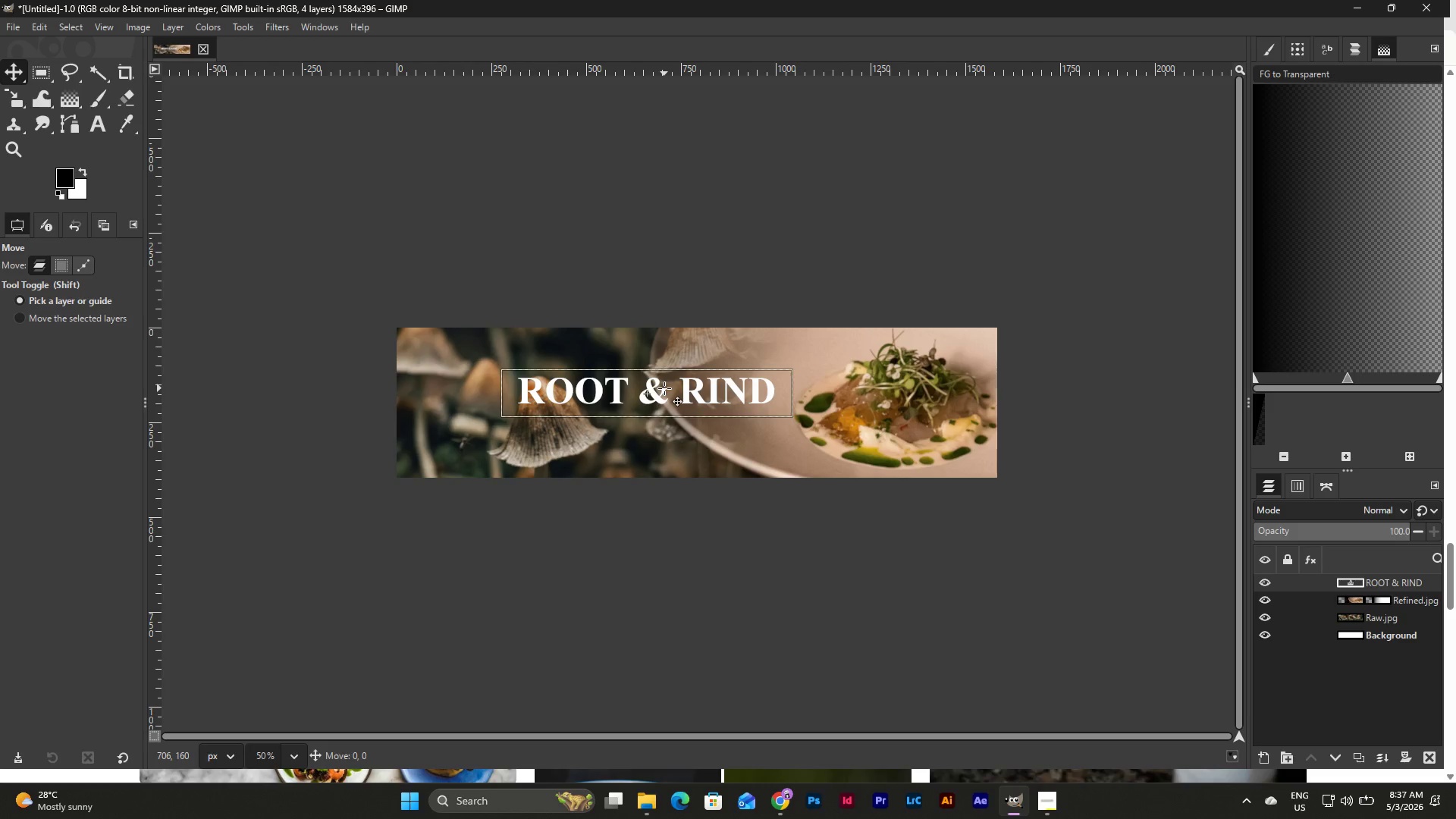 
double_click([664, 388])
 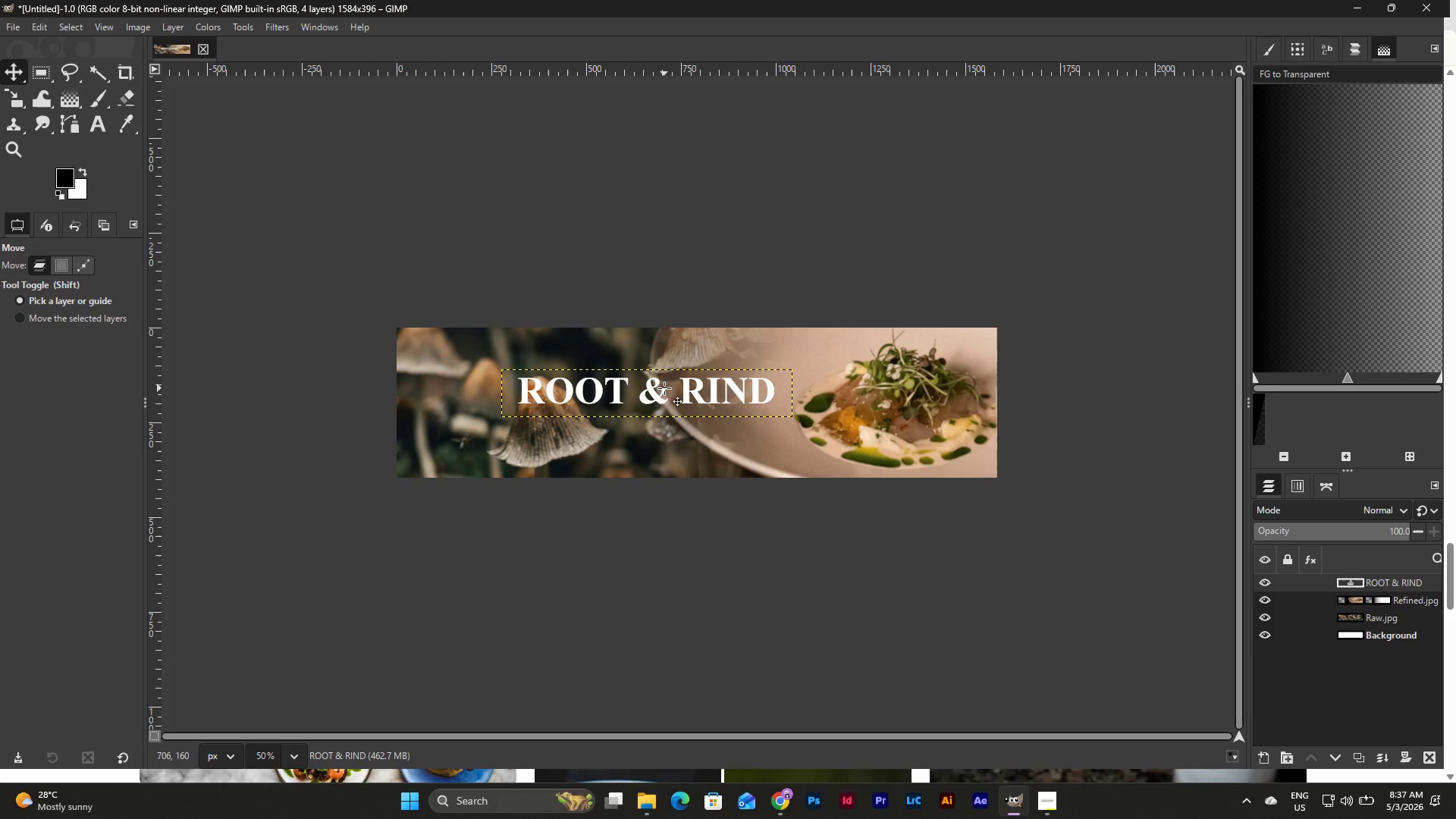 
right_click([664, 388])
 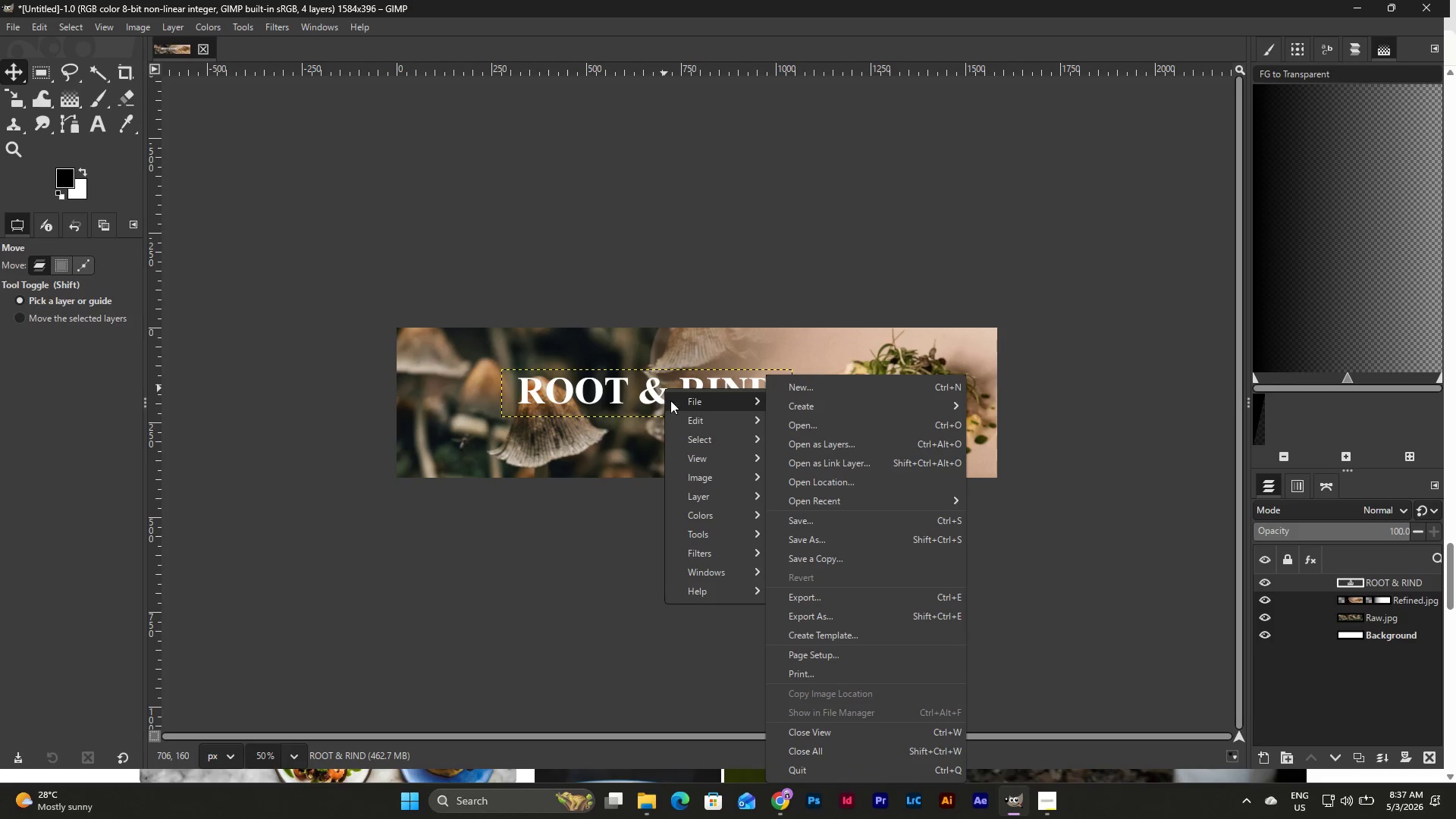 
left_click([655, 396])
 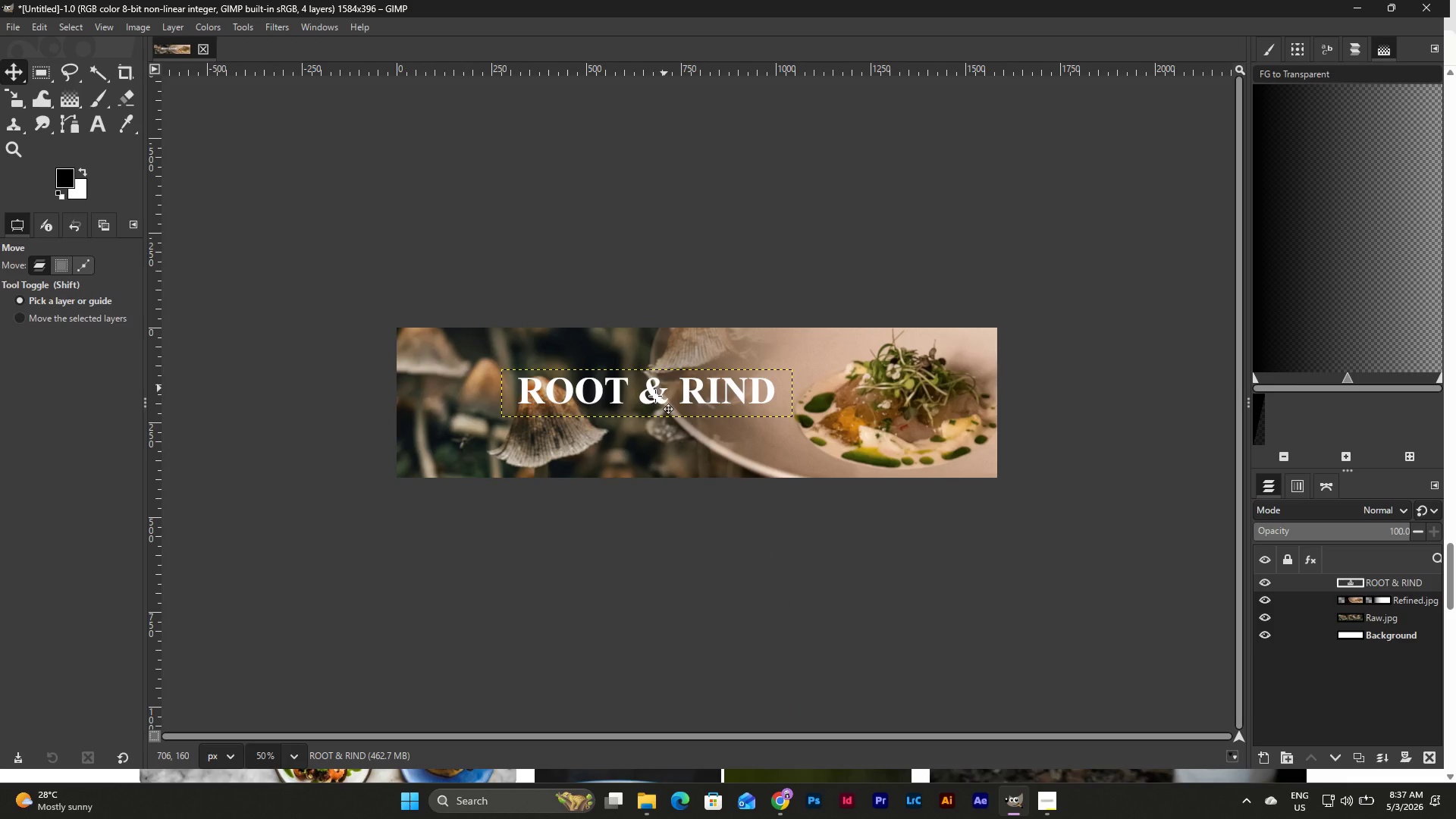 
right_click([655, 396])
 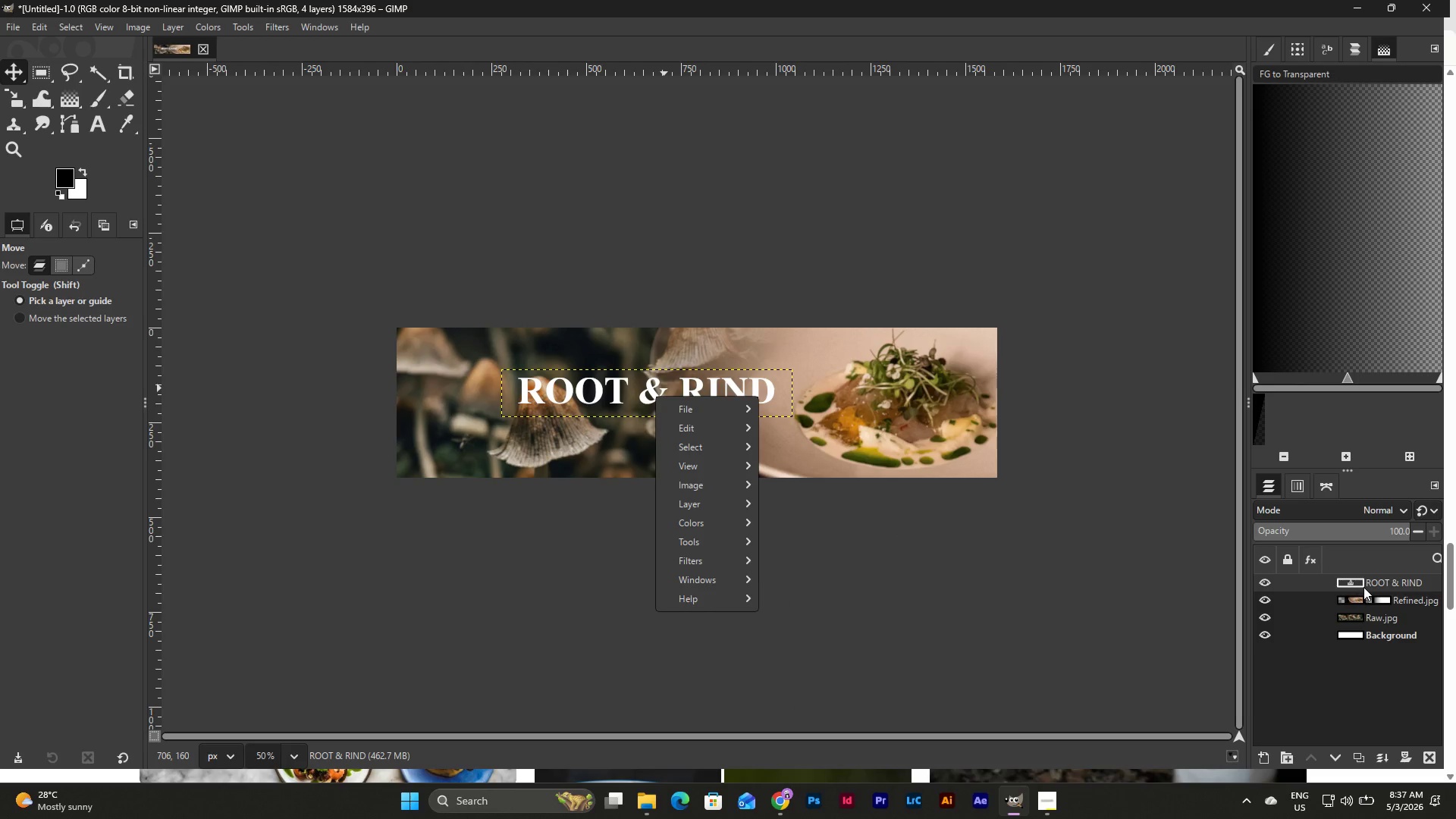 
right_click([1364, 587])
 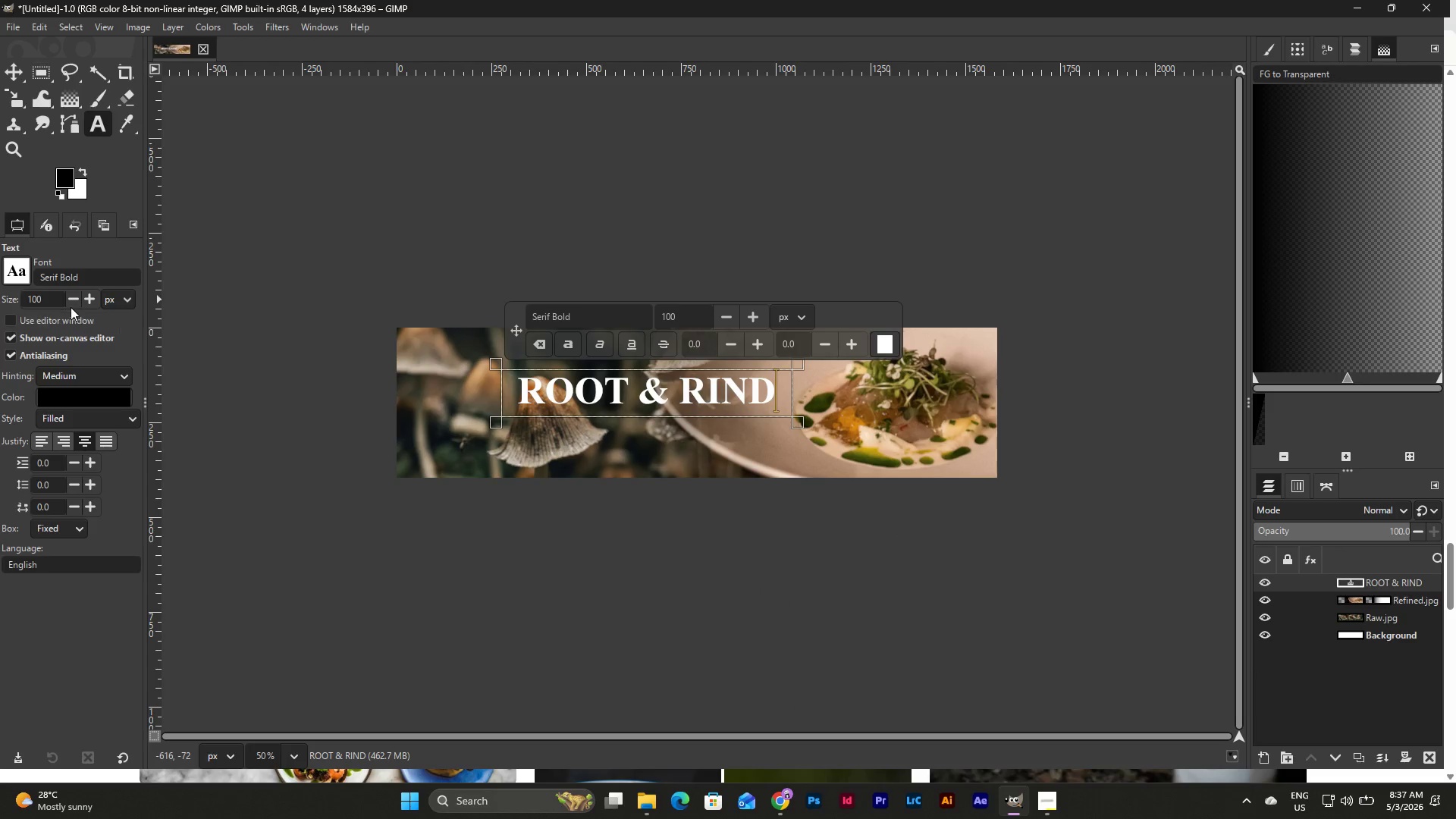 
double_click([86, 298])
 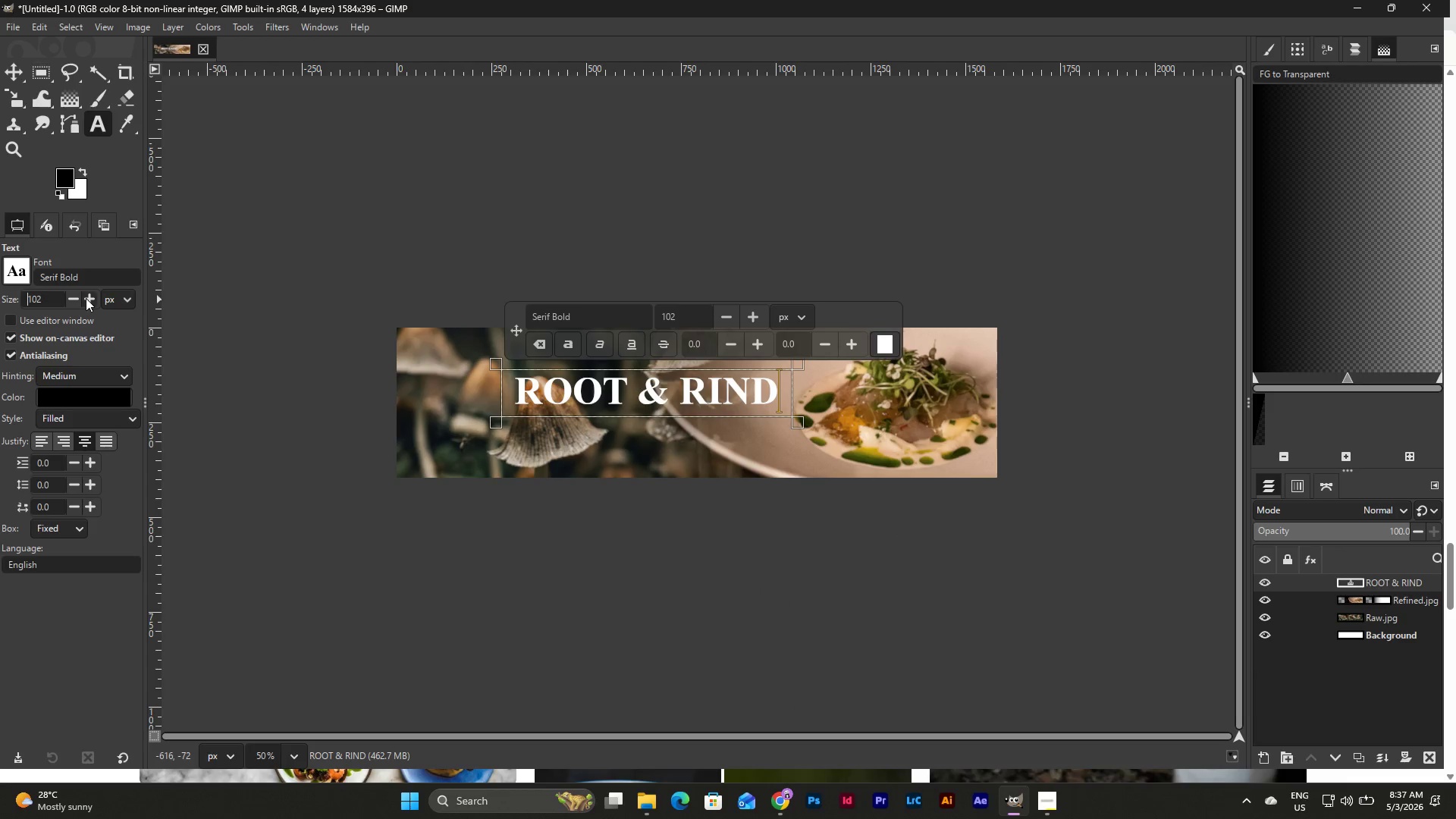 
triple_click([86, 298])
 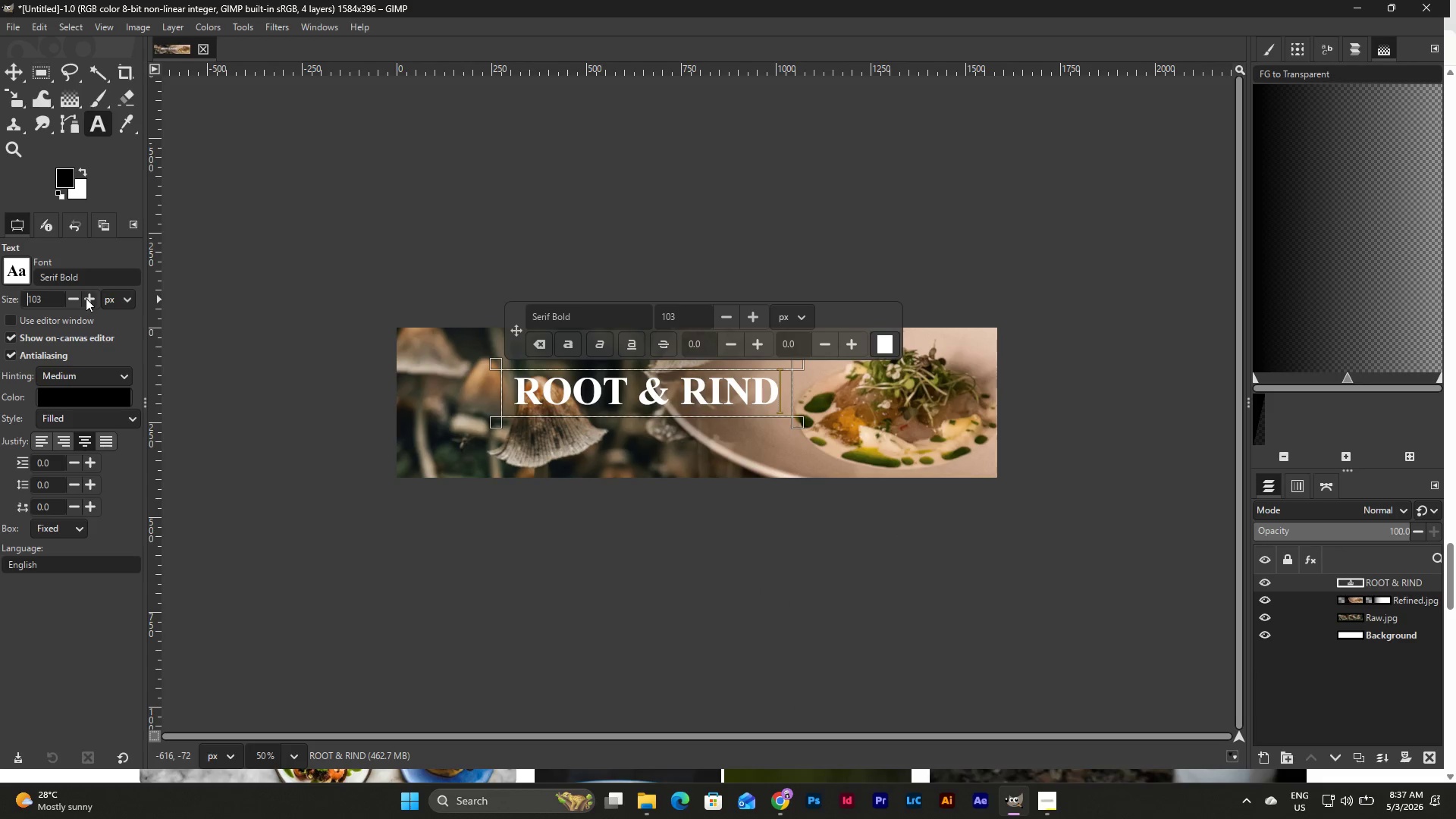 
triple_click([86, 298])
 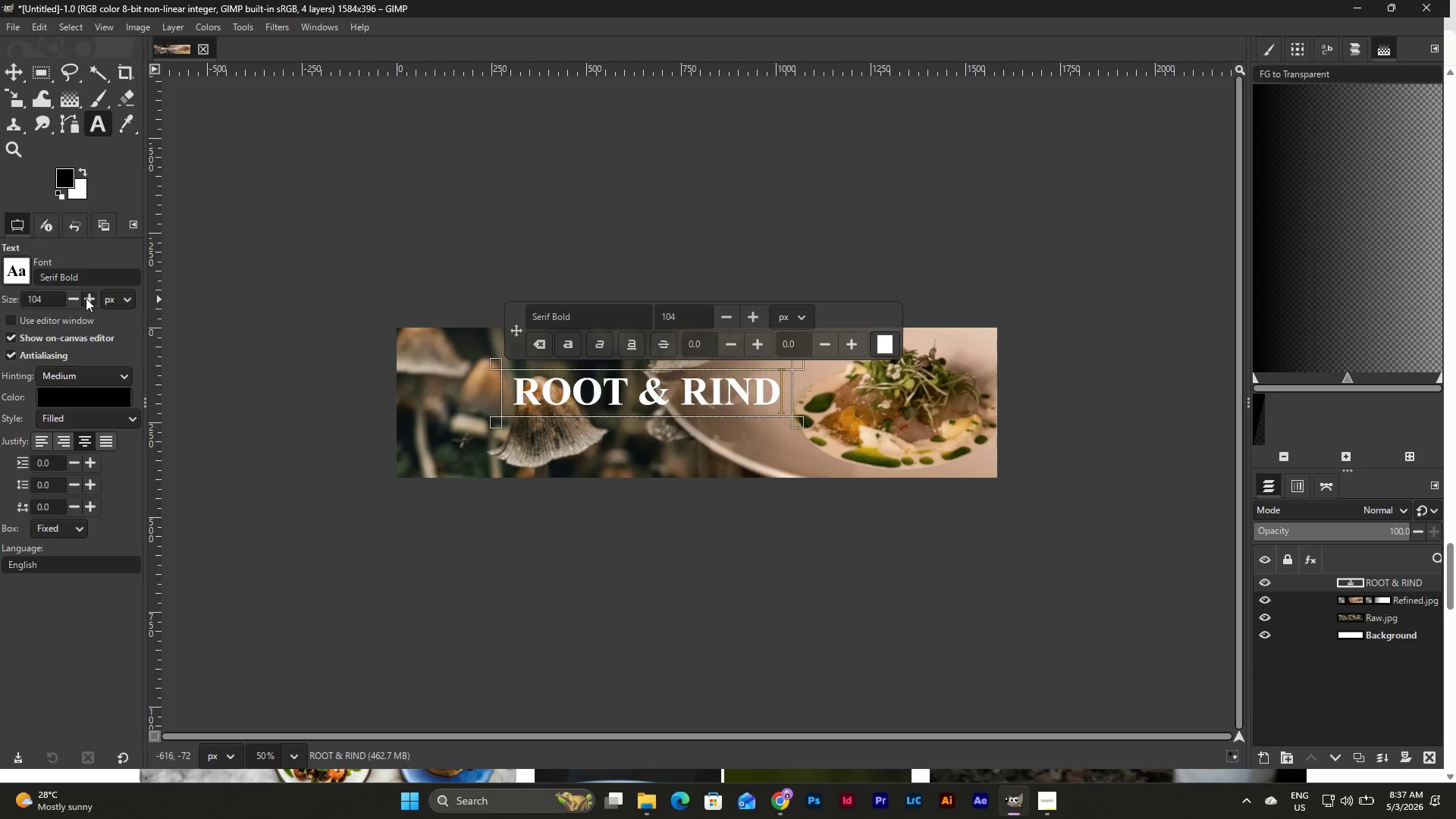 
triple_click([86, 298])
 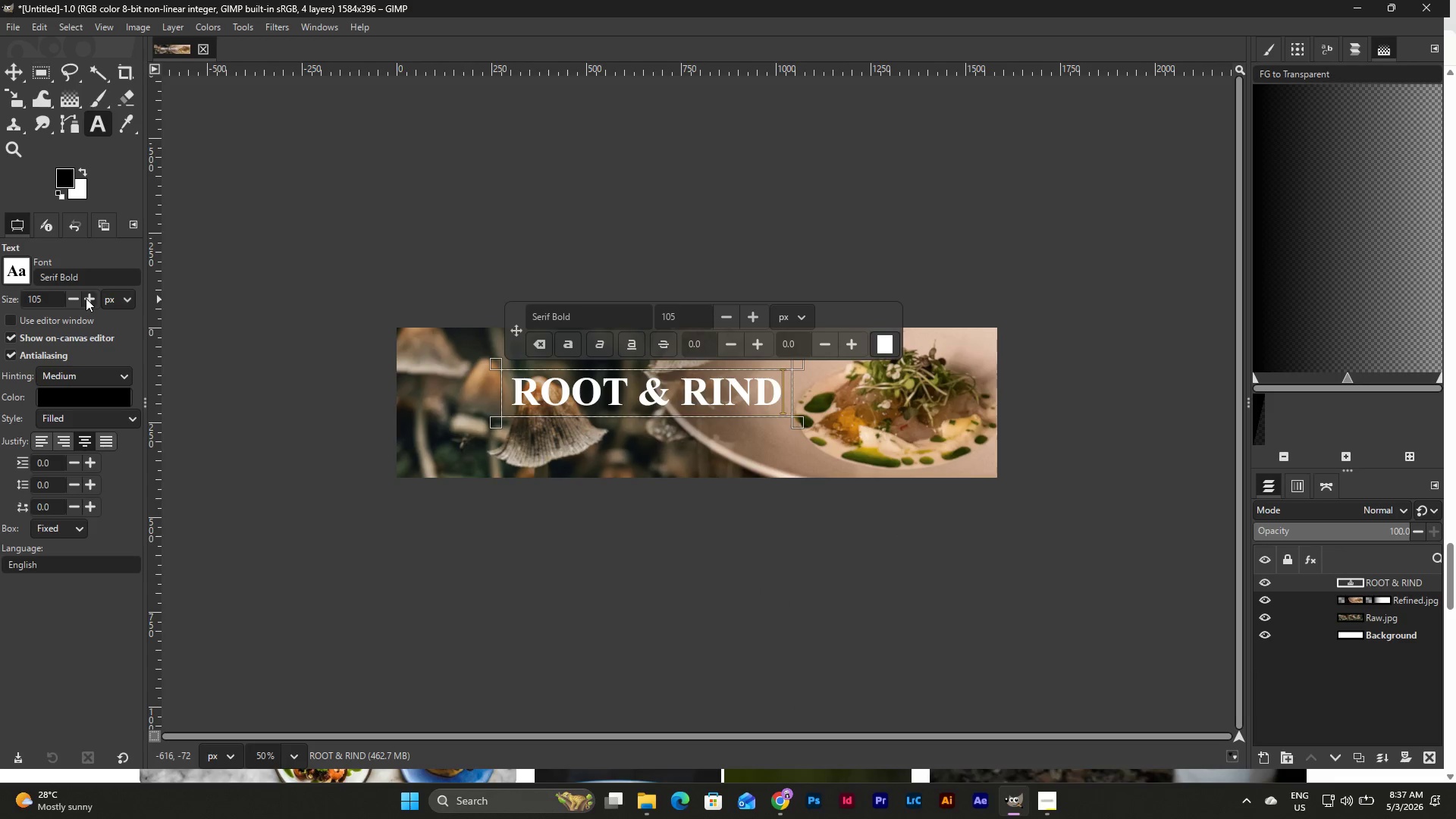 
triple_click([86, 298])
 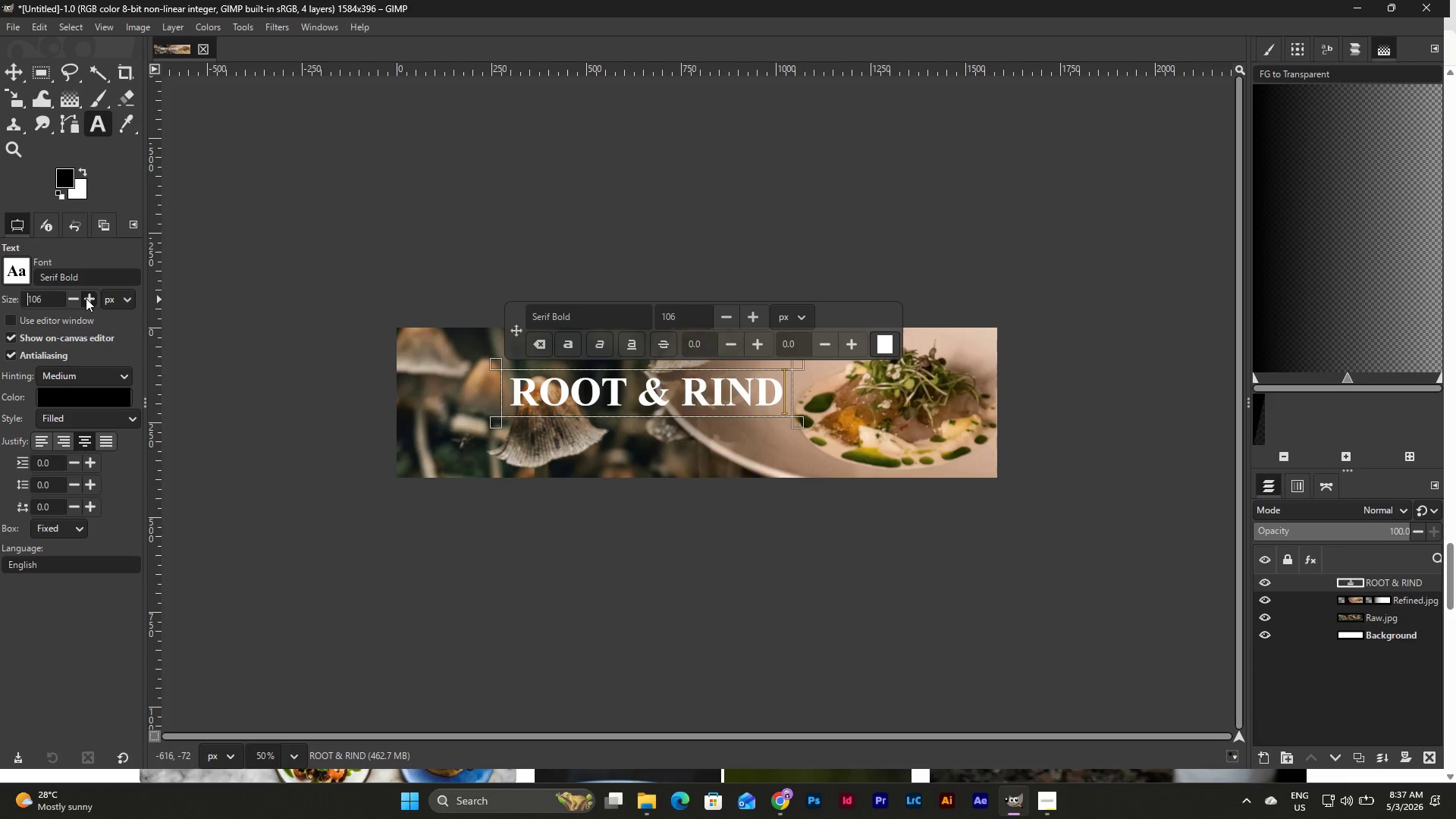 
triple_click([86, 298])
 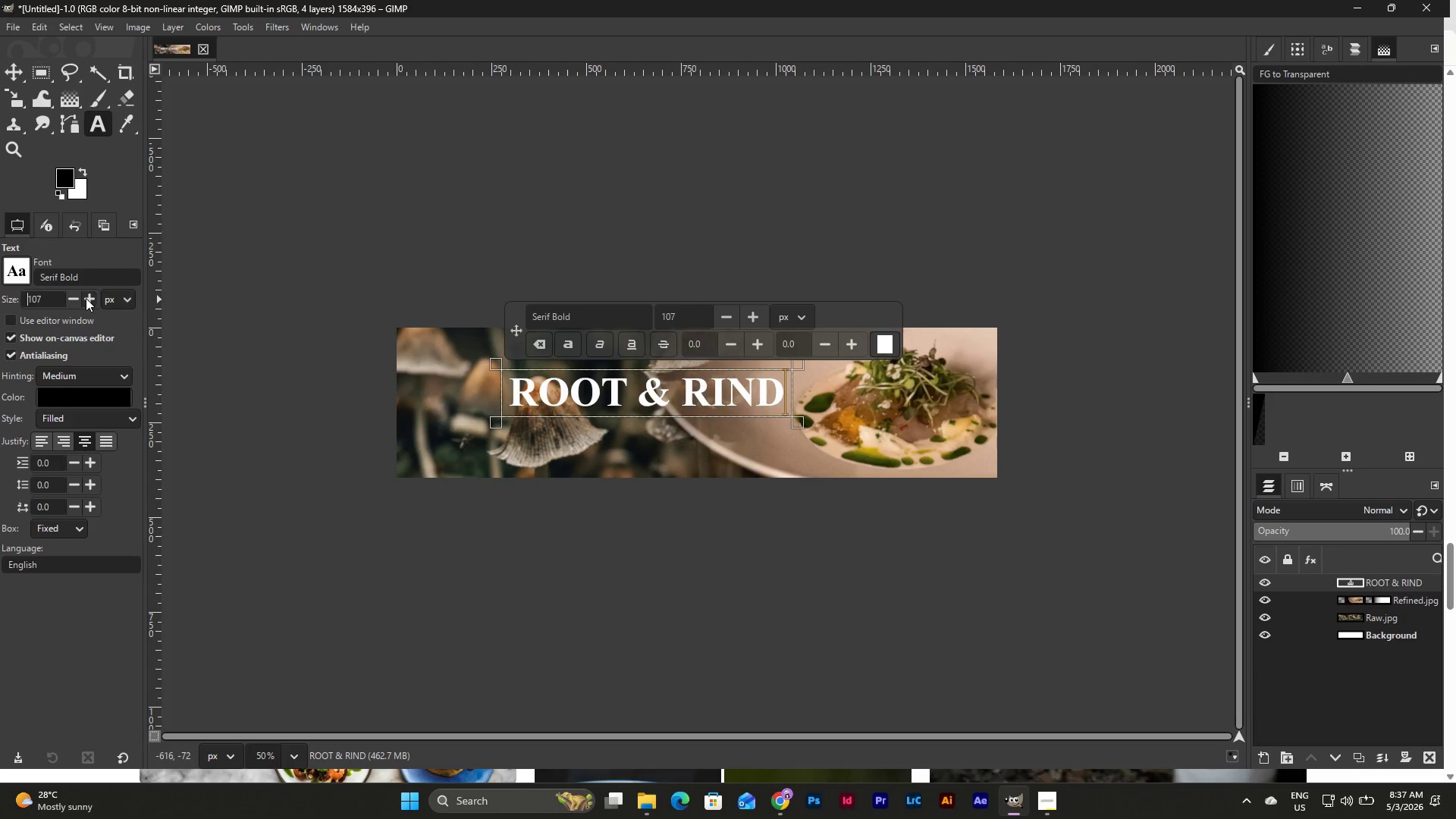 
triple_click([86, 298])
 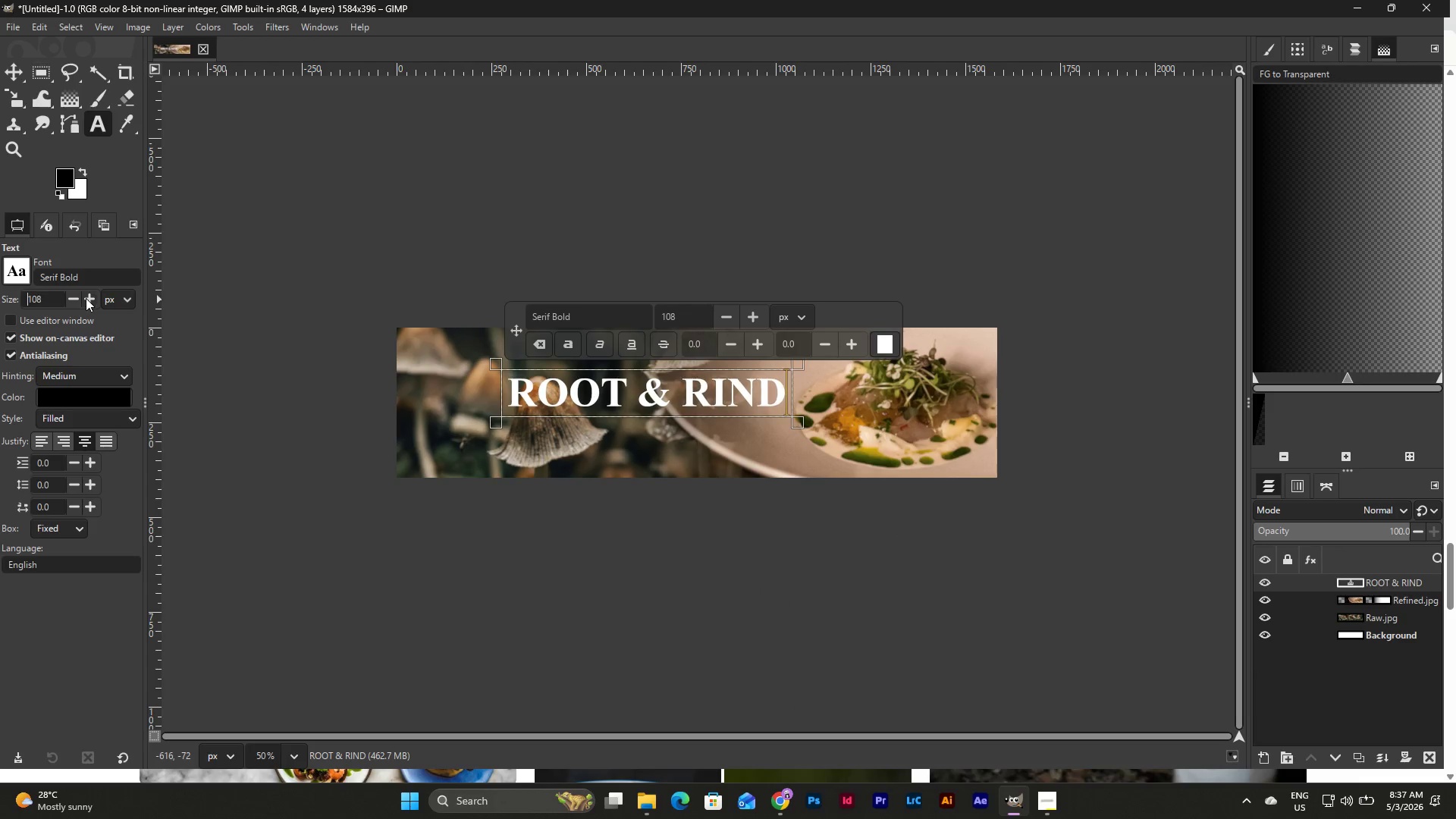 
triple_click([86, 298])
 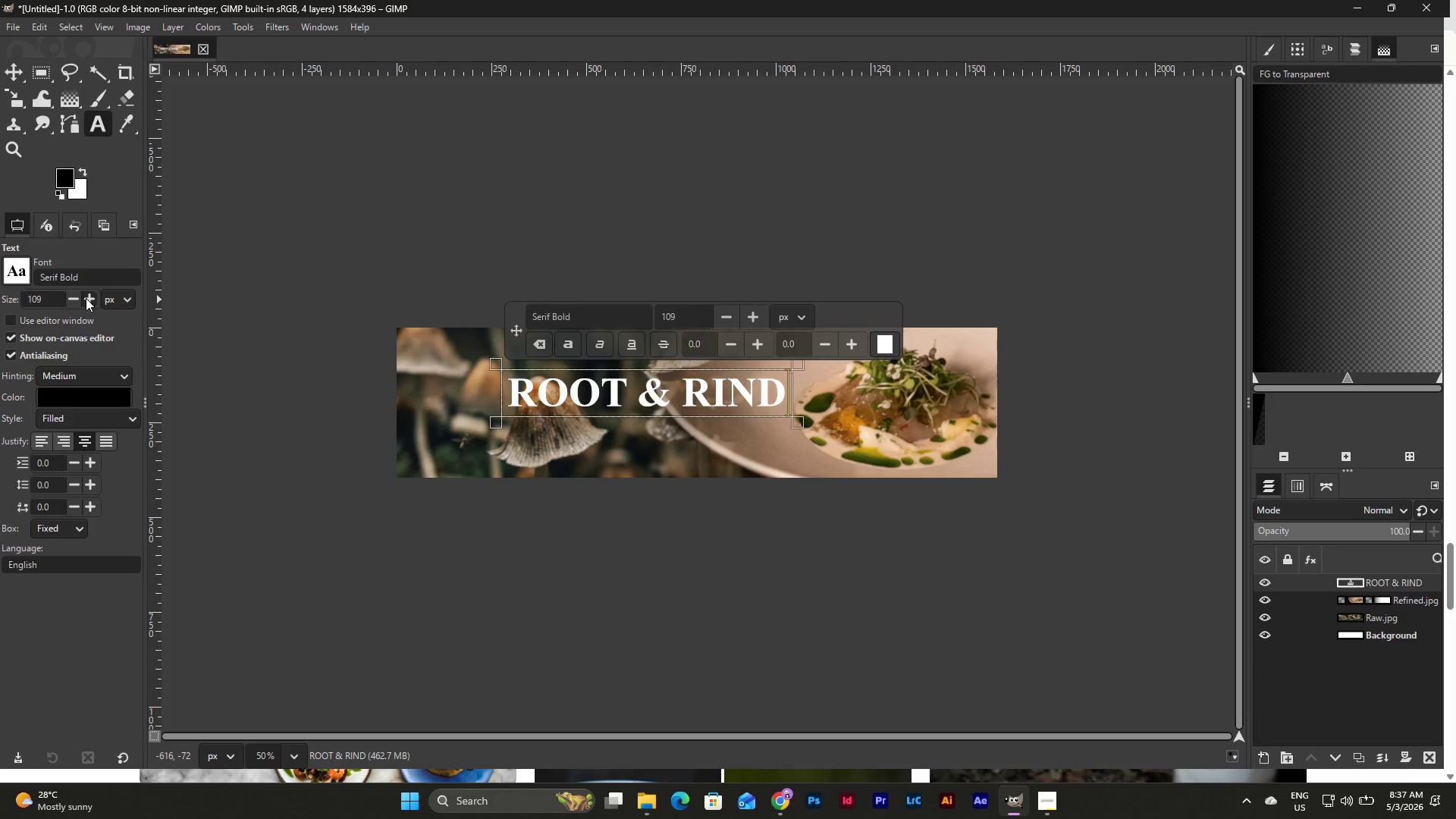 
triple_click([86, 298])
 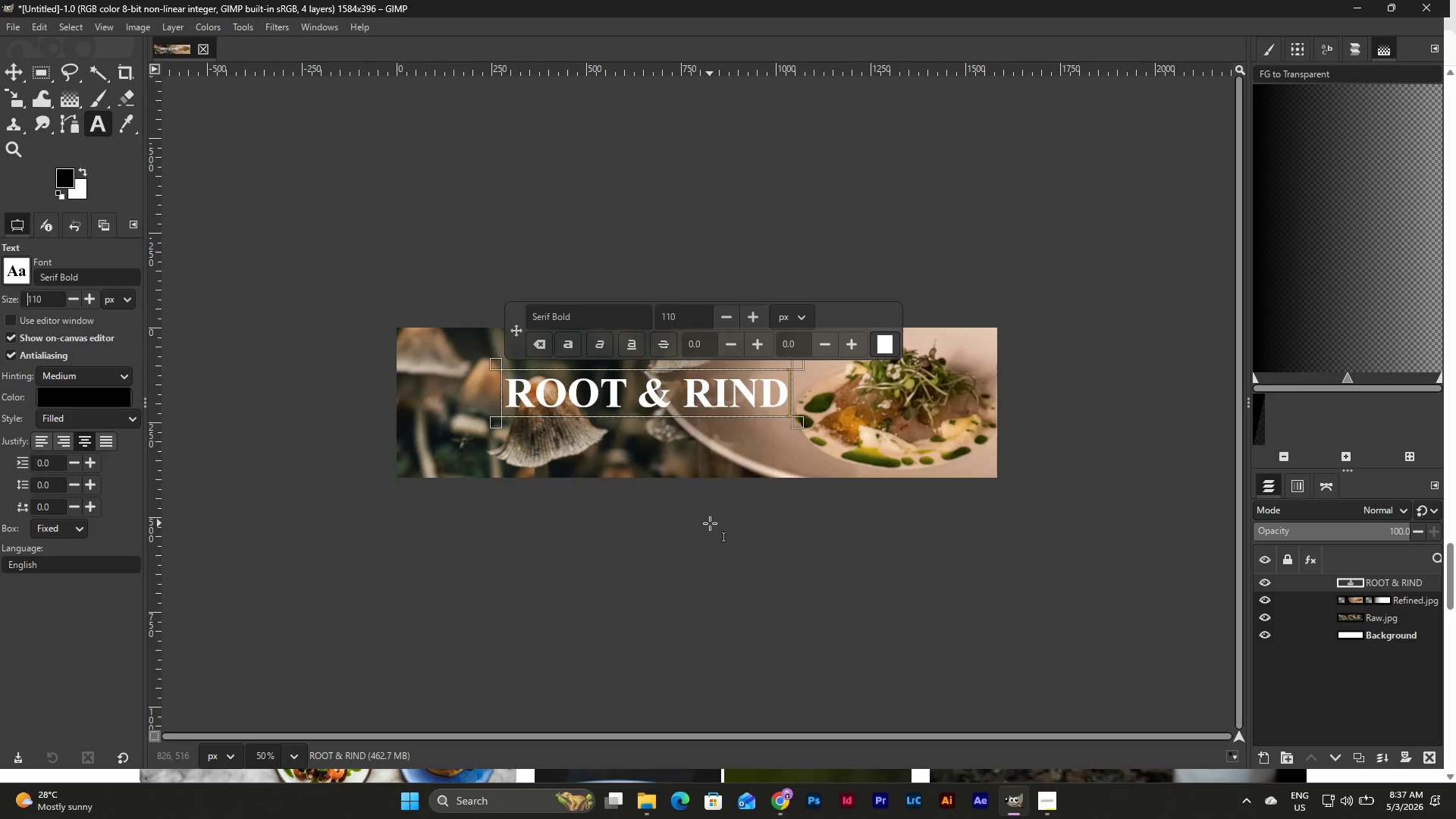 
wait(5.17)
 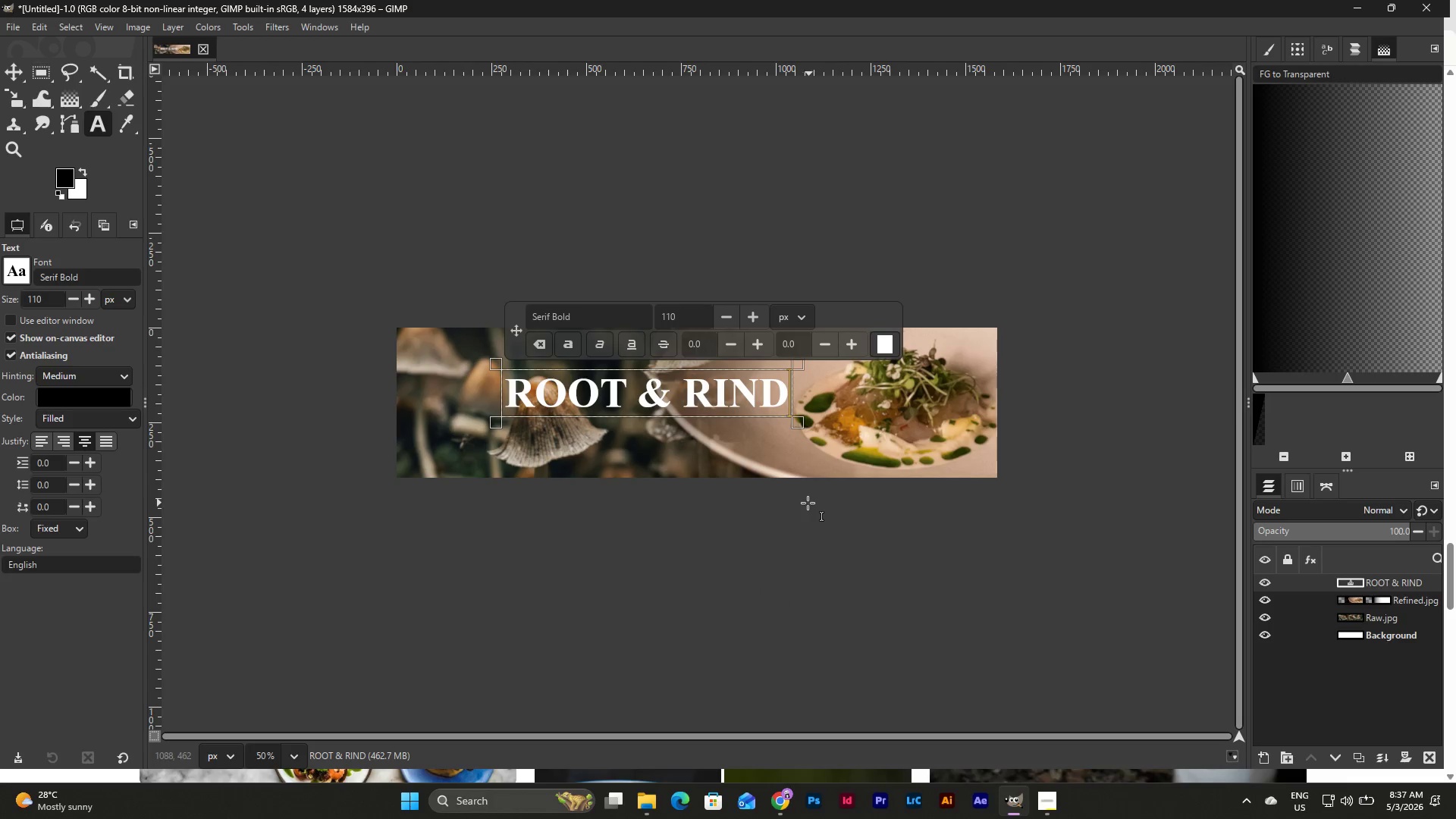 
left_click_drag(start_coordinate=[797, 426], to_coordinate=[802, 431])
 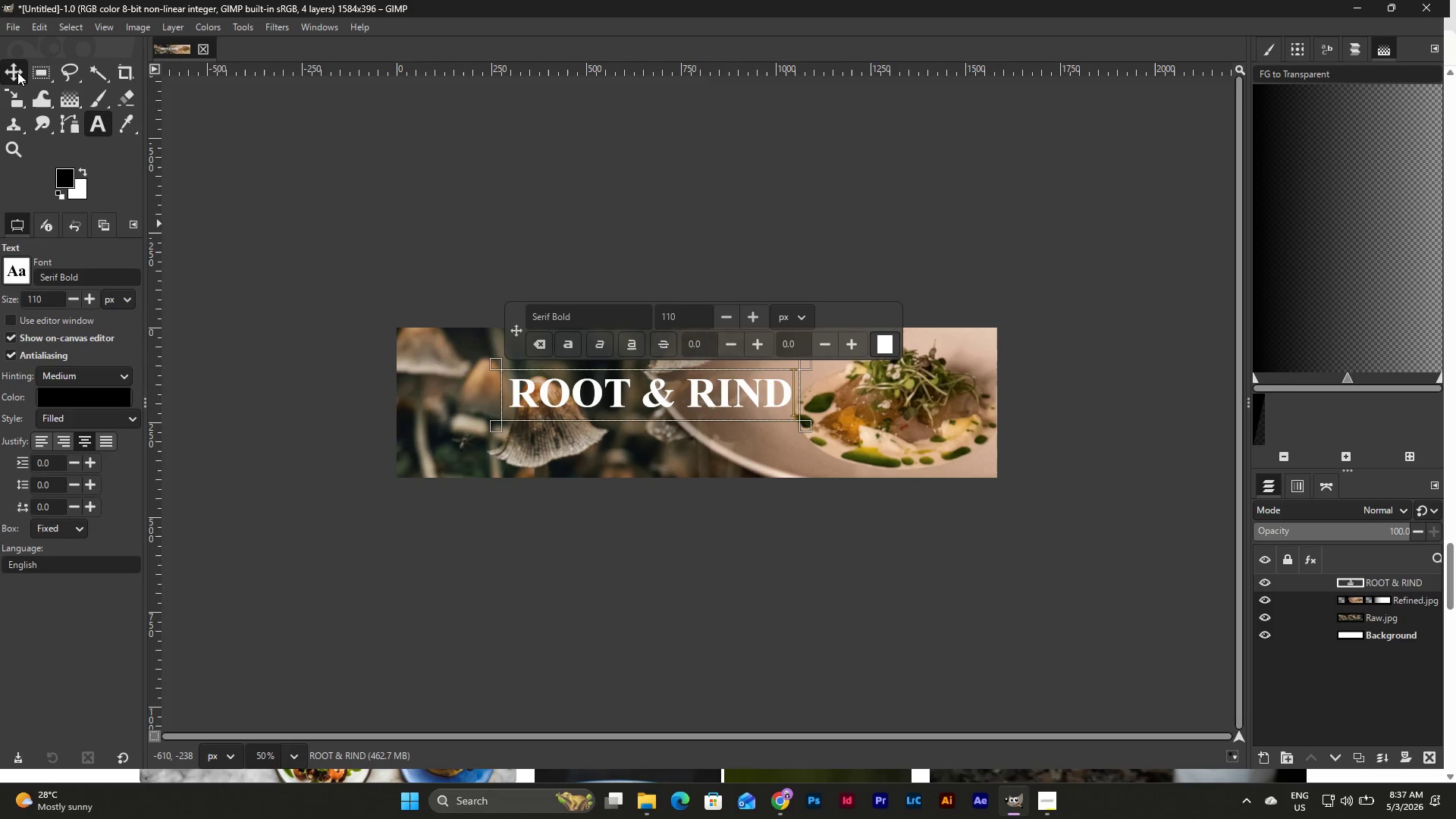 
left_click([17, 72])
 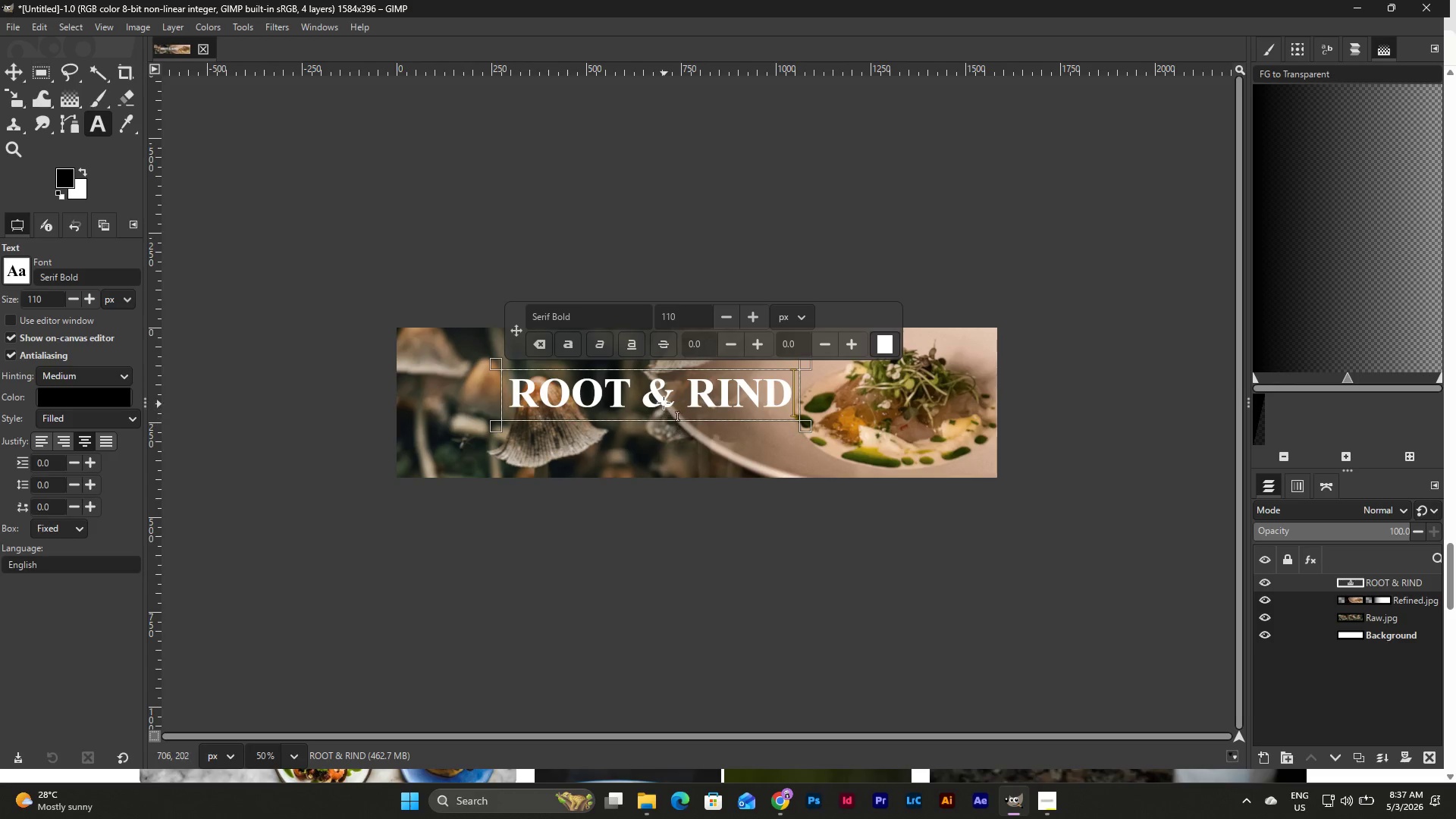 
left_click_drag(start_coordinate=[664, 402], to_coordinate=[646, 400])
 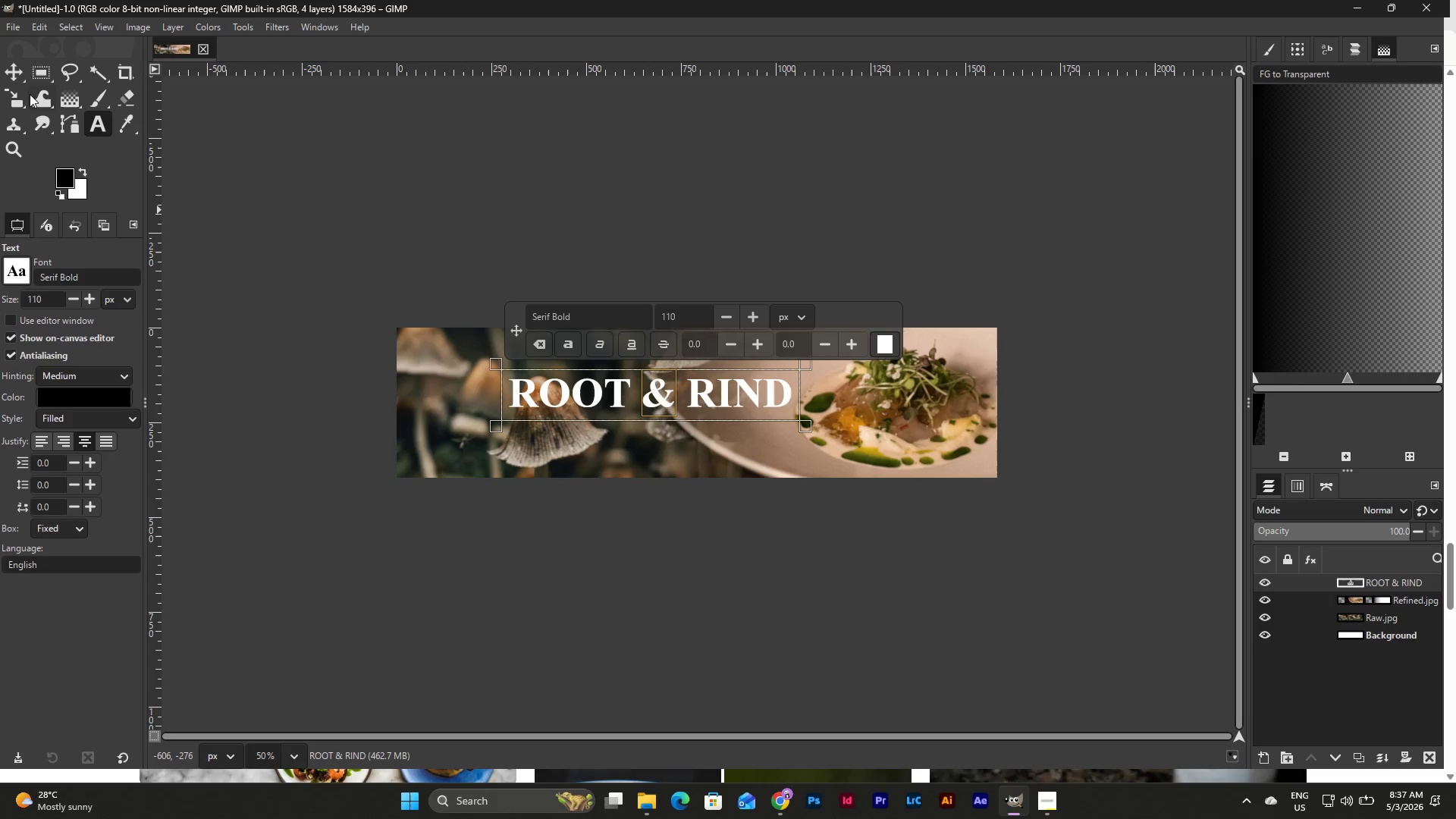 
left_click([18, 74])
 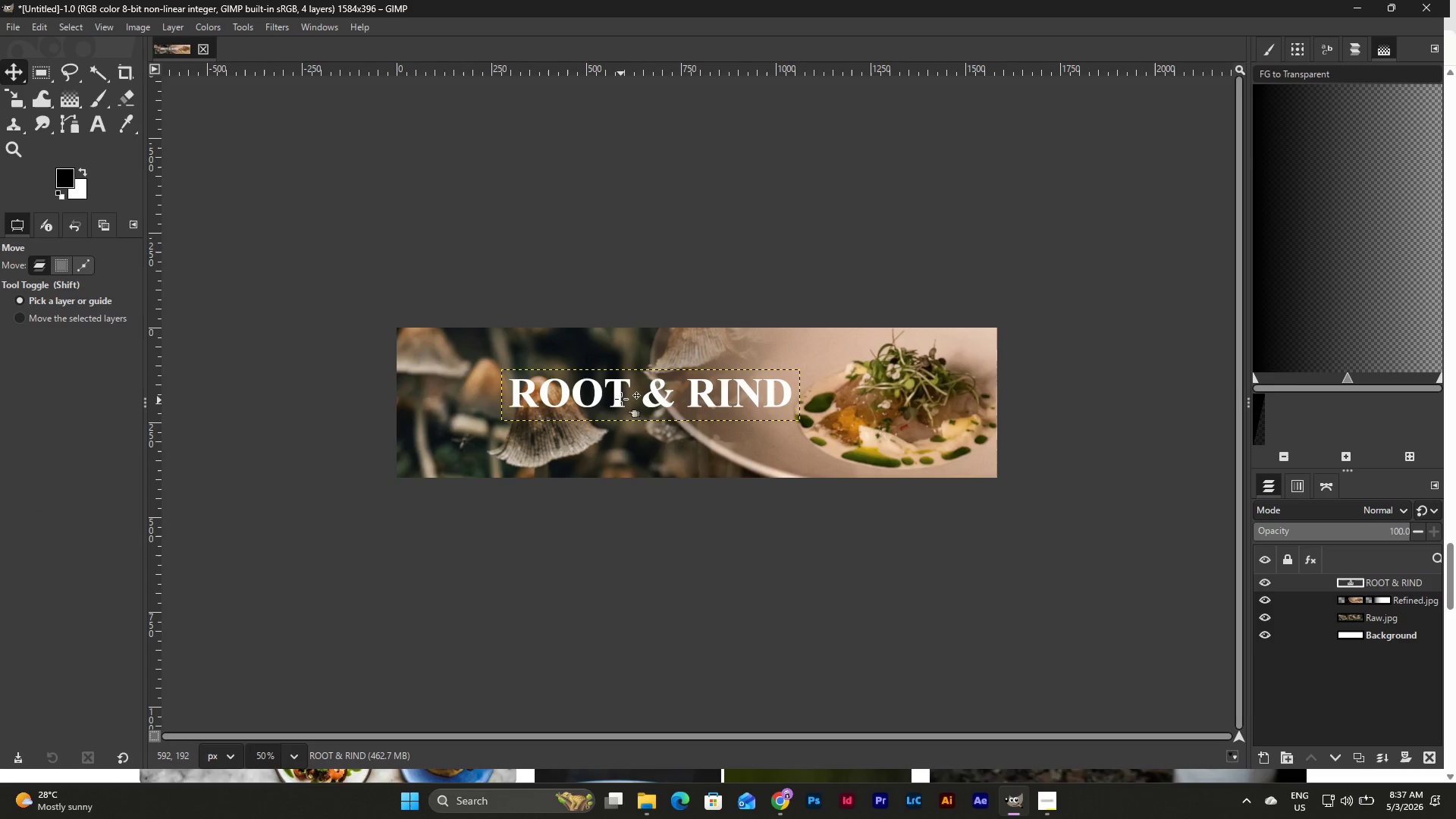 
left_click_drag(start_coordinate=[622, 397], to_coordinate=[610, 391])
 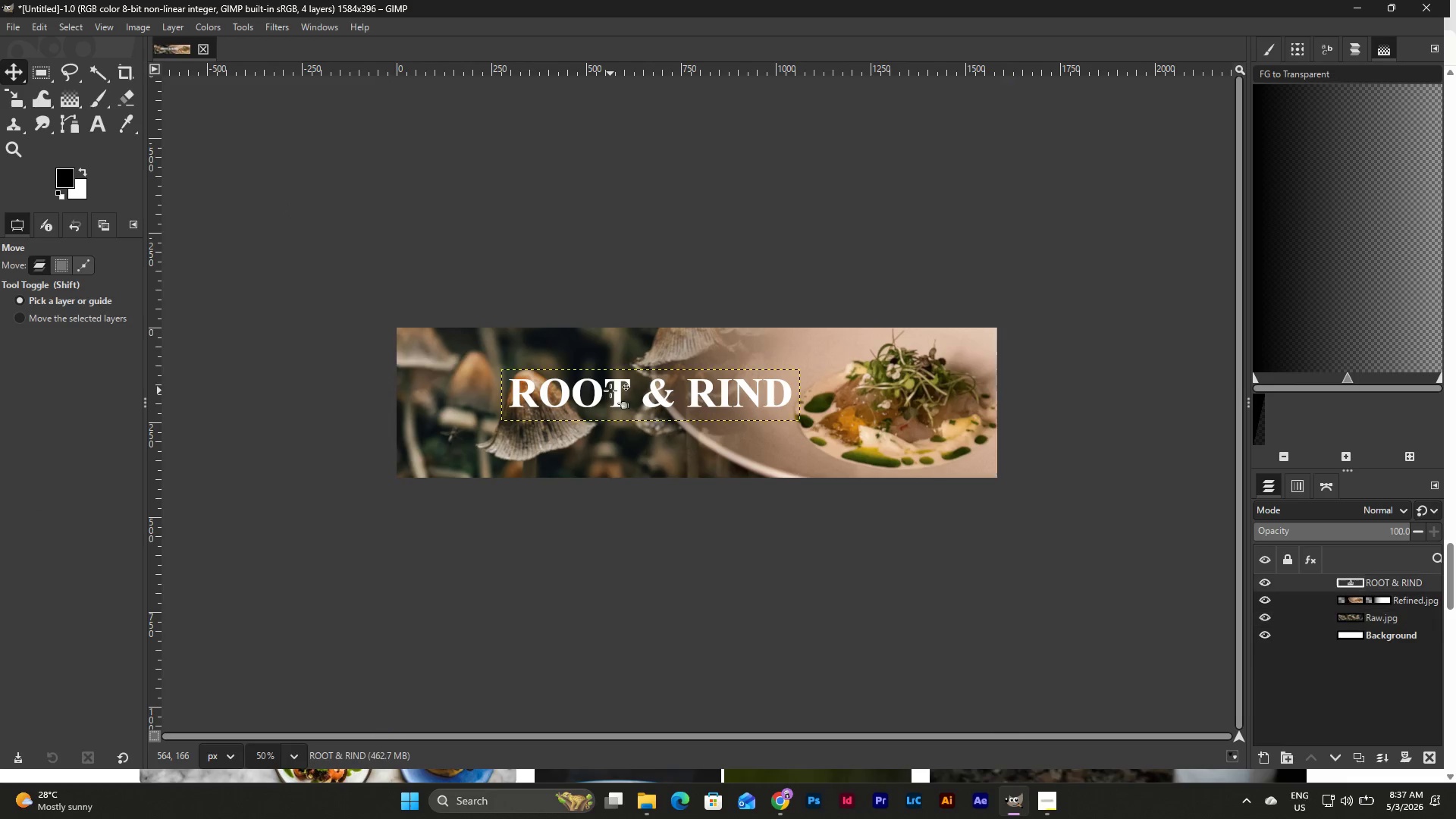 
key(Control+Z)
 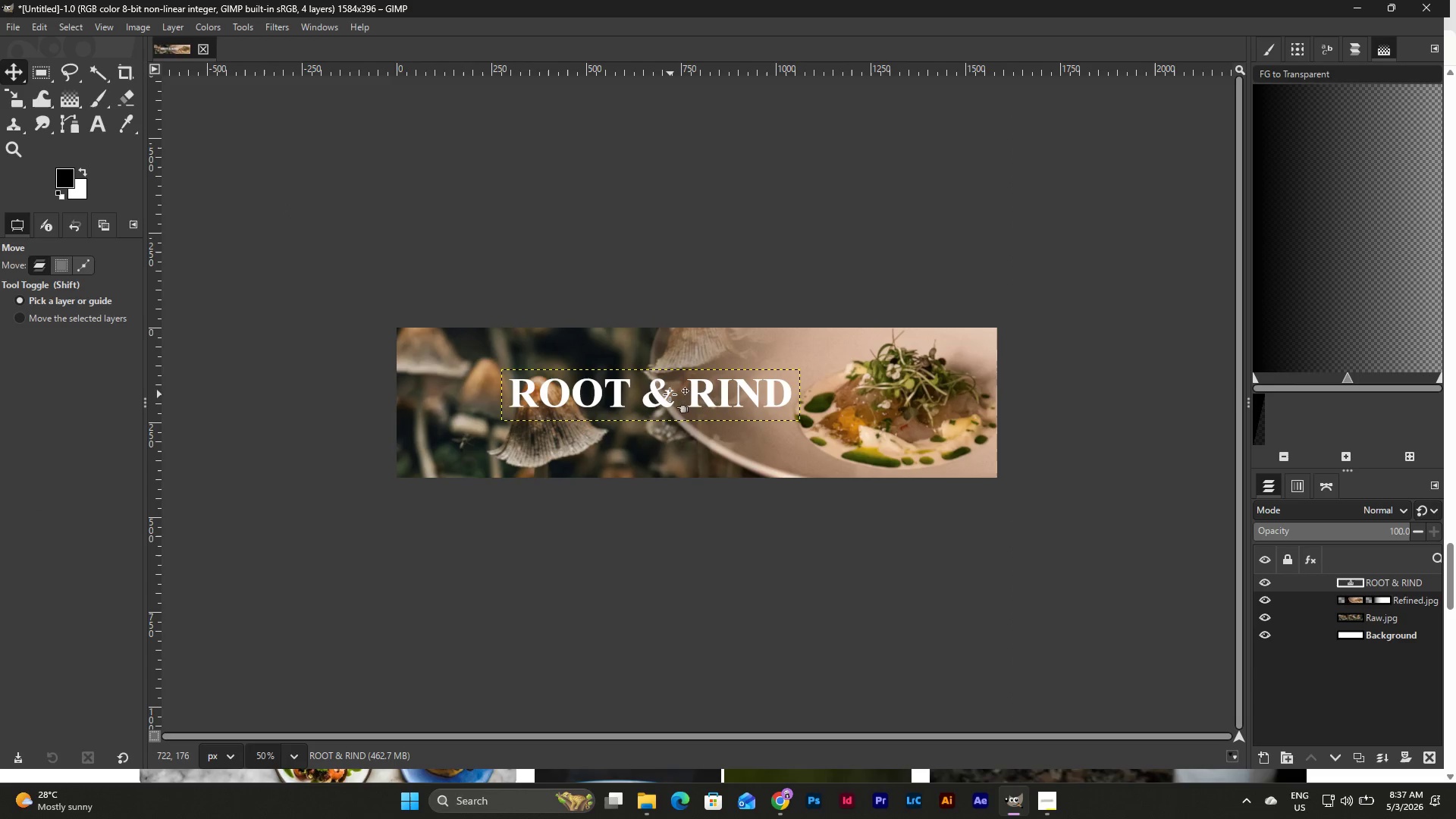 
left_click_drag(start_coordinate=[660, 394], to_coordinate=[667, 396])
 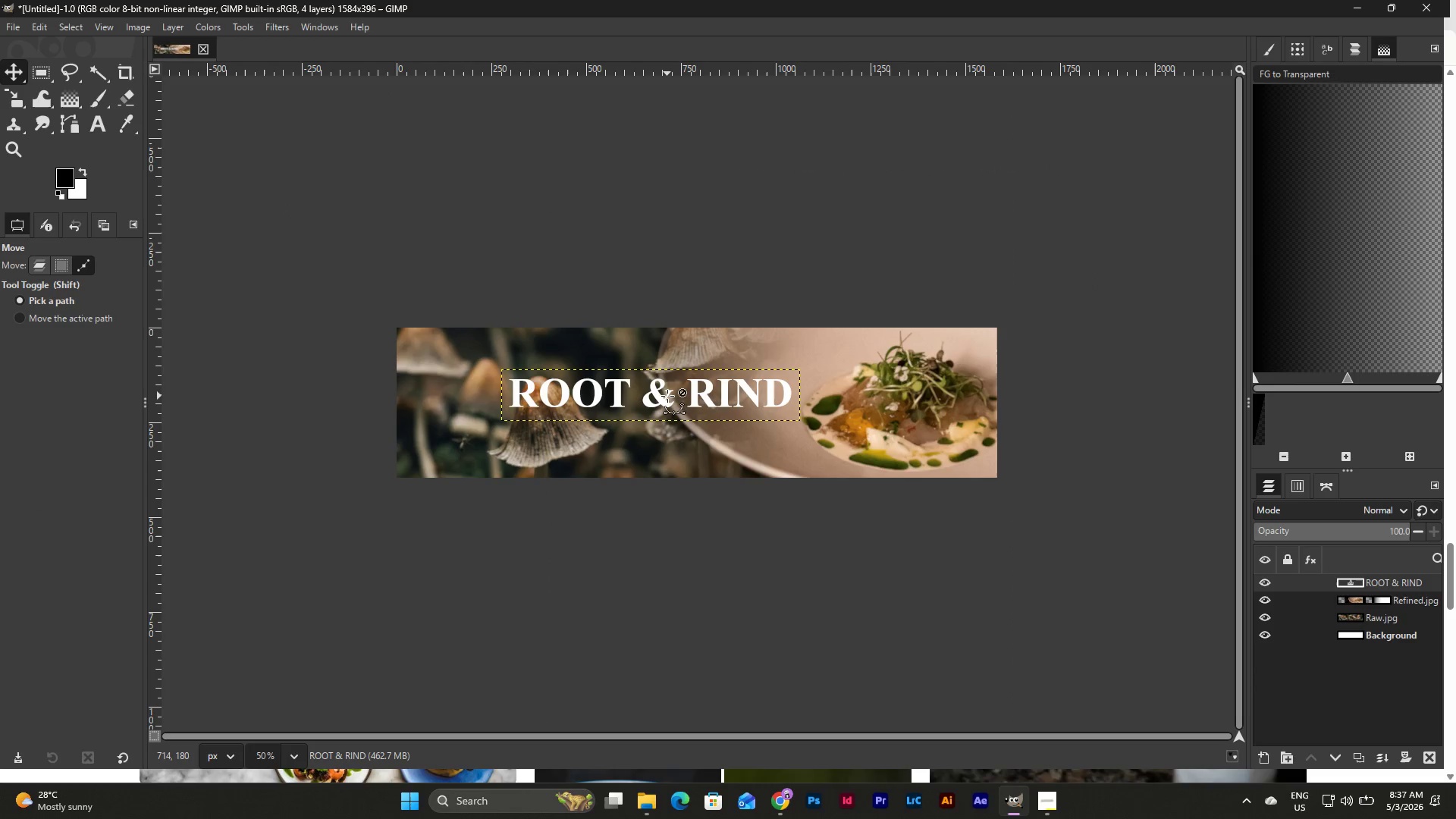 
key(Control+Z)
 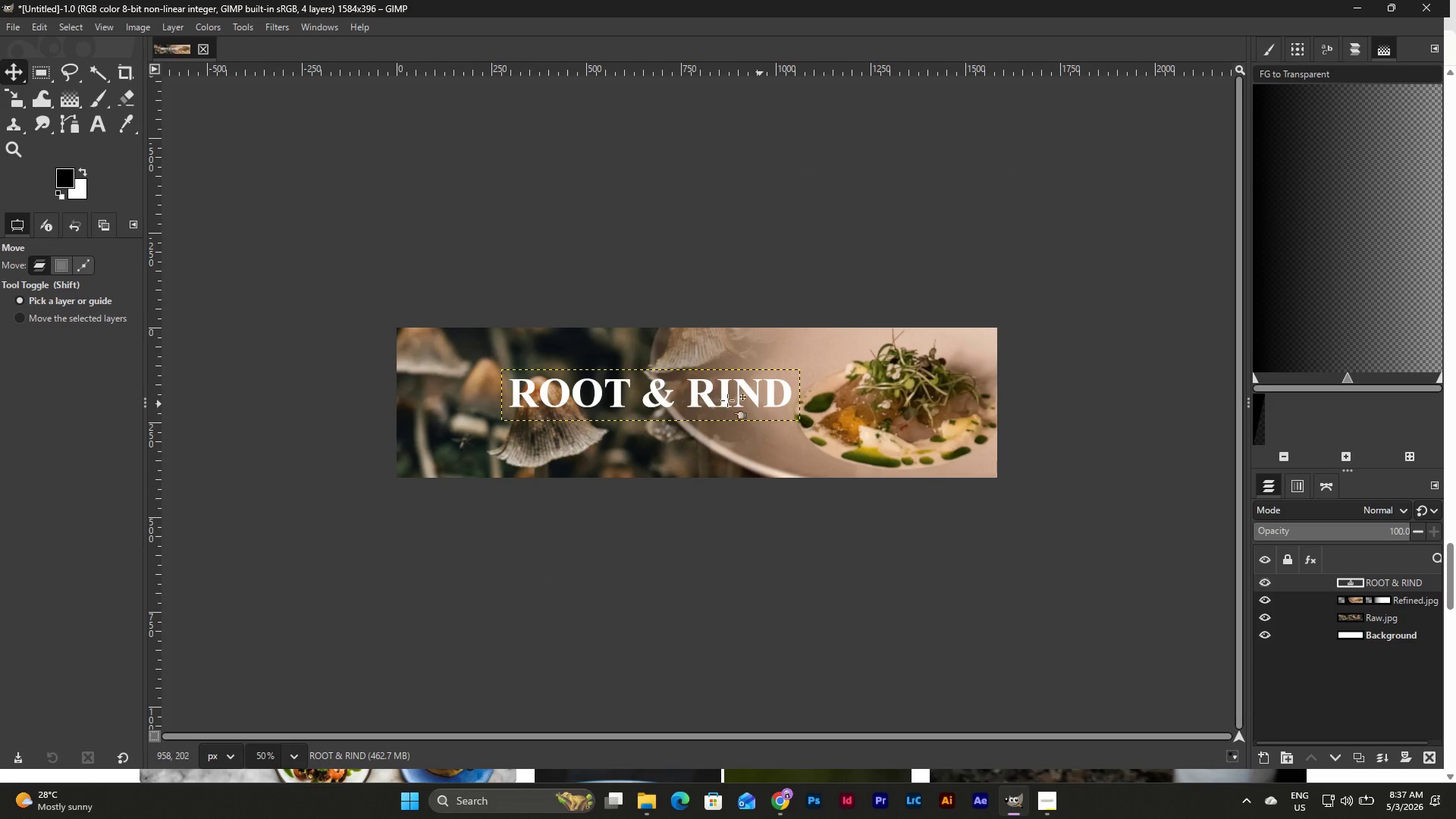 
left_click_drag(start_coordinate=[646, 401], to_coordinate=[640, 396])
 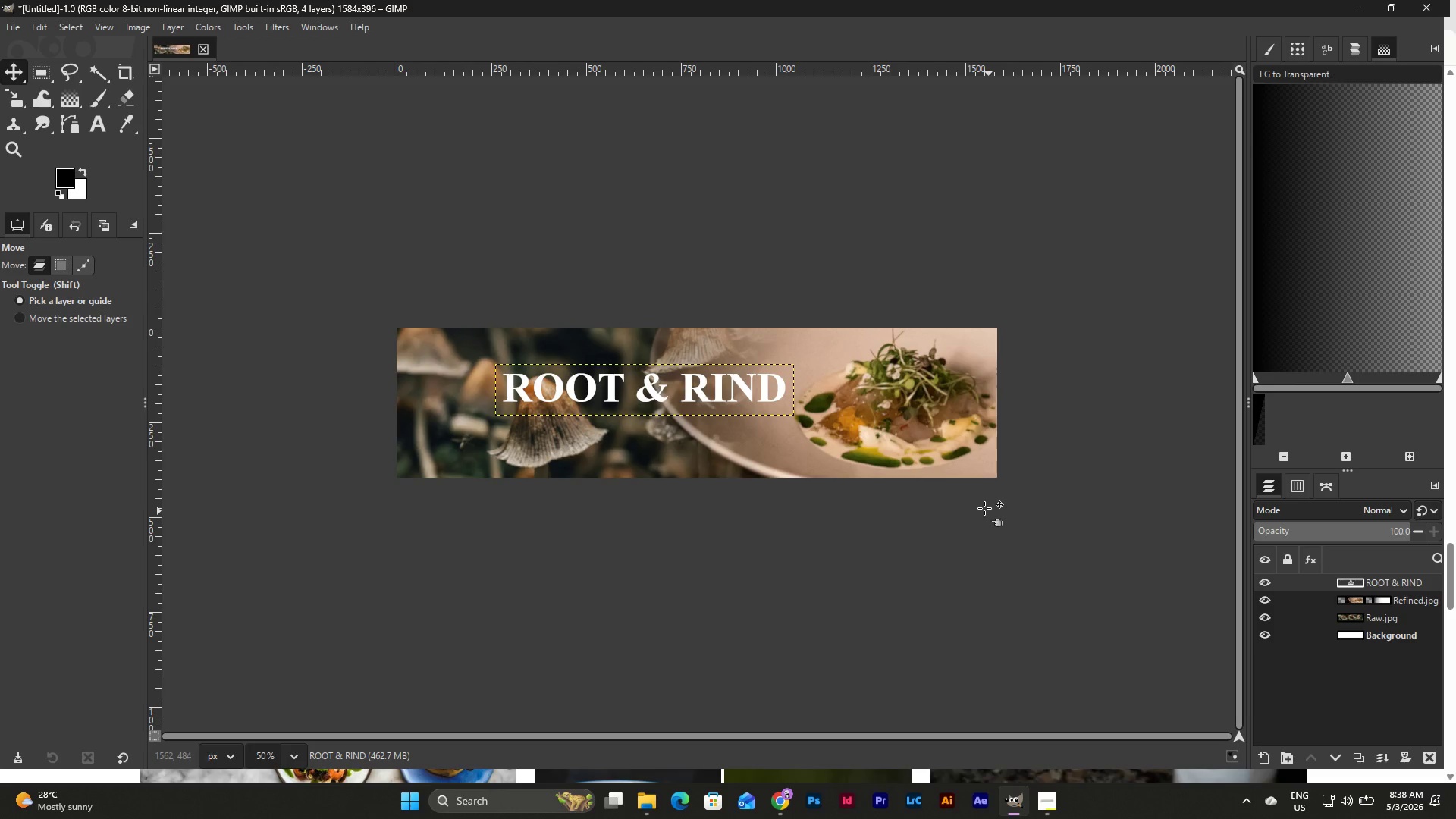 
wait(5.23)
 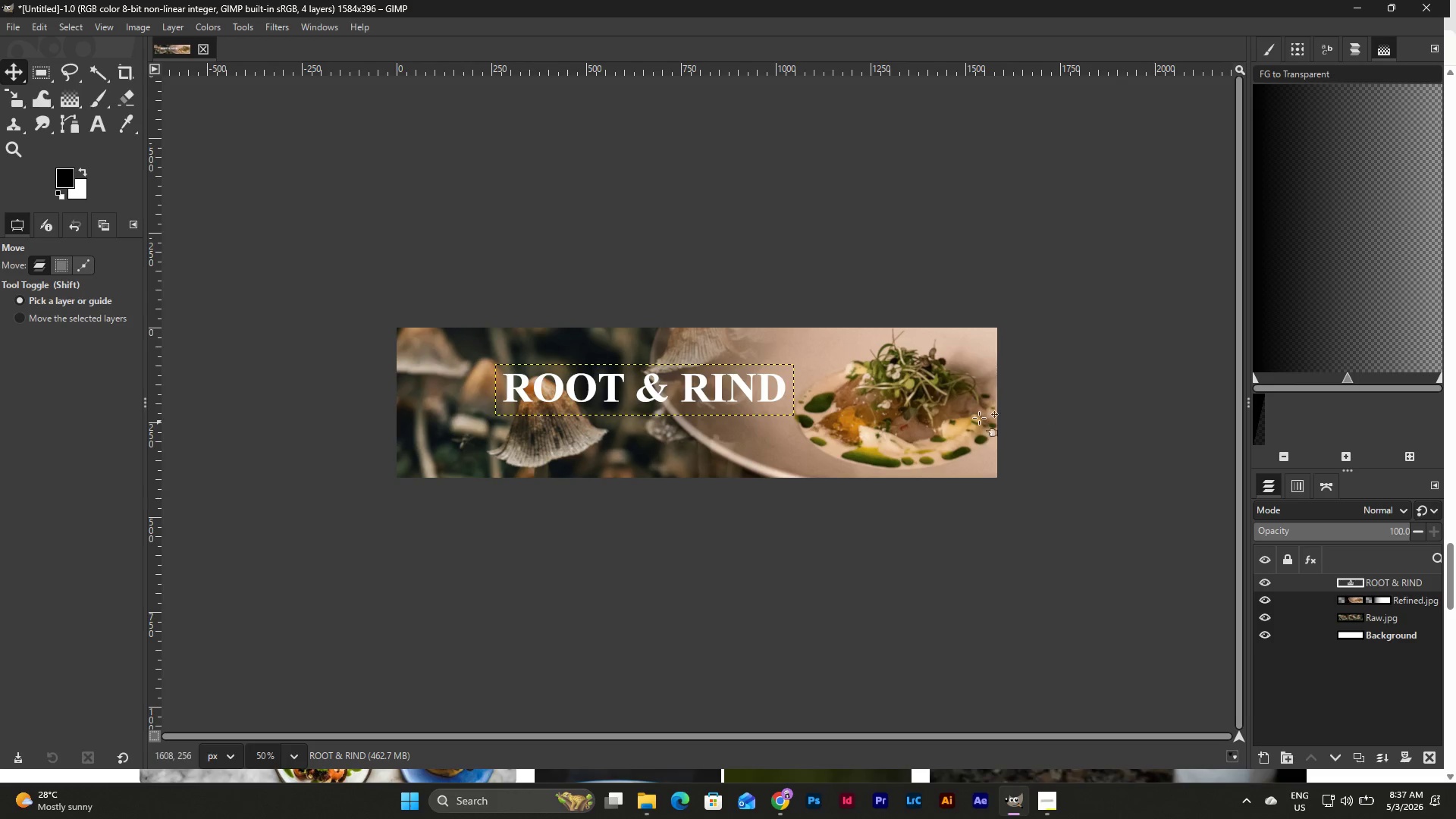 
left_click_drag(start_coordinate=[633, 394], to_coordinate=[634, 390])
 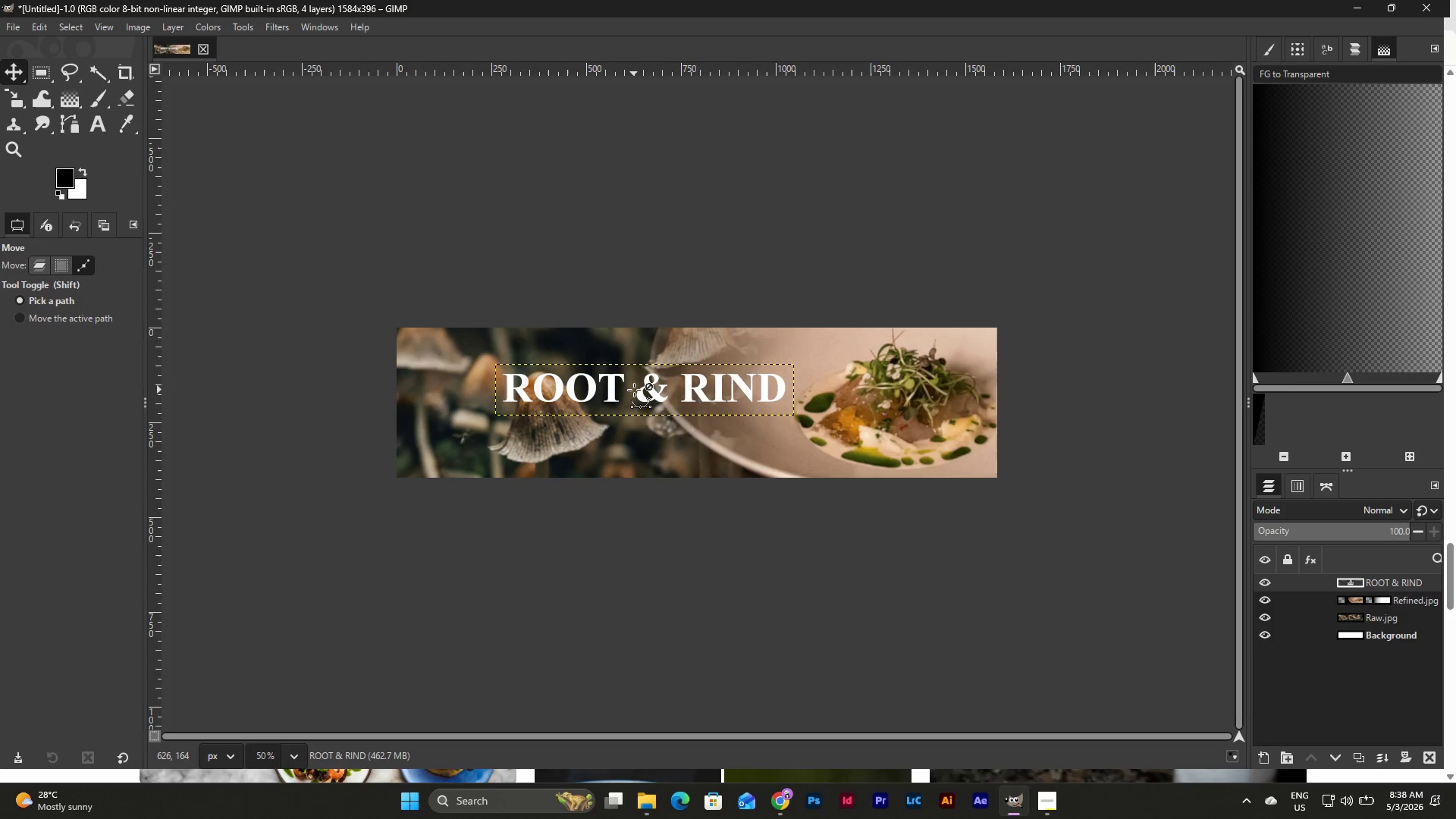 
key(Control+Z)
 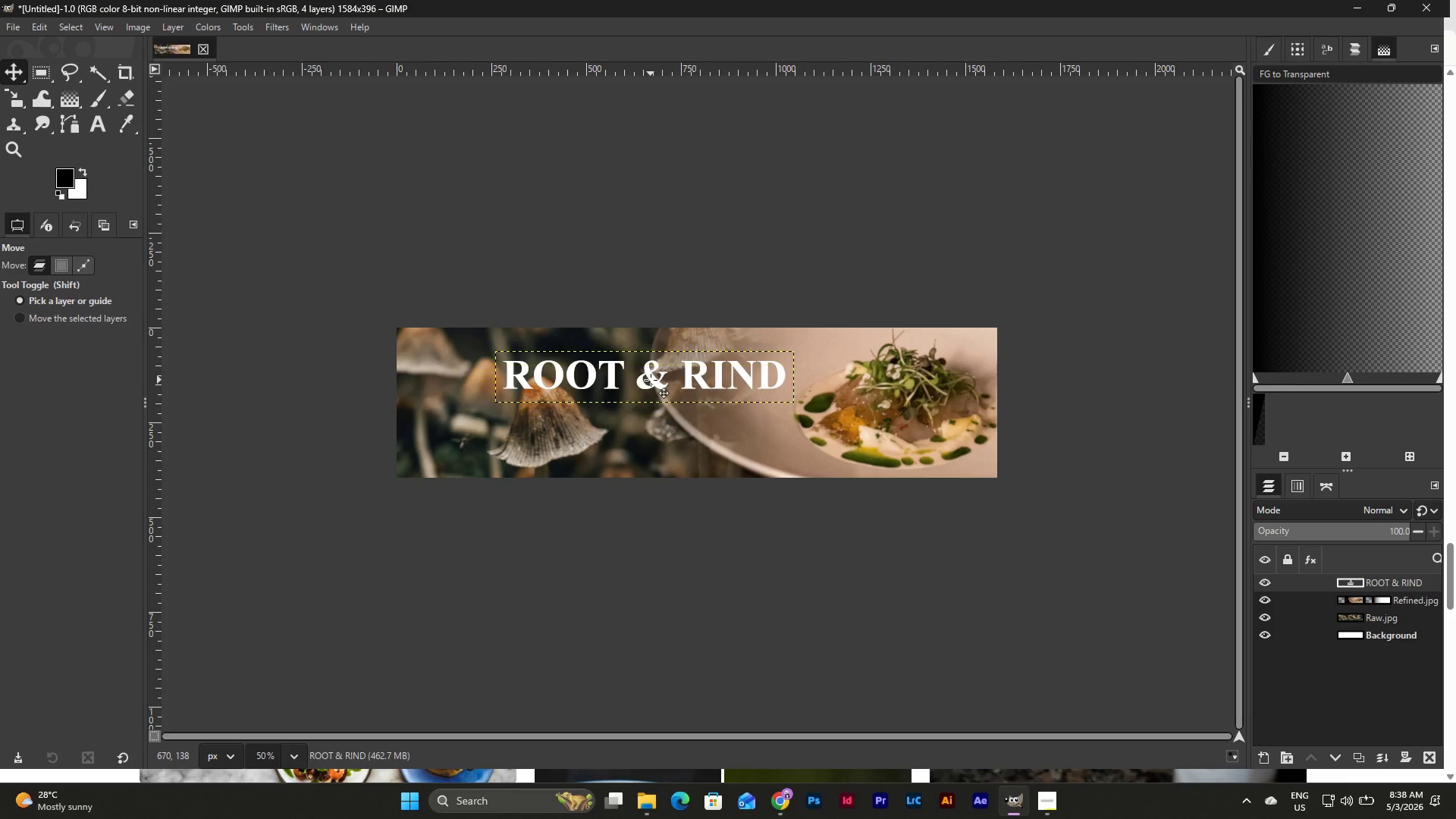 
wait(5.25)
 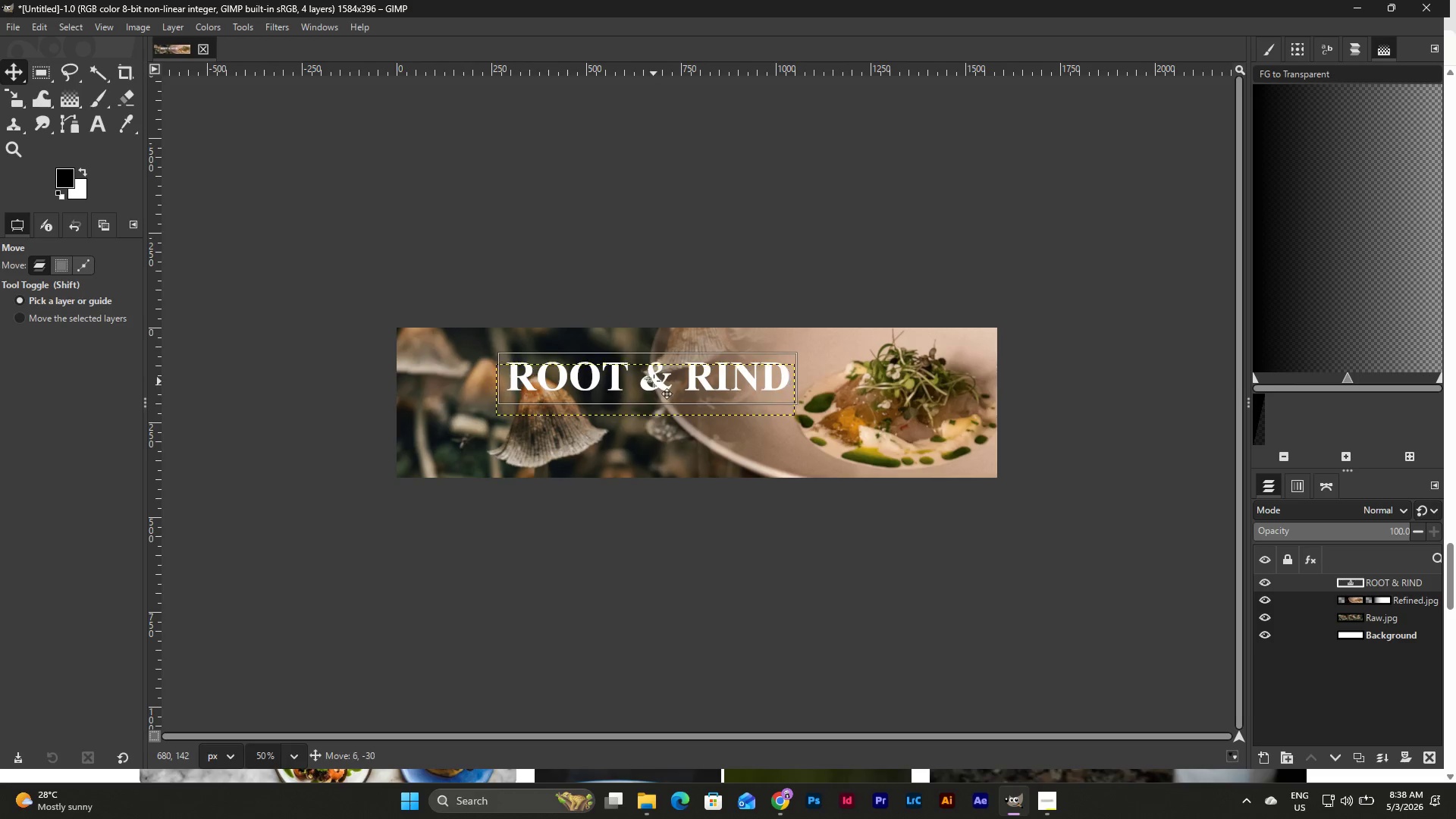 
left_click([1336, 680])
 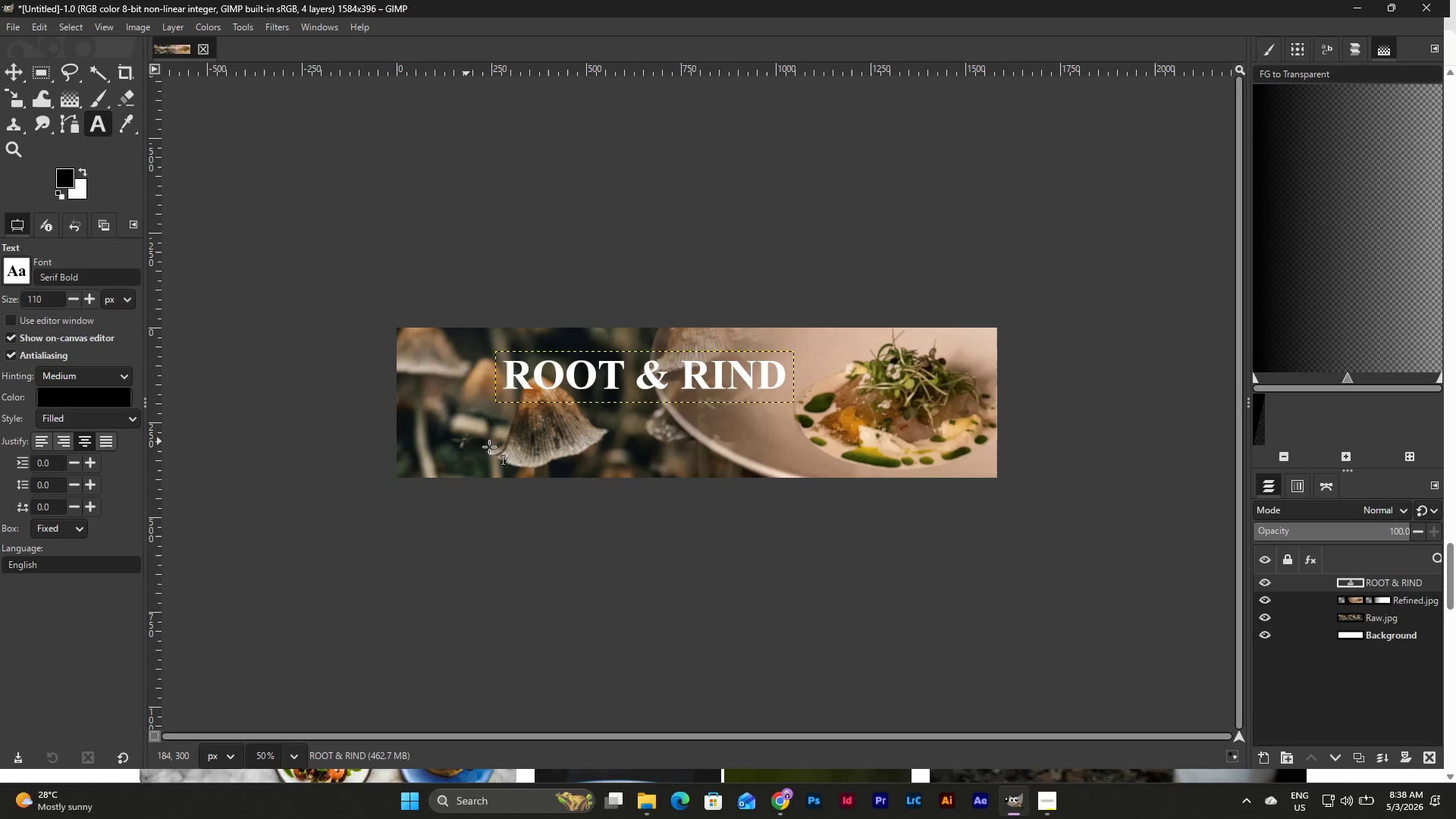 
left_click_drag(start_coordinate=[497, 416], to_coordinate=[769, 447])
 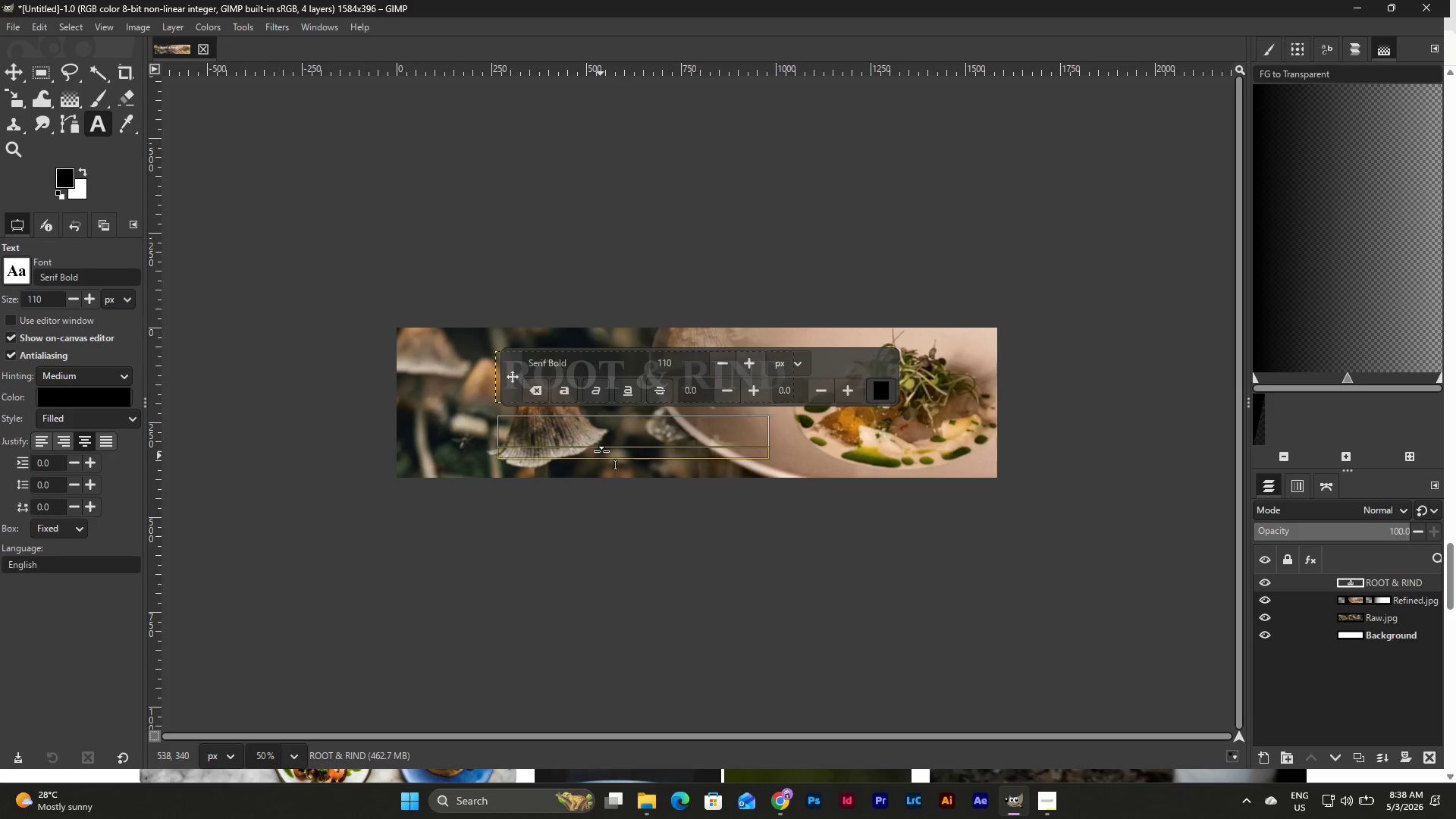 
double_click([601, 428])
 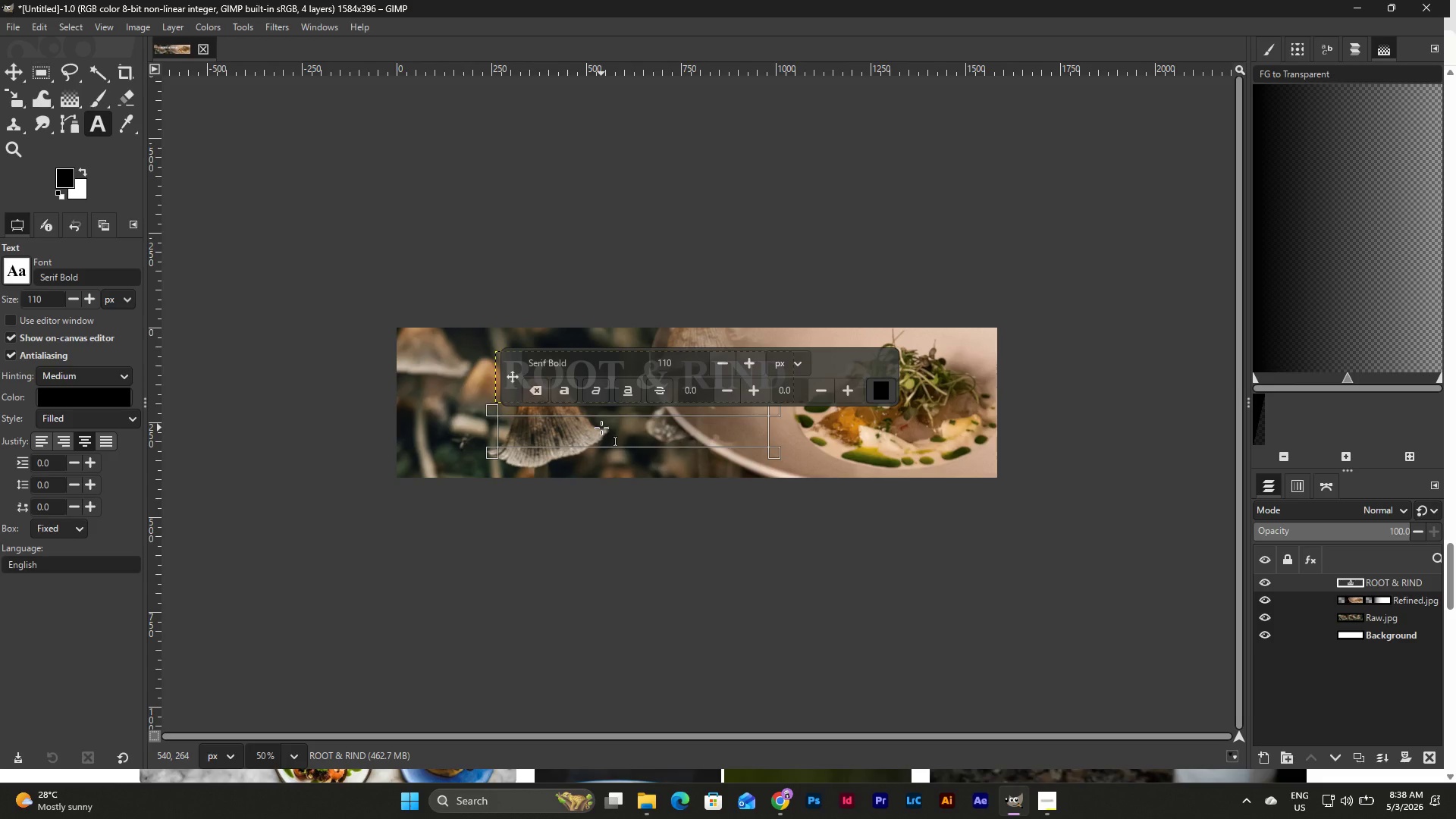 
type(Connec)
 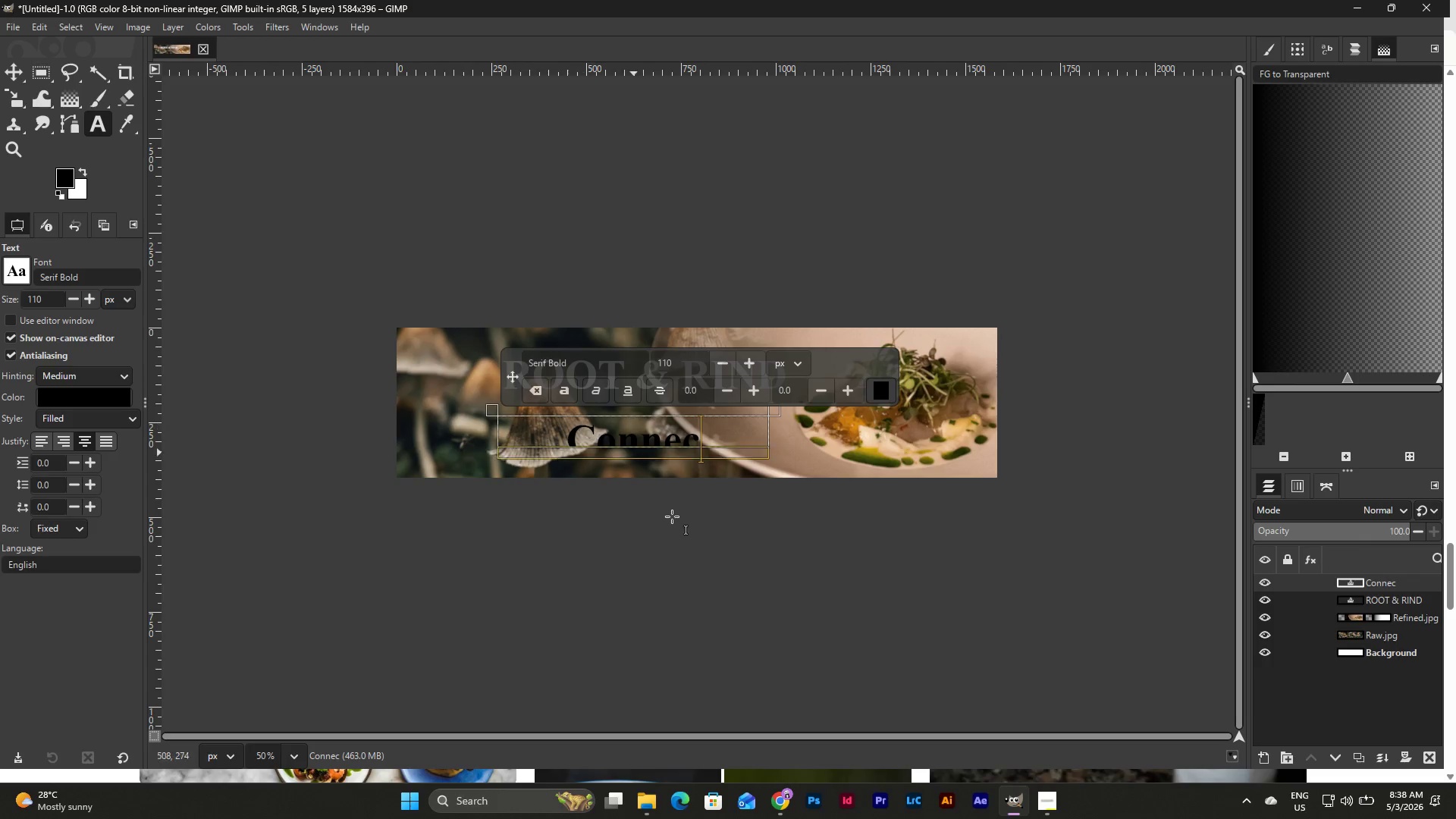 
left_click([752, 601])
 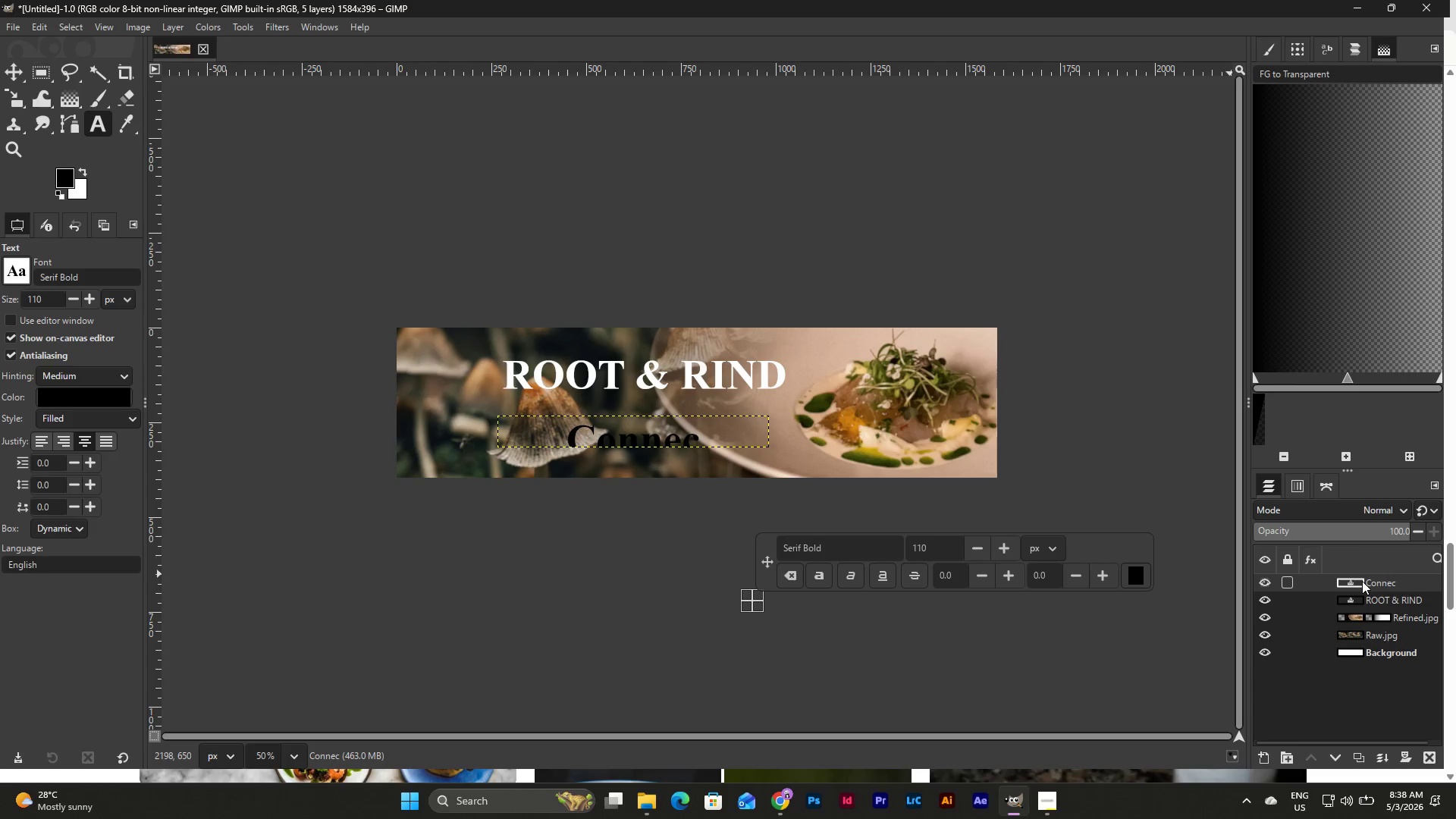 
left_click([1369, 580])
 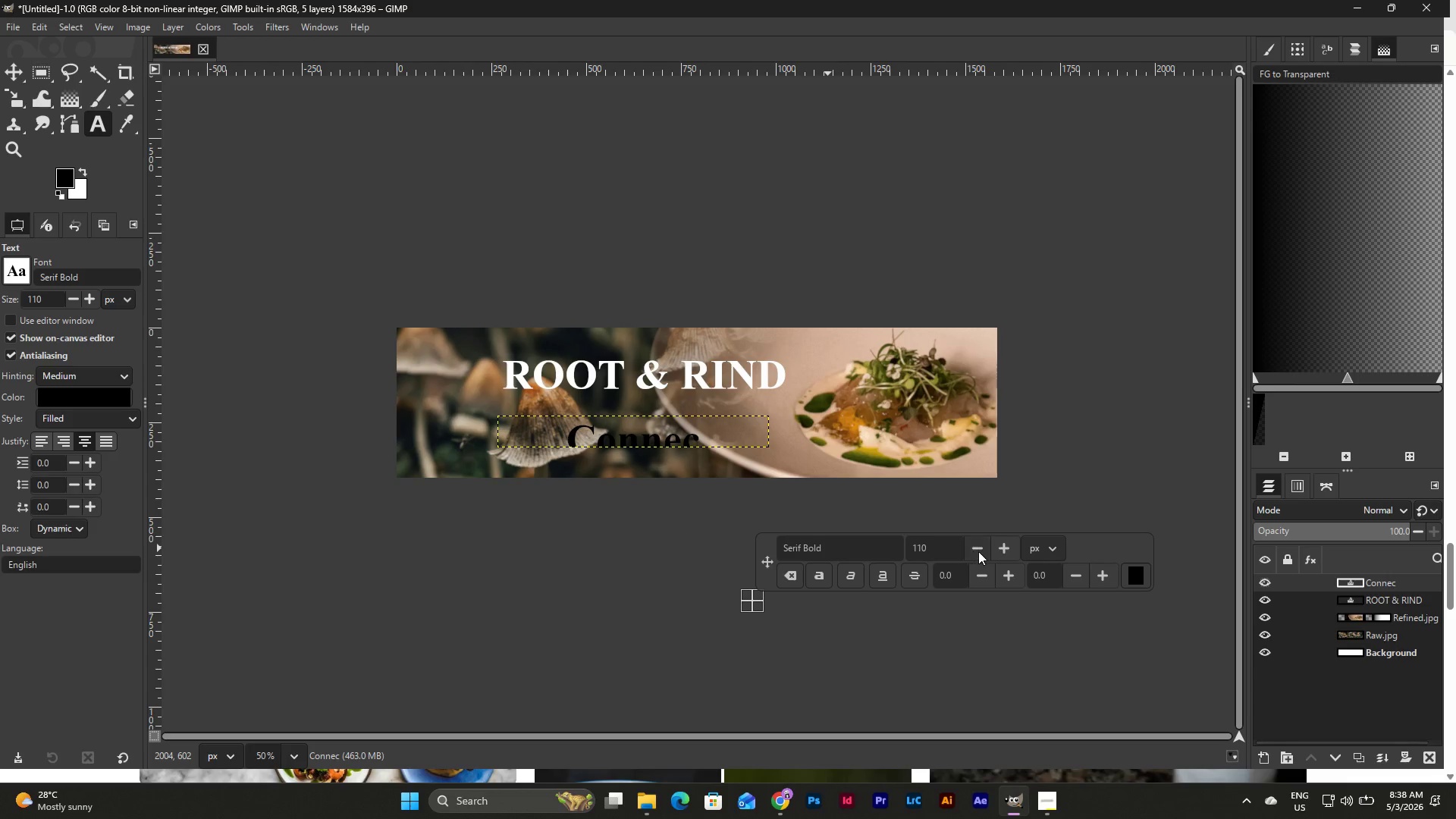 
left_click([978, 551])
 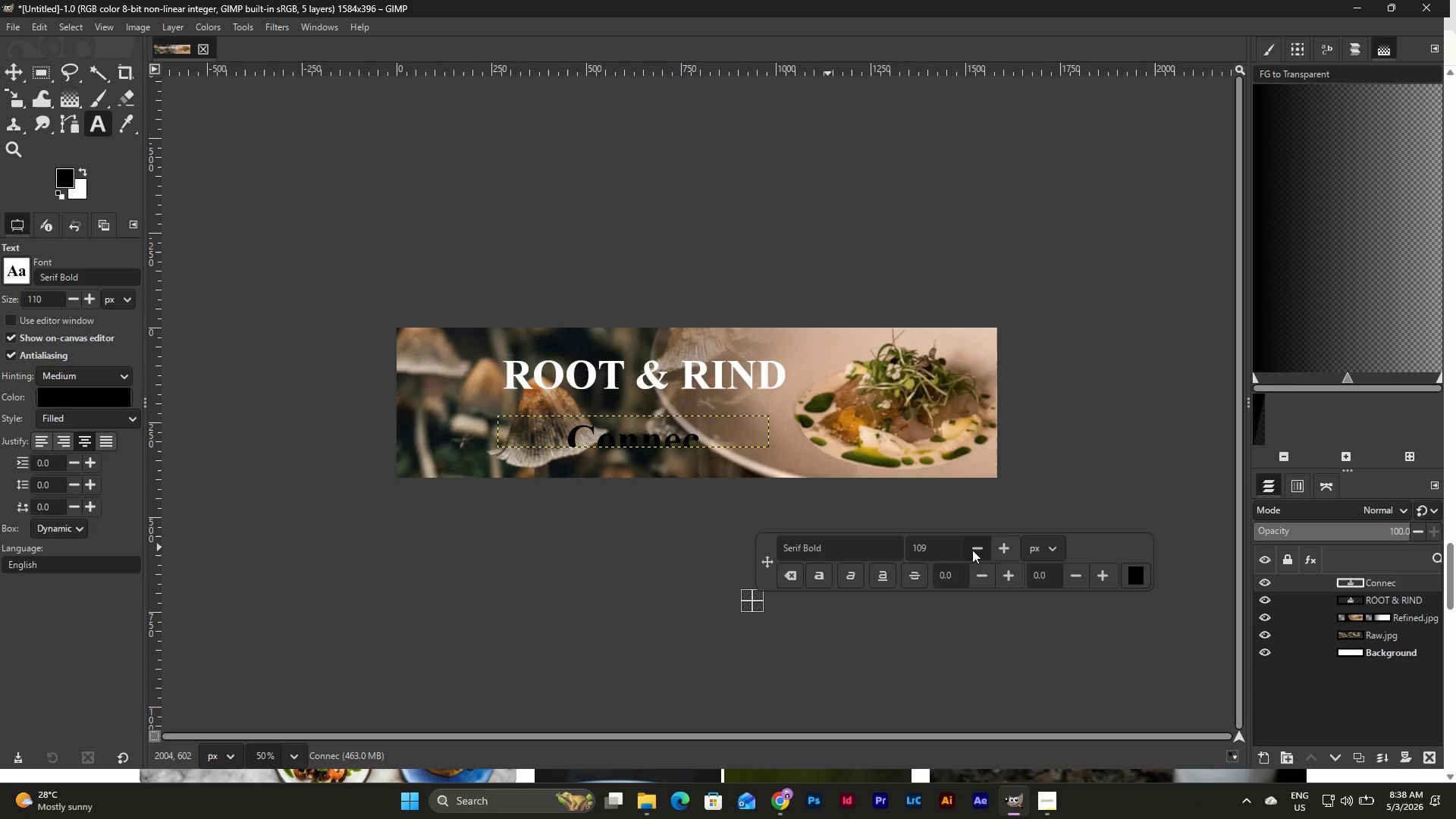 
key(Control+Z)
 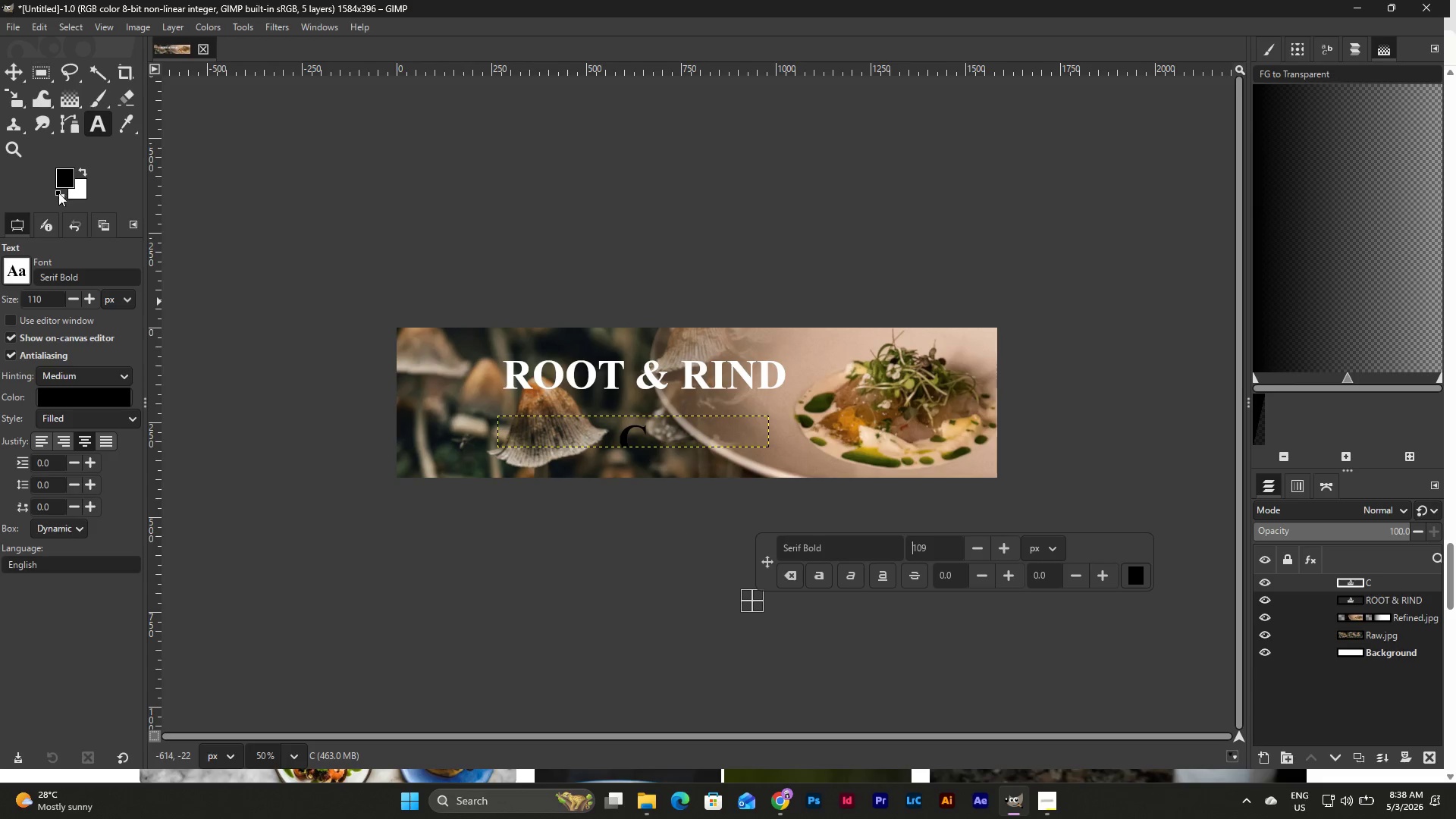 
left_click([8, 65])
 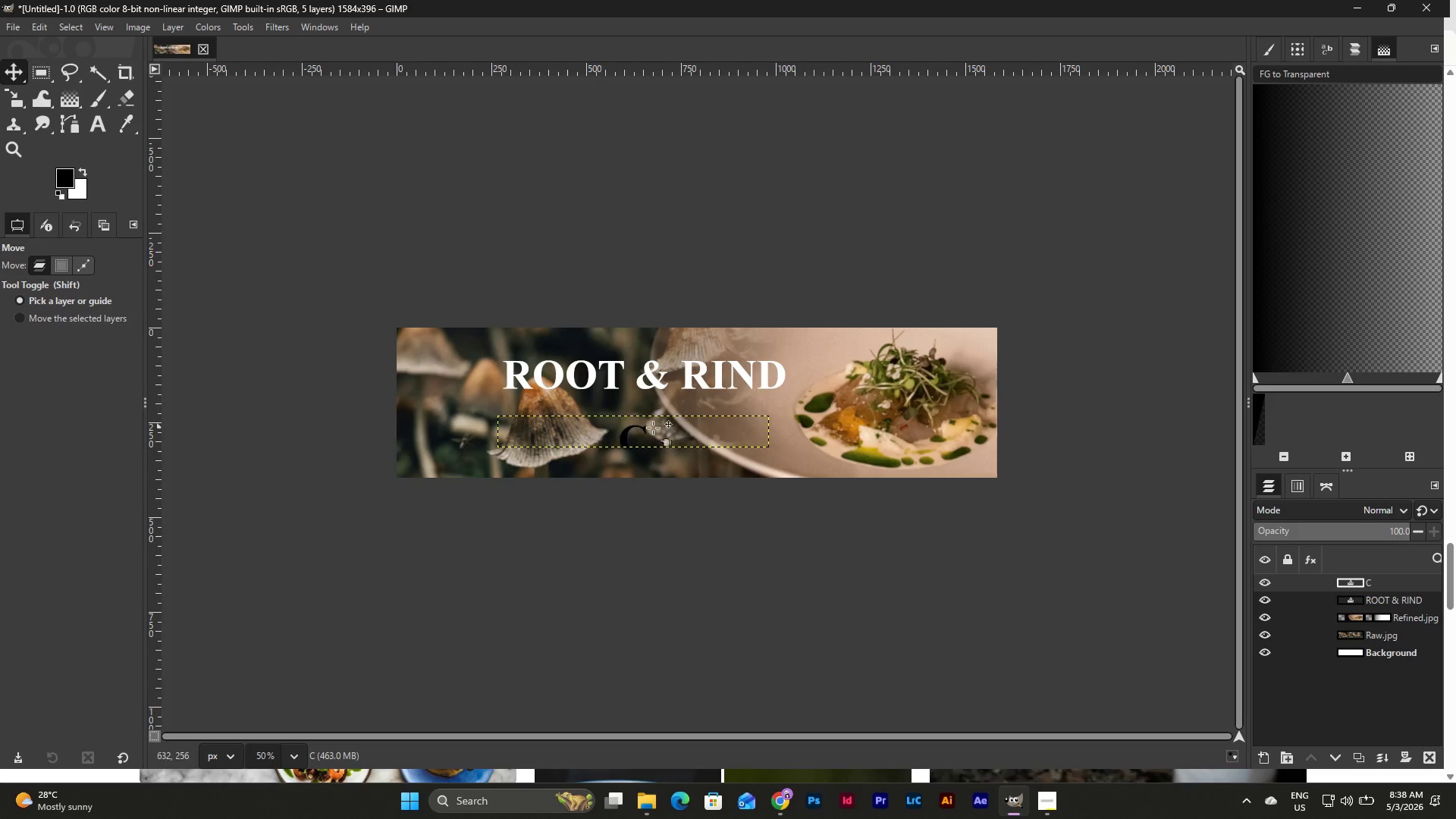 
left_click([676, 431])
 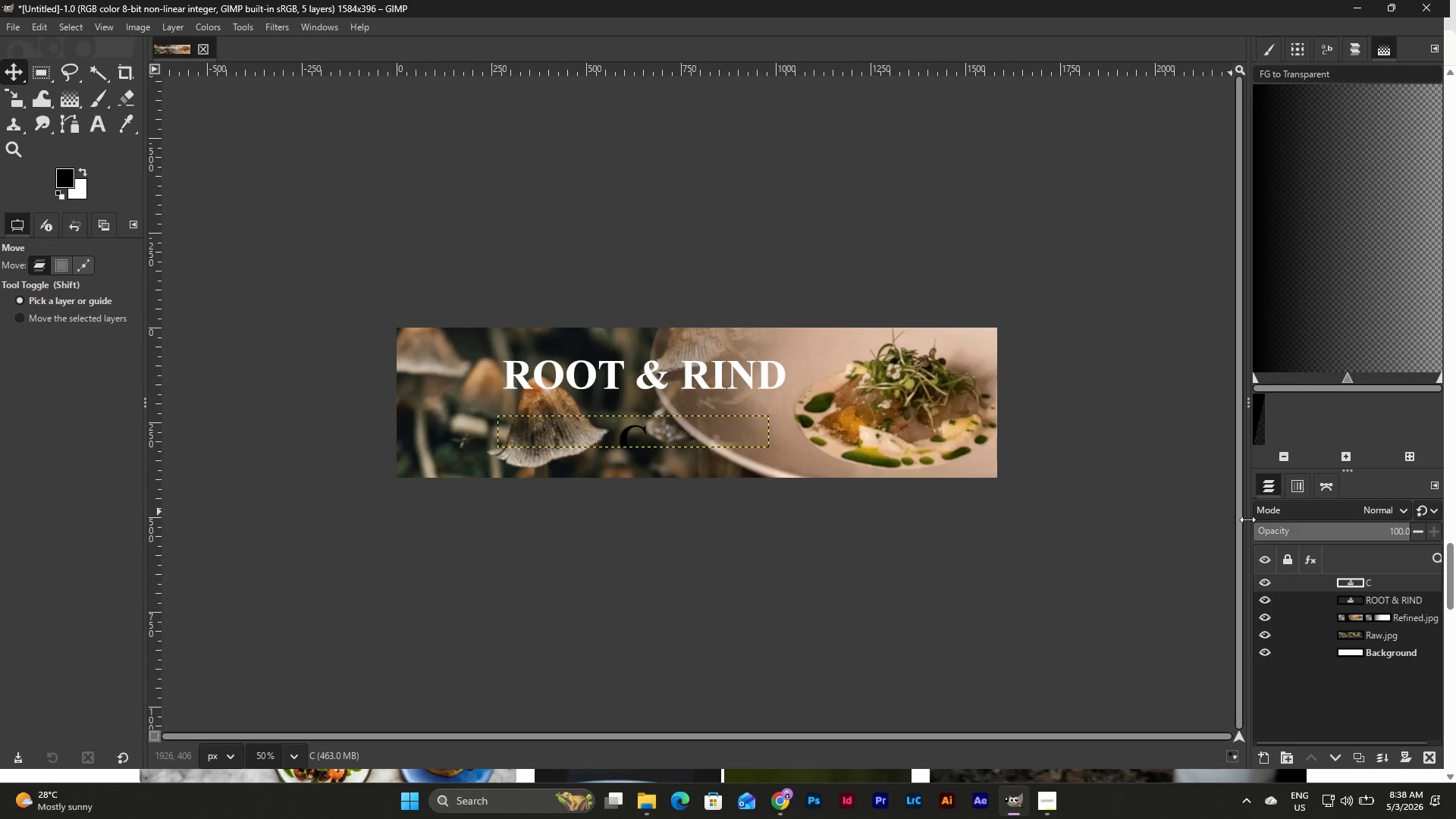 
right_click([1384, 584])
 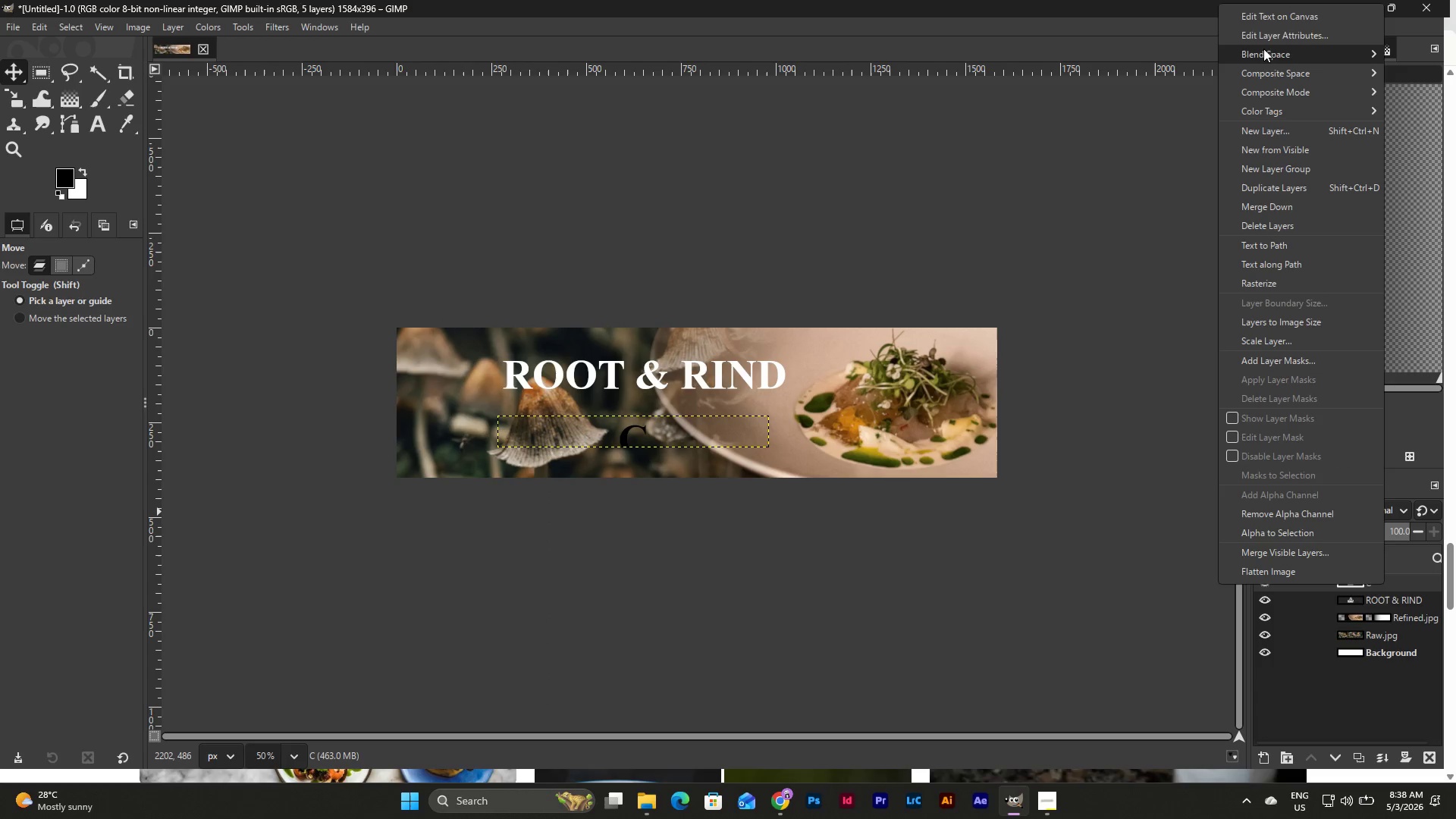 
left_click([1279, 21])
 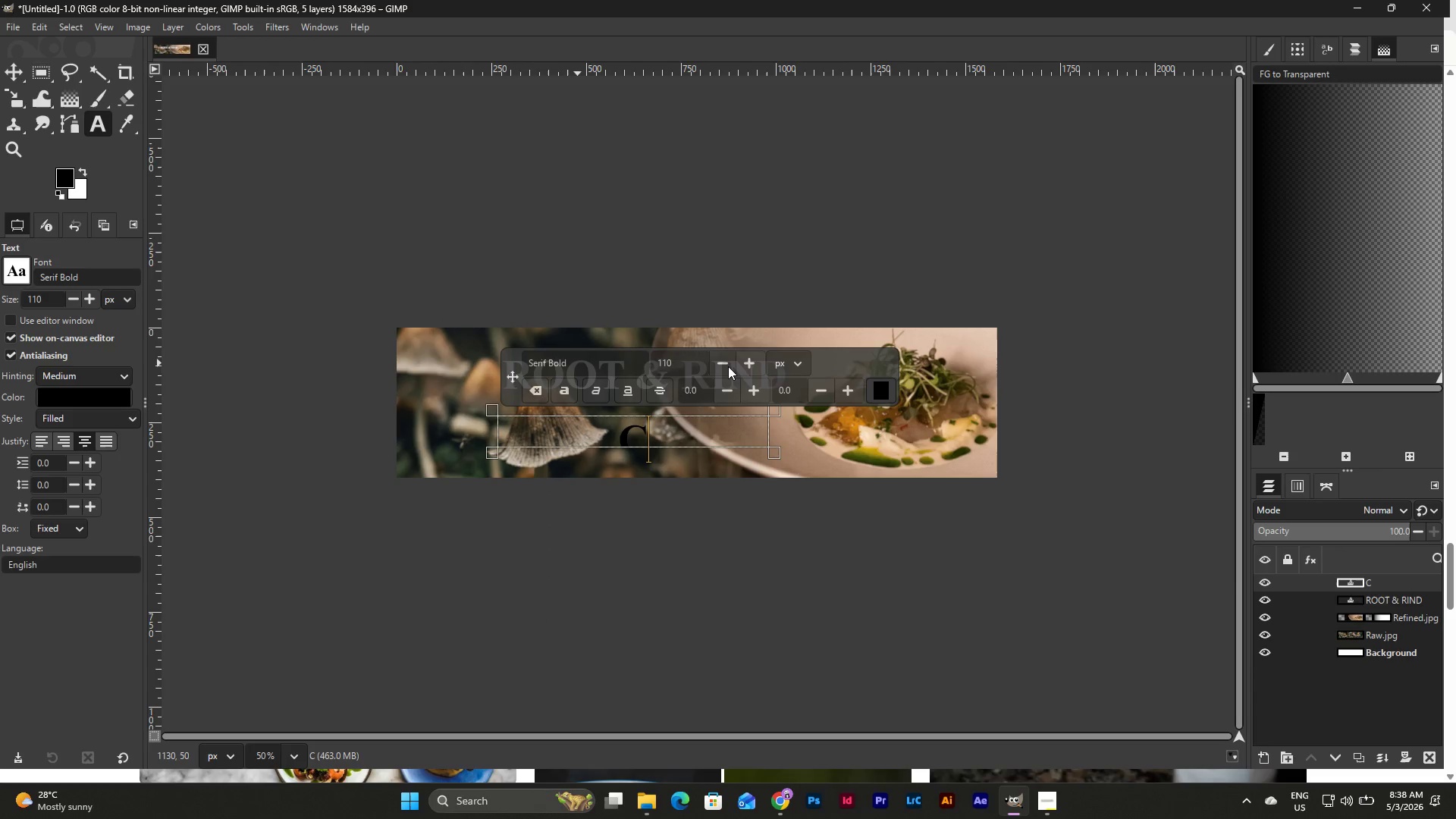 
double_click([723, 362])
 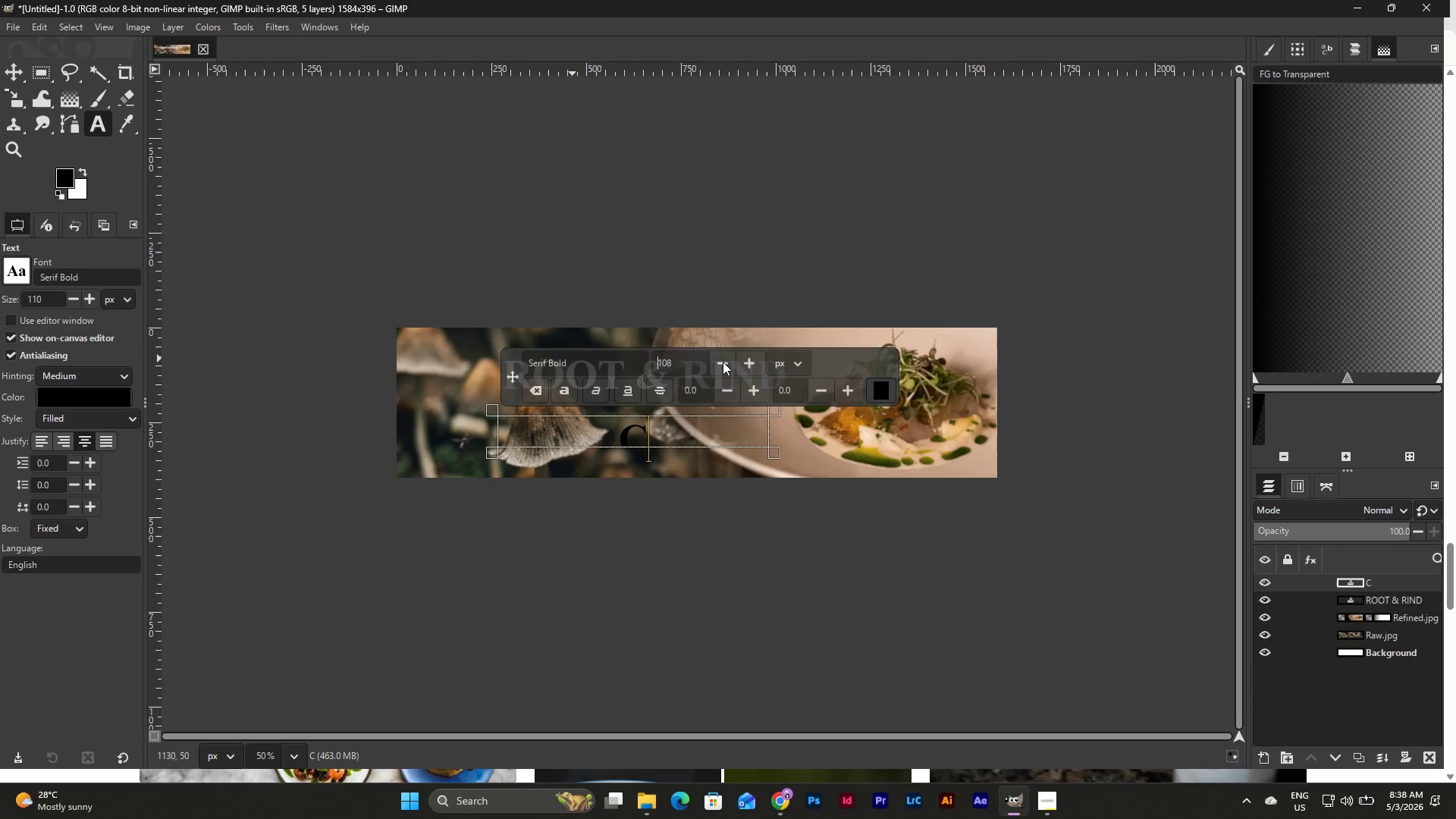 
triple_click([723, 362])
 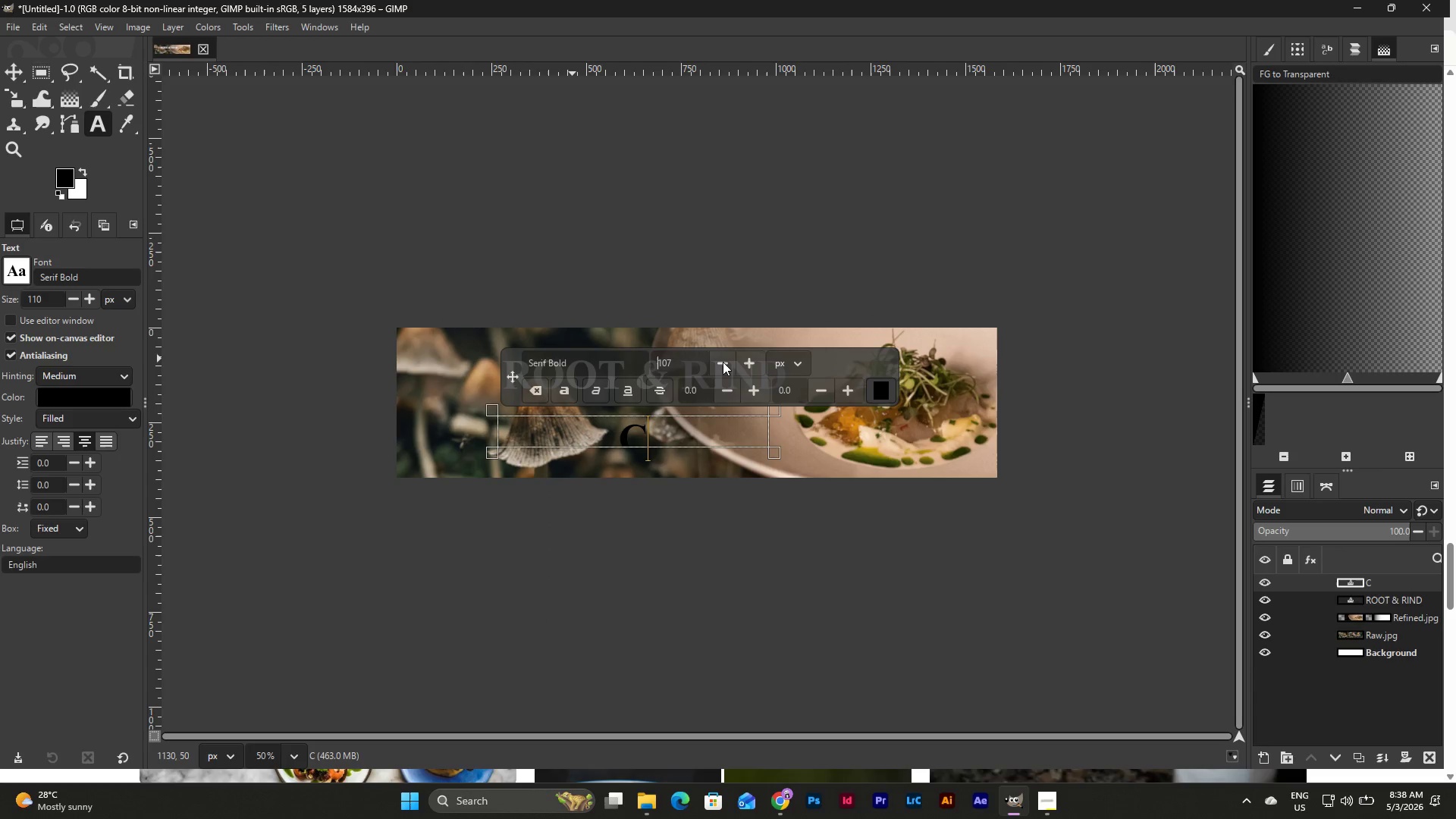 
triple_click([723, 362])
 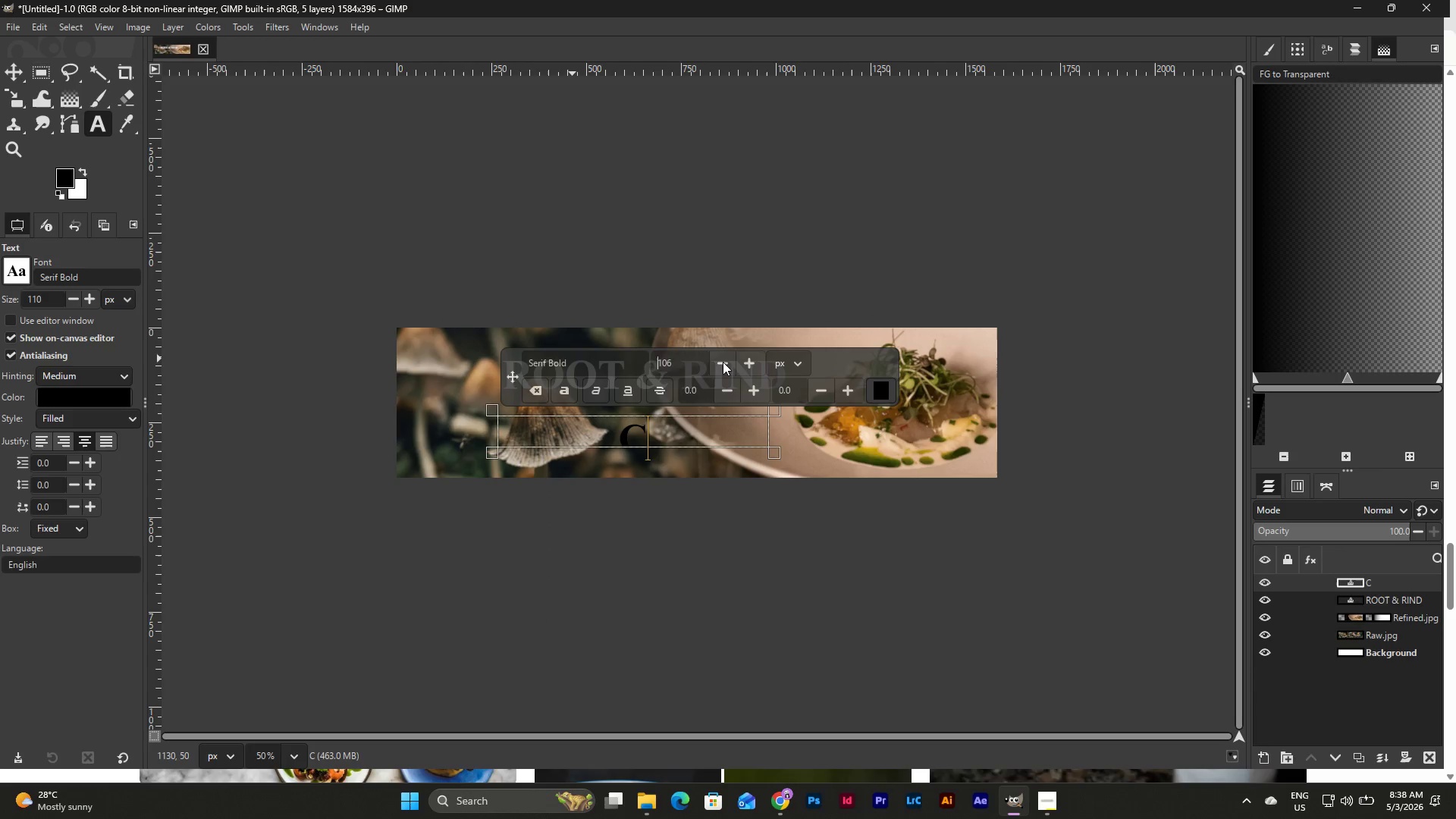 
triple_click([723, 362])
 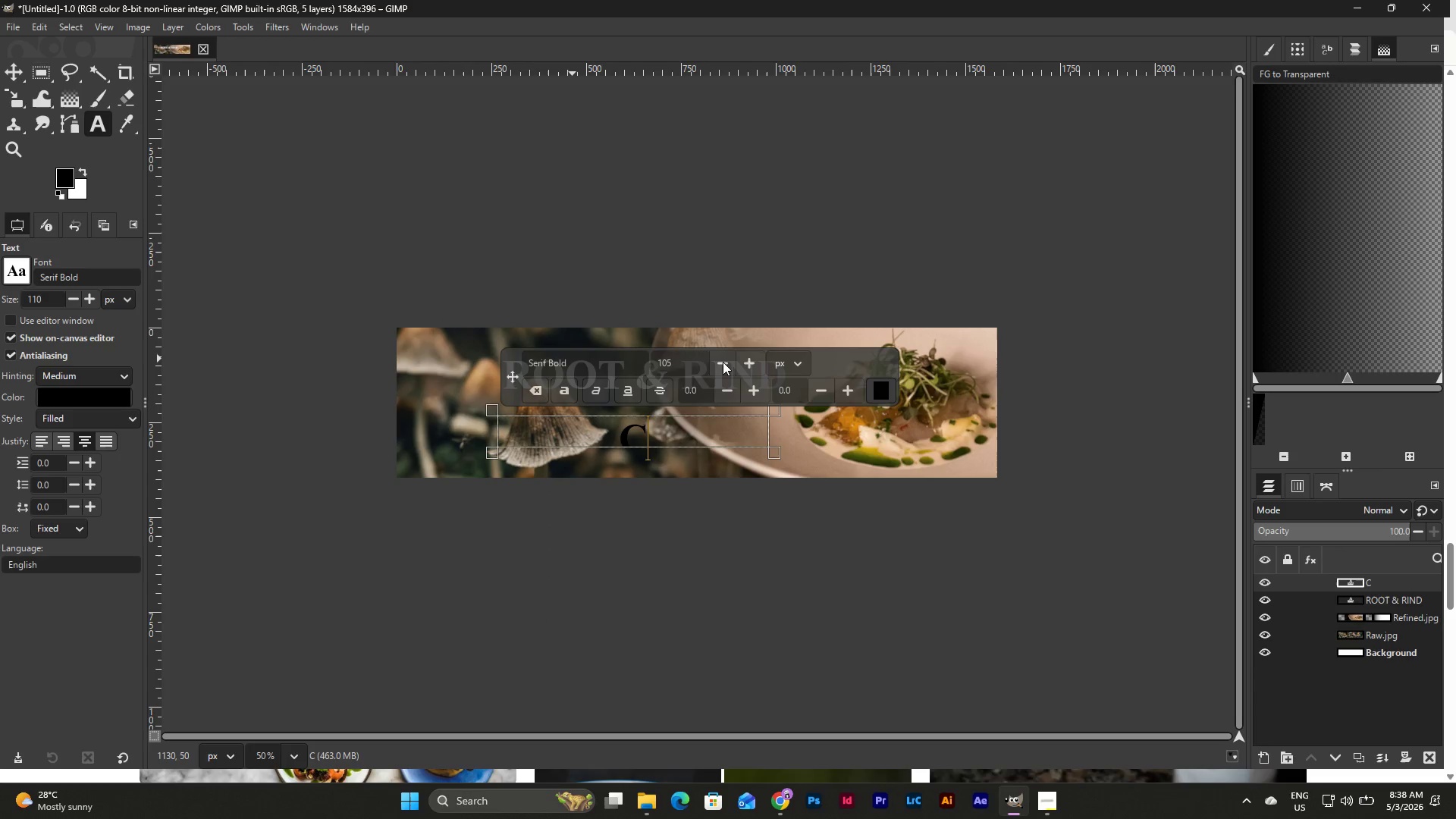 
triple_click([723, 362])
 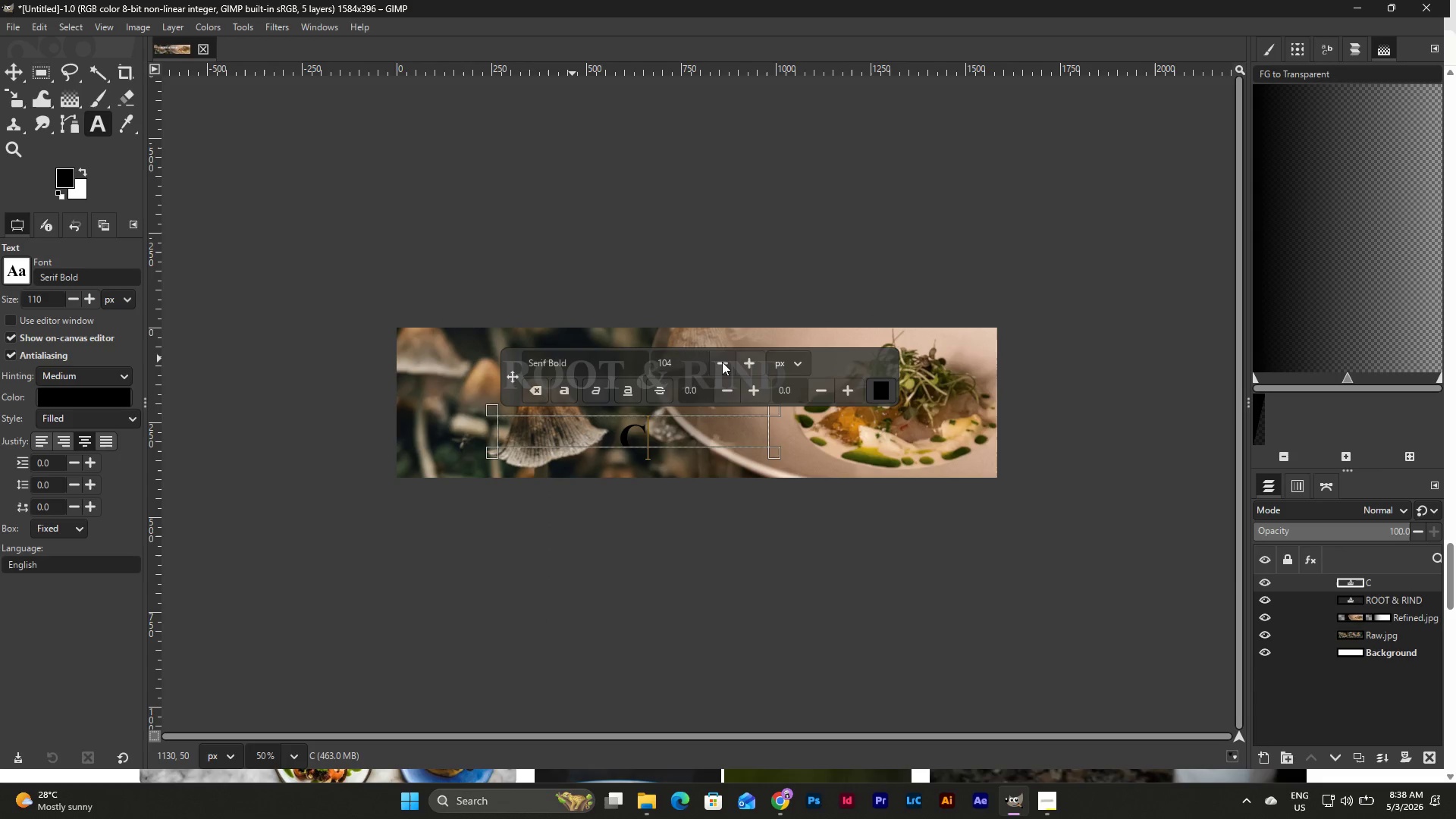 
triple_click([722, 362])
 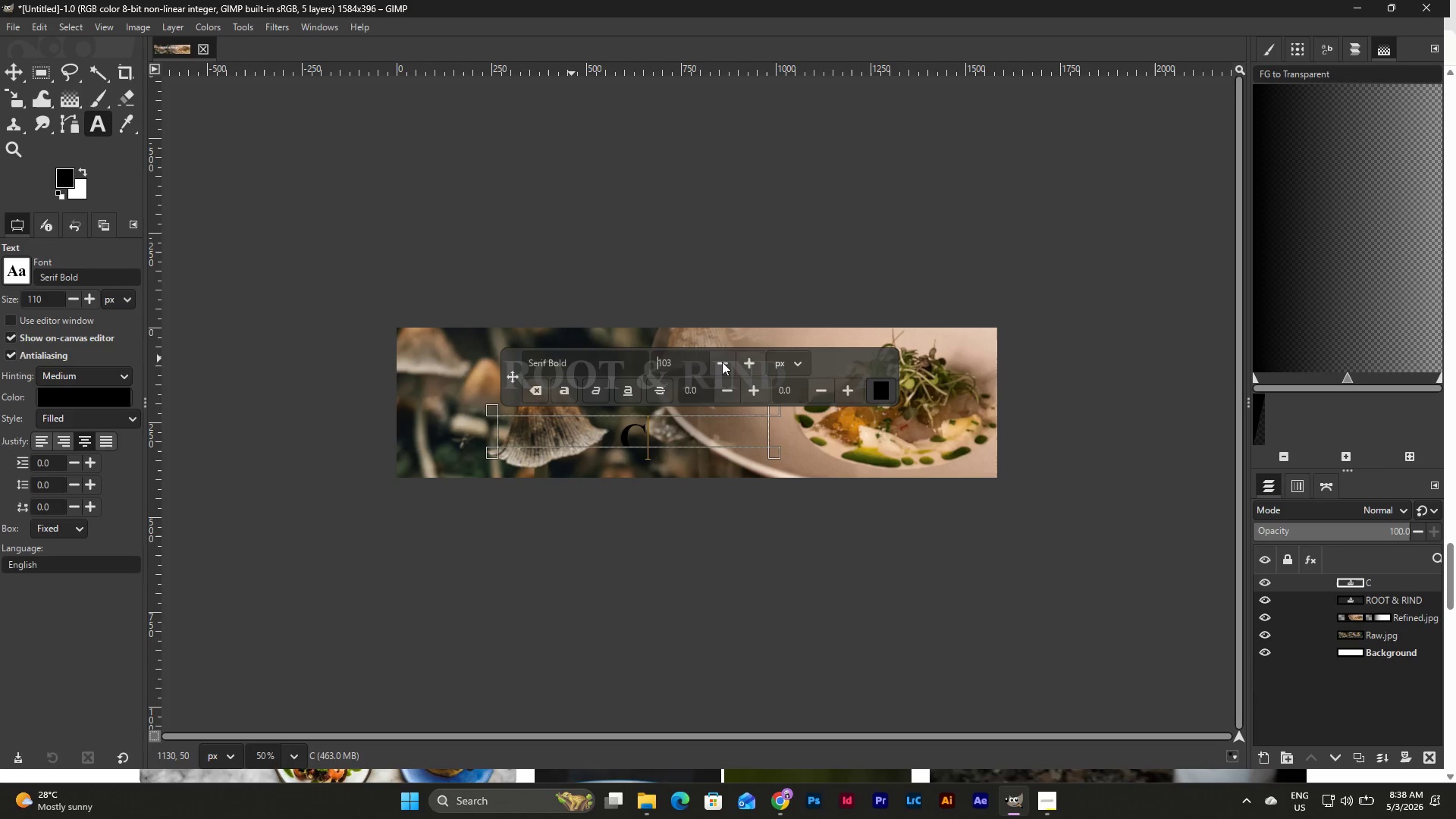 
triple_click([722, 362])
 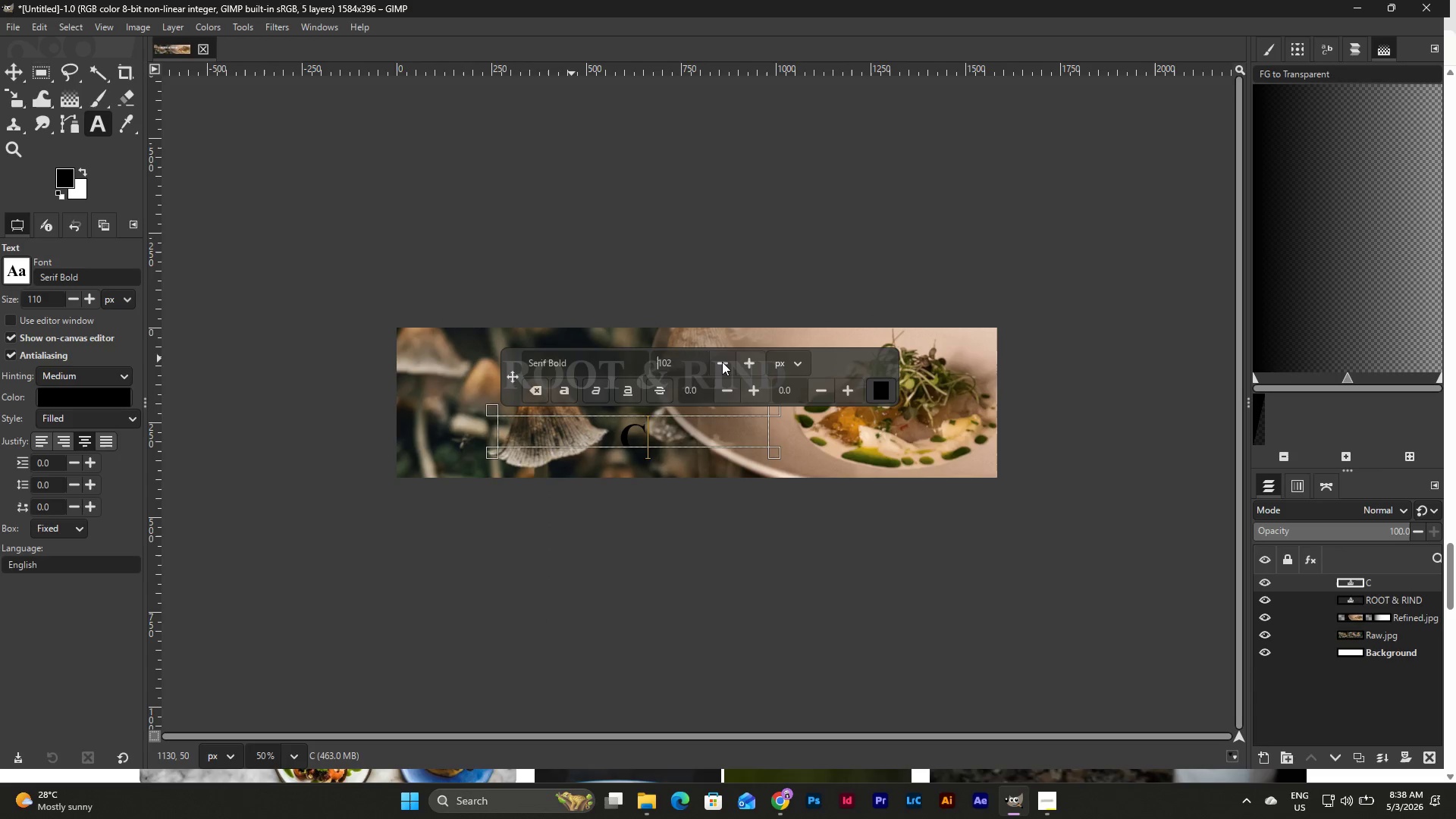 
triple_click([722, 362])
 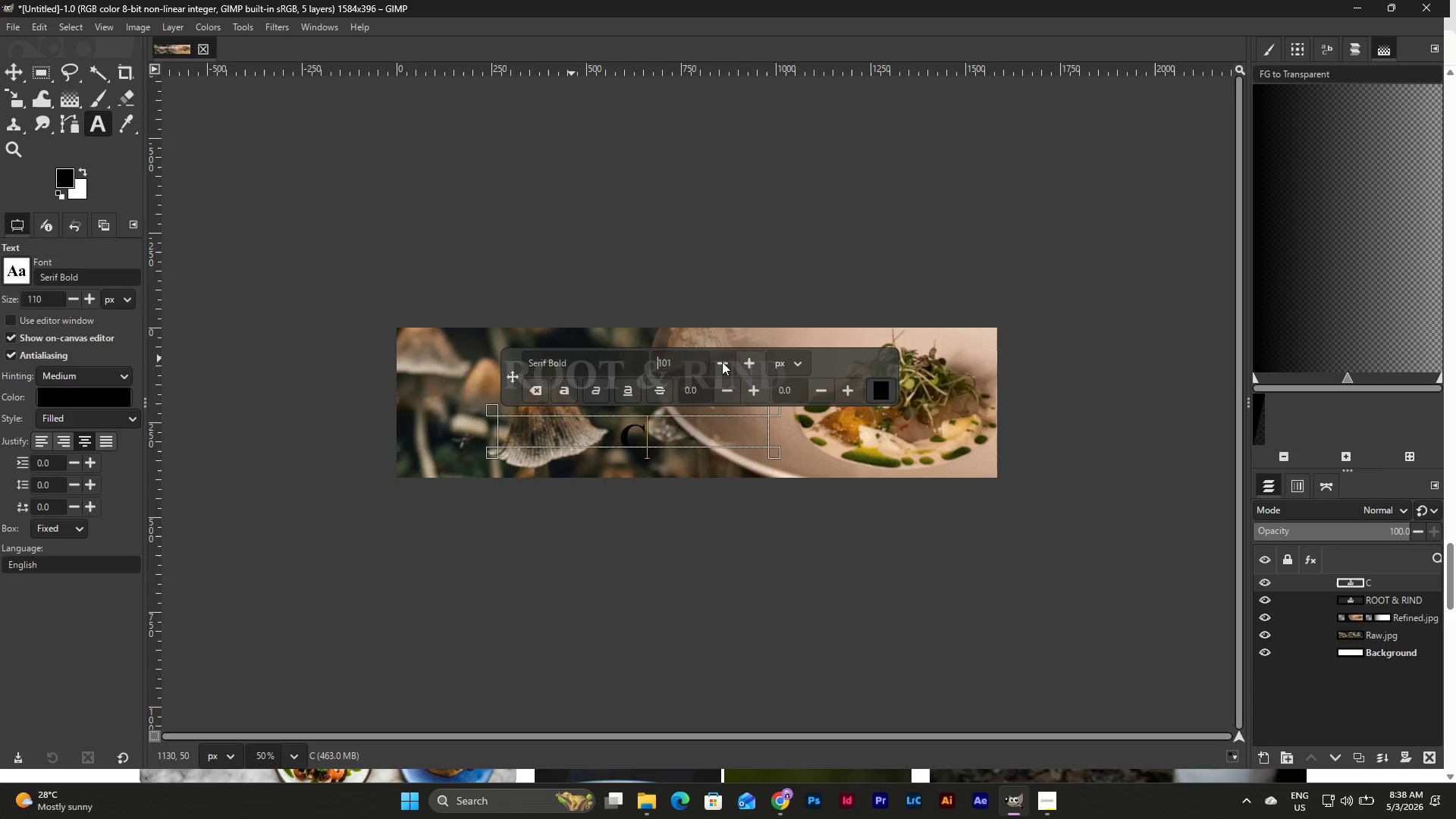 
triple_click([722, 362])
 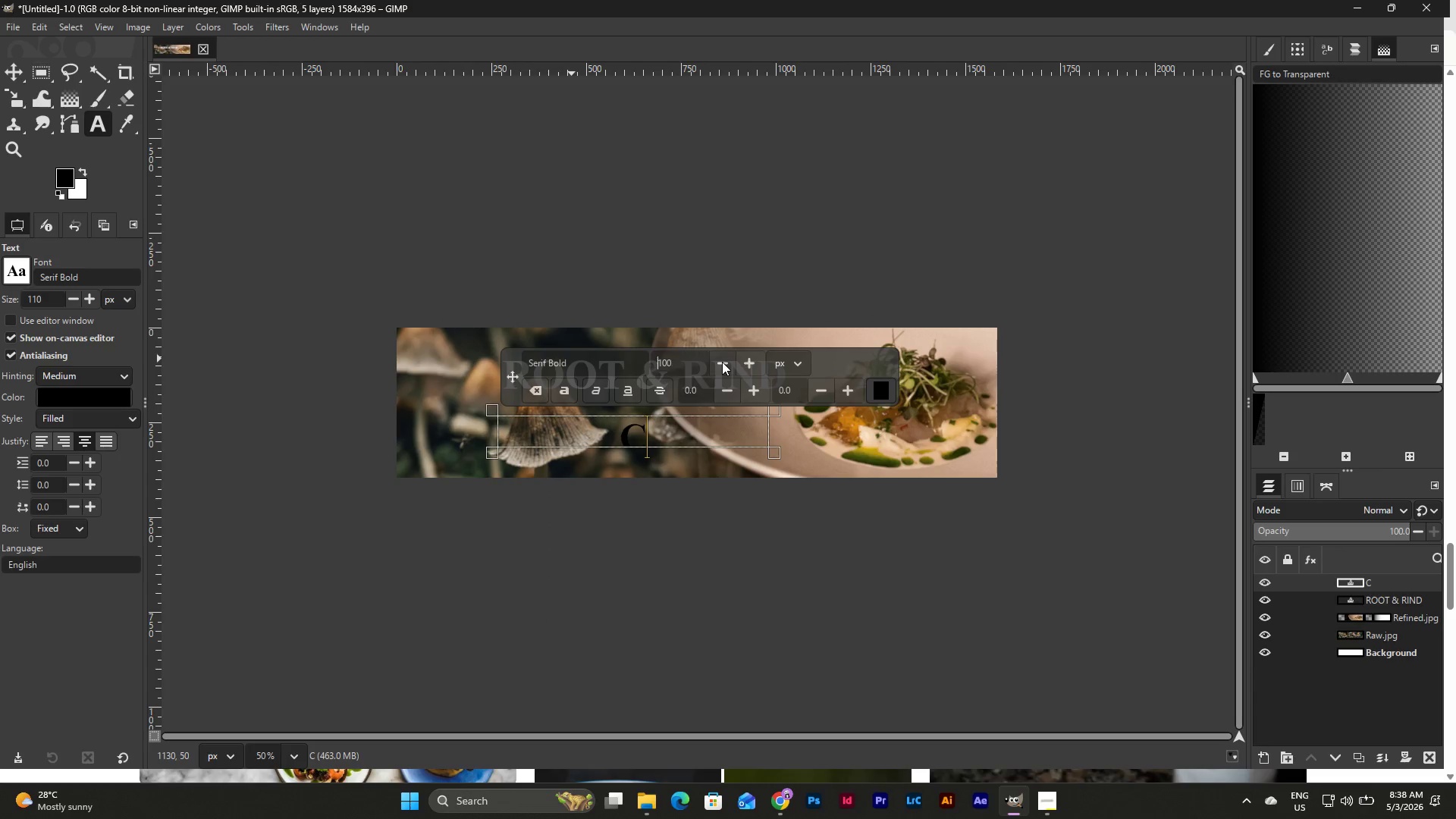 
triple_click([722, 362])
 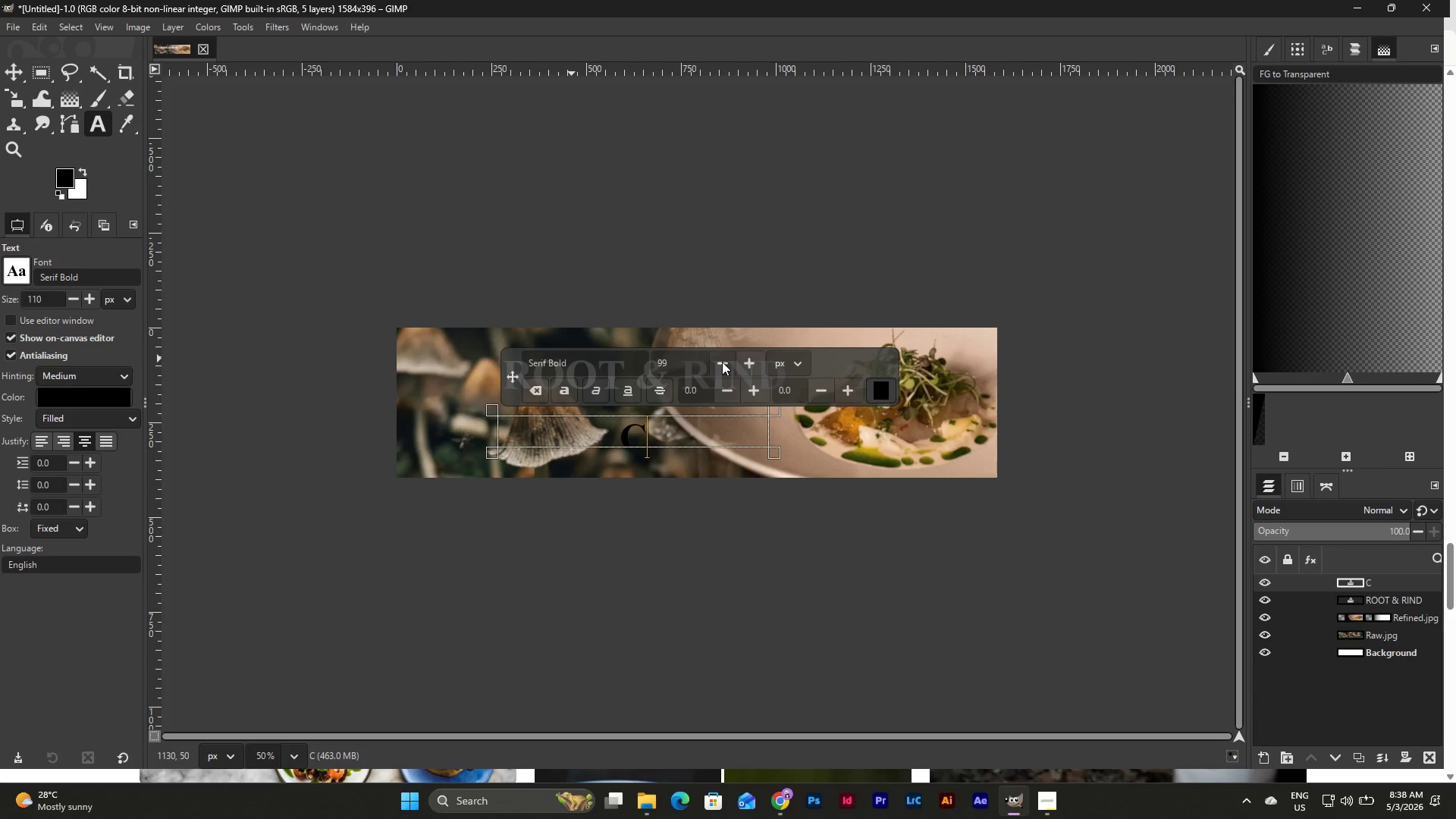 
triple_click([722, 362])
 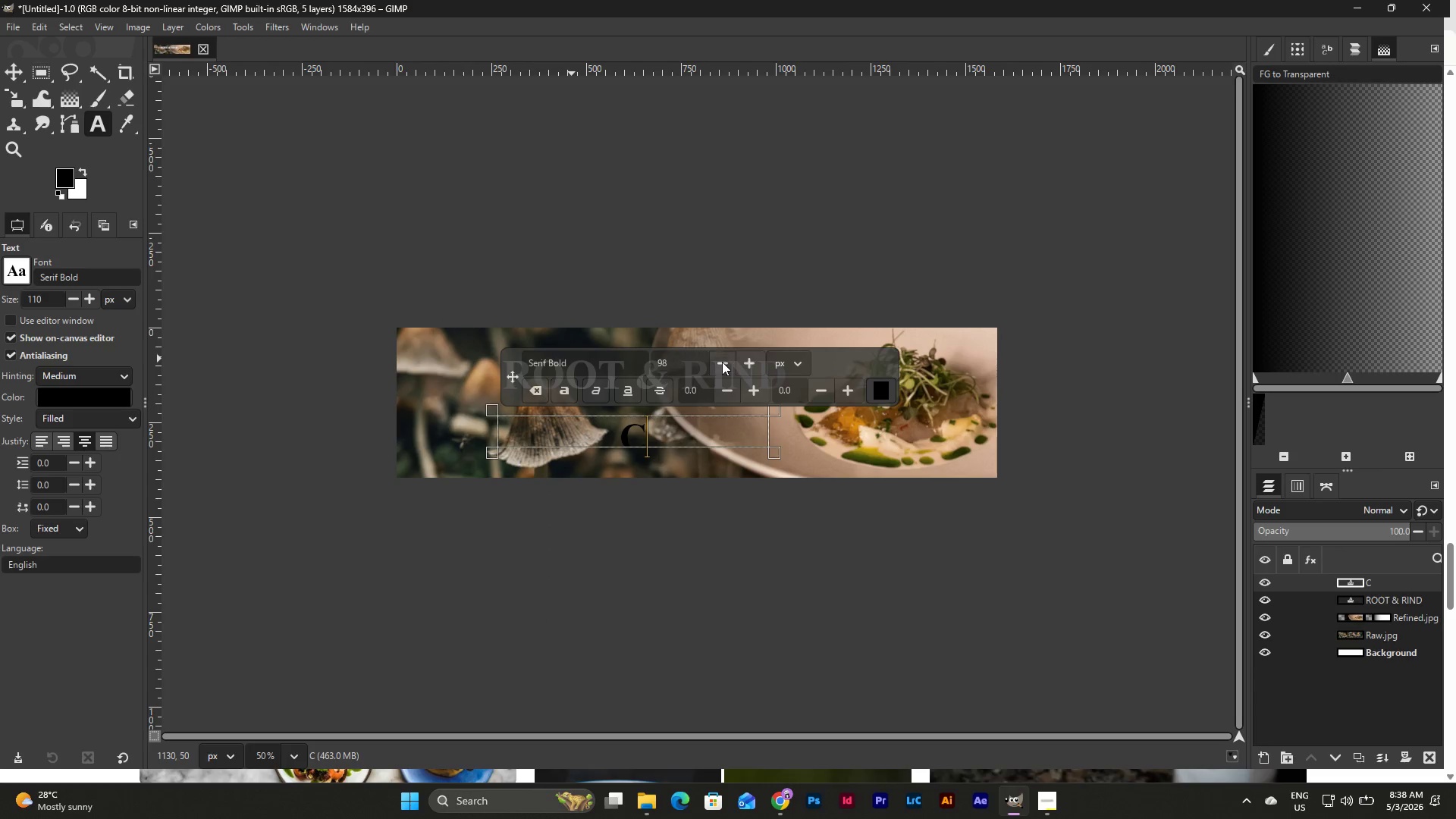 
triple_click([722, 362])
 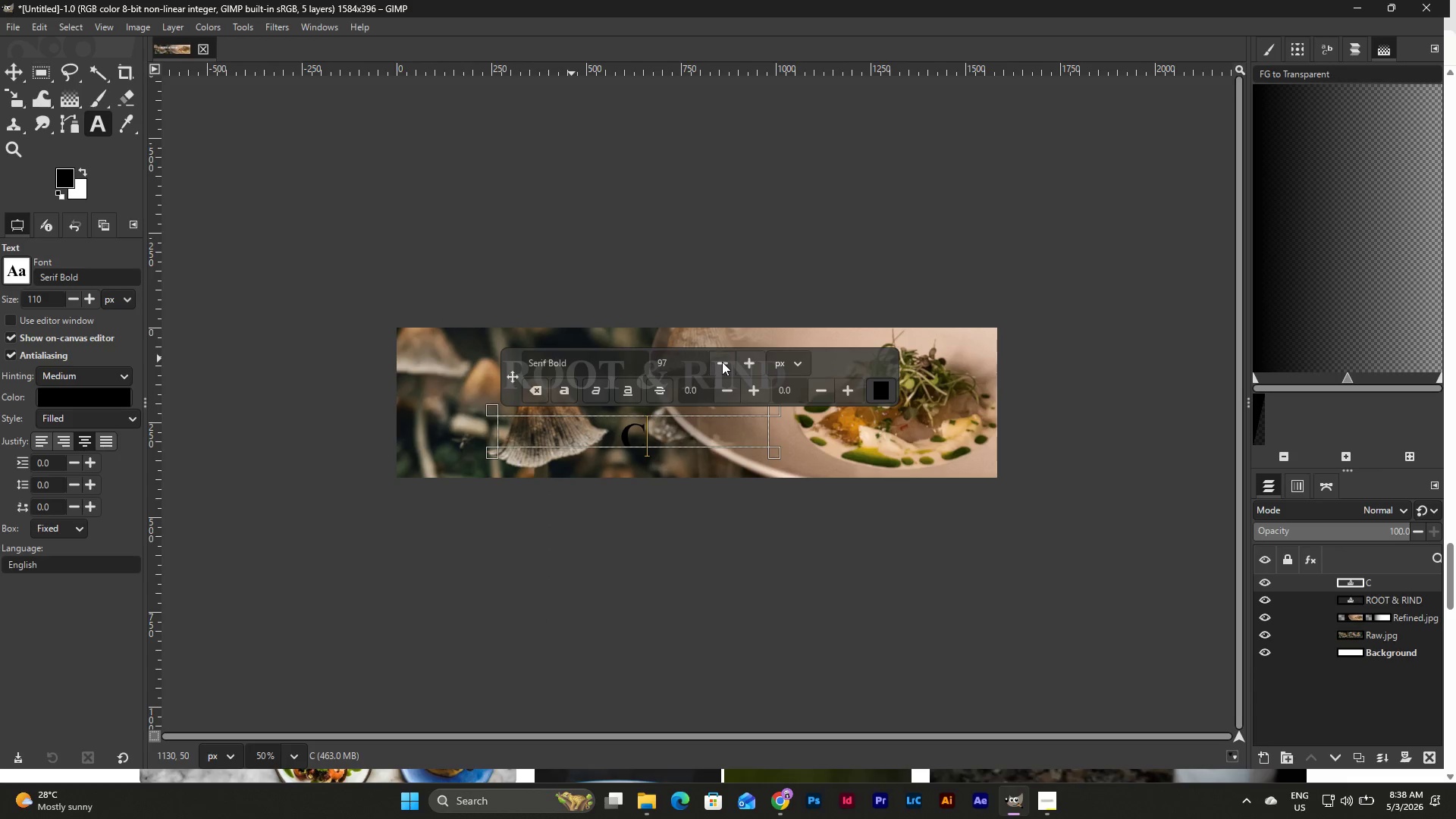 
triple_click([722, 362])
 